 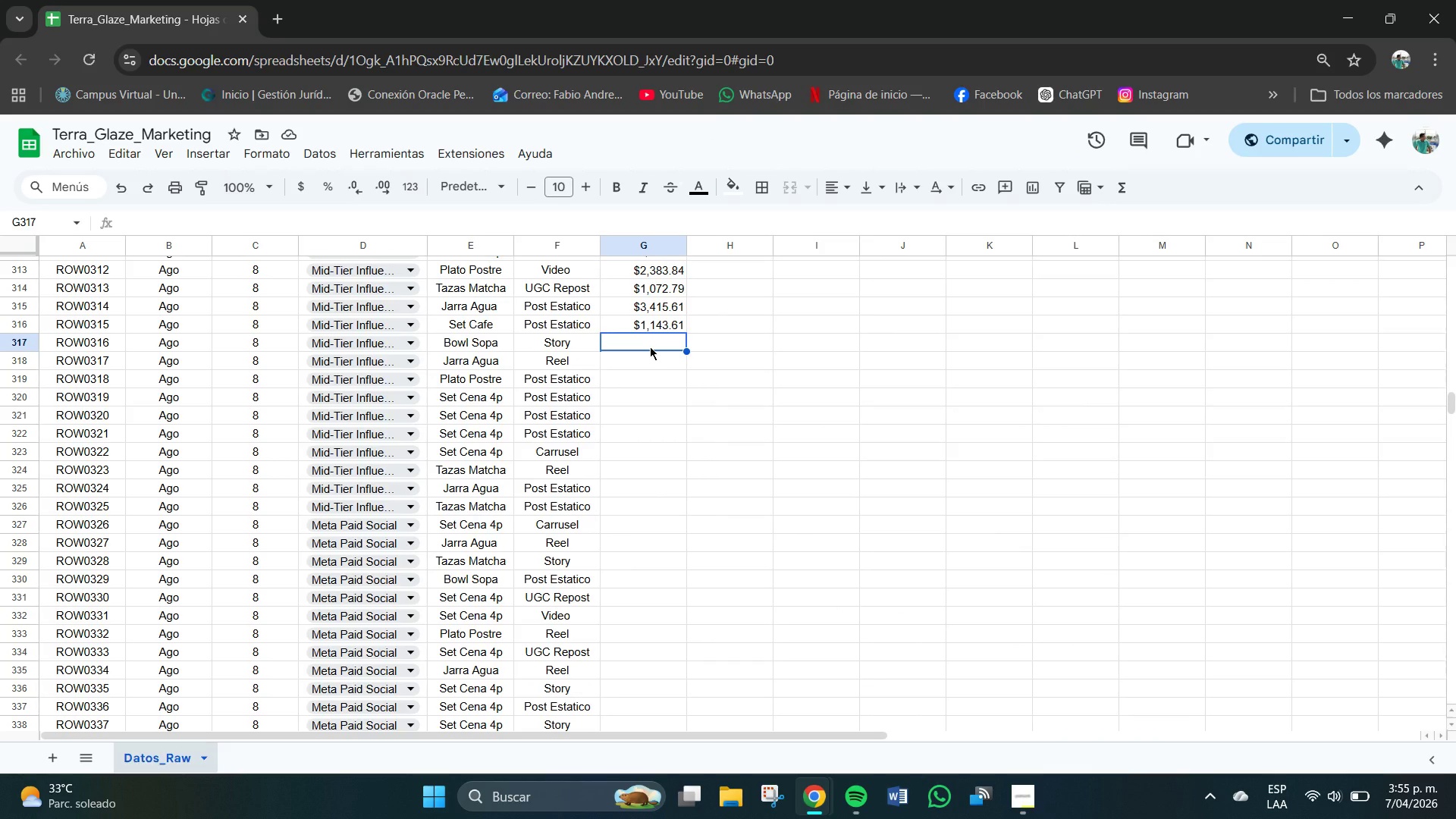 
key(Numpad3)
 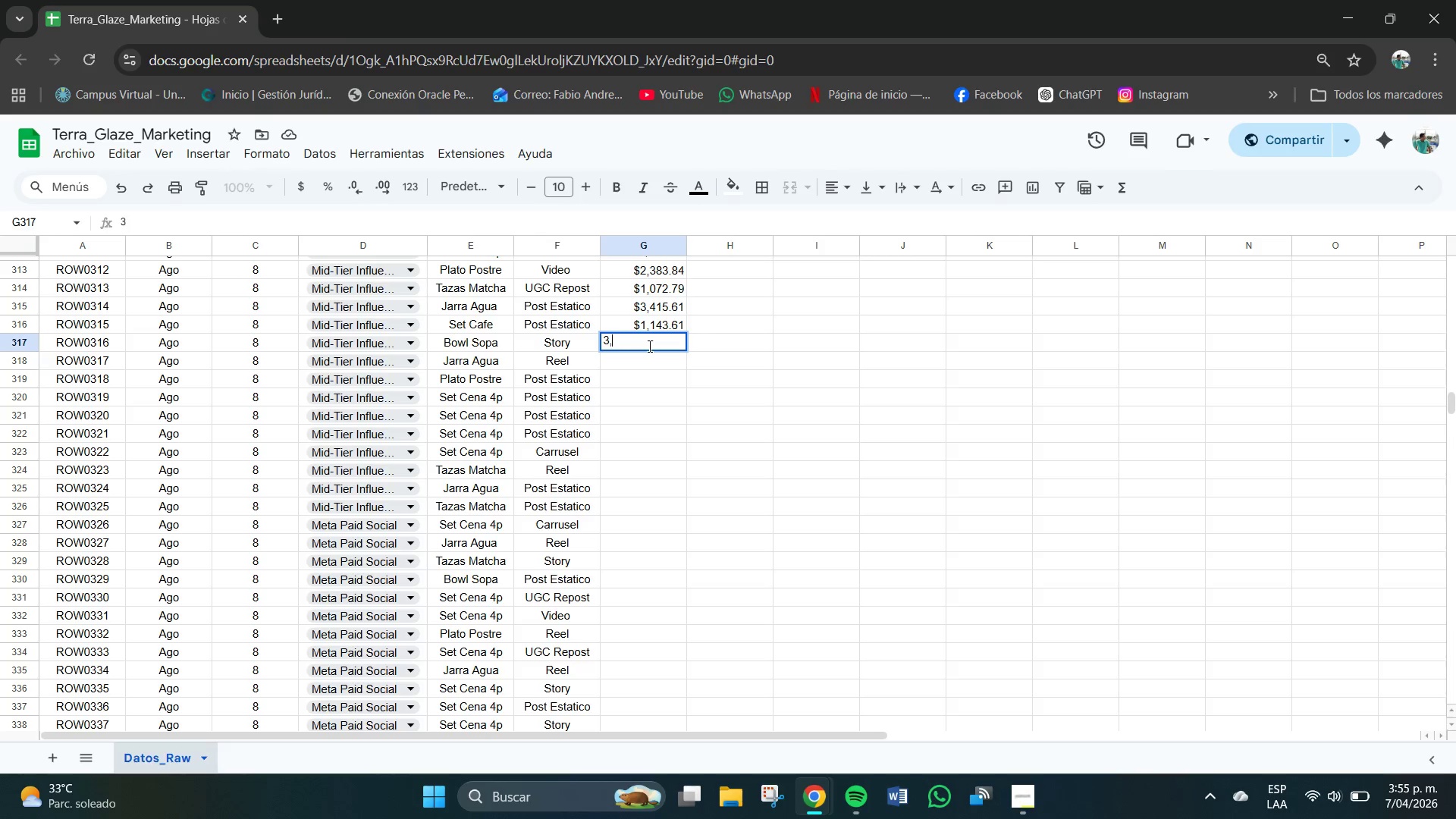 
key(Comma)
 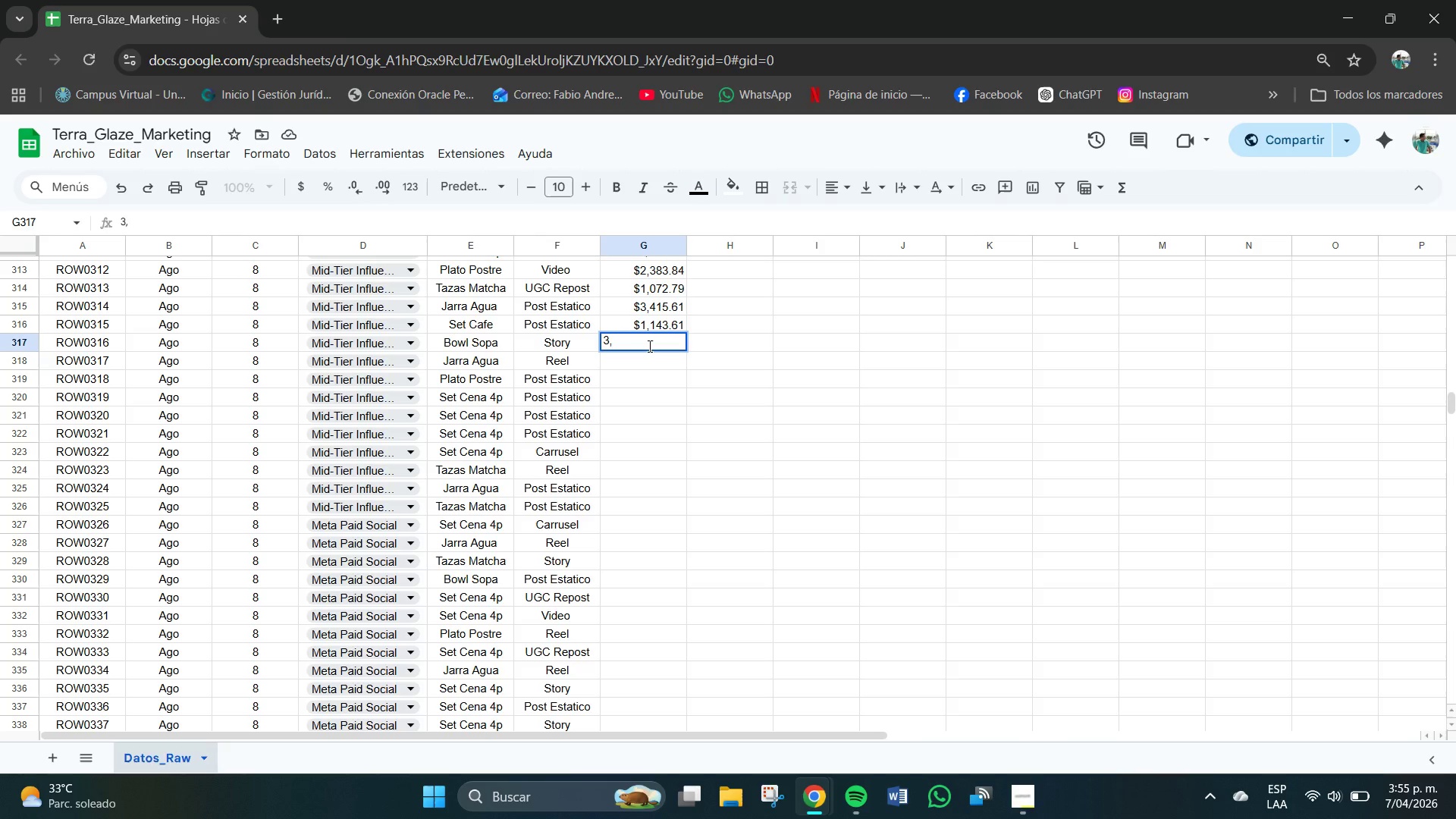 
key(Numpad2)
 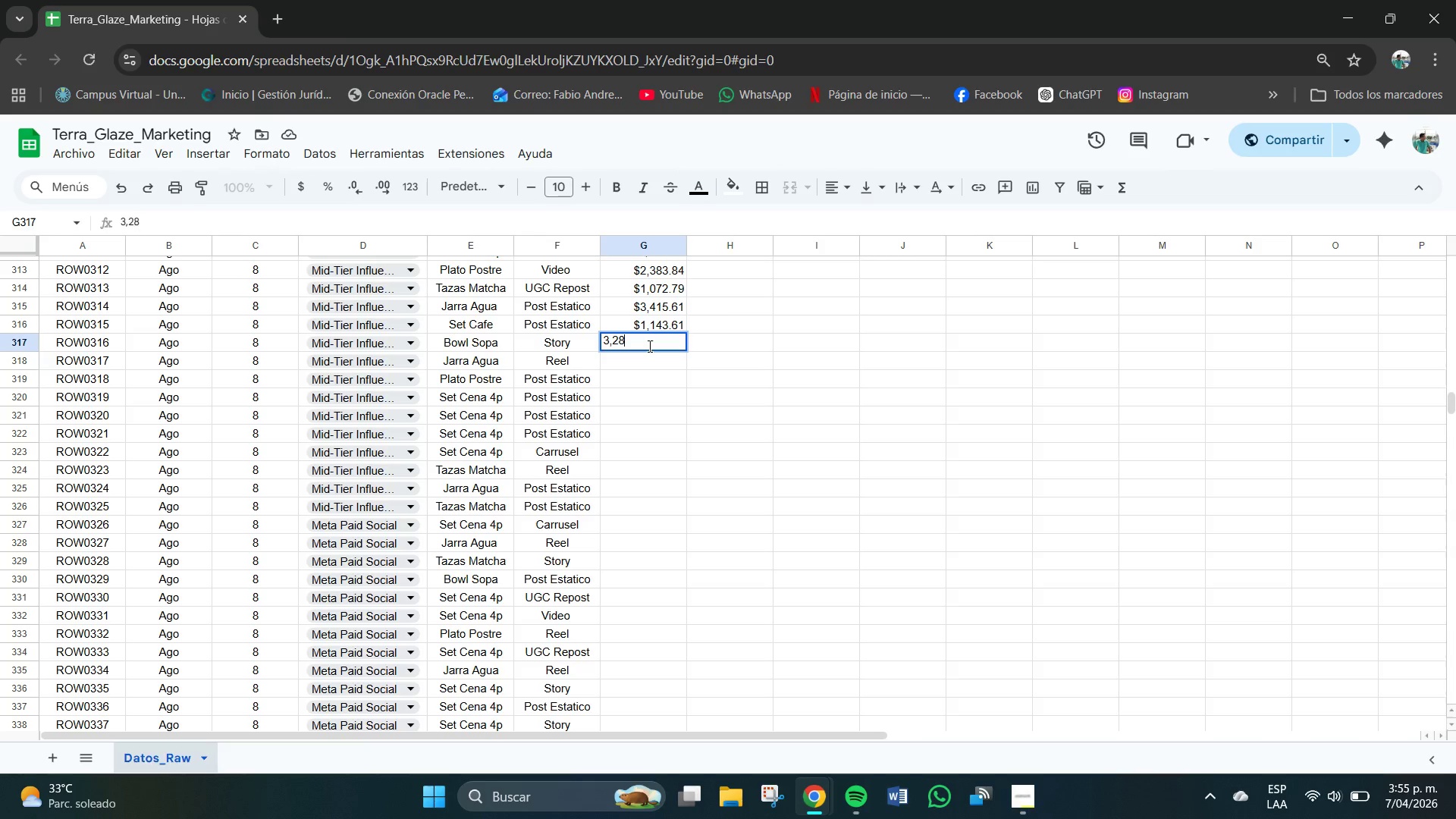 
key(Numpad8)
 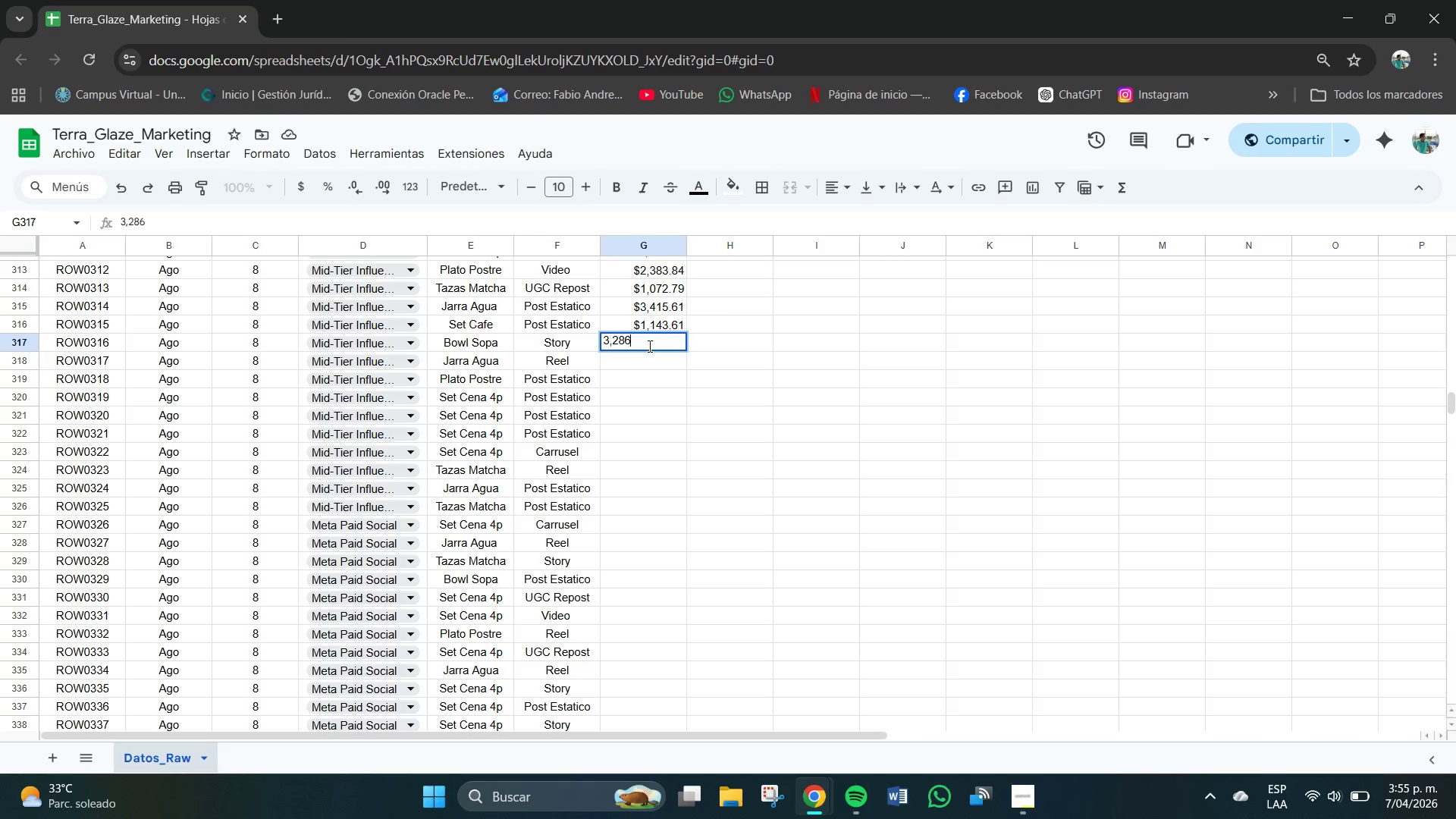 
key(Numpad6)
 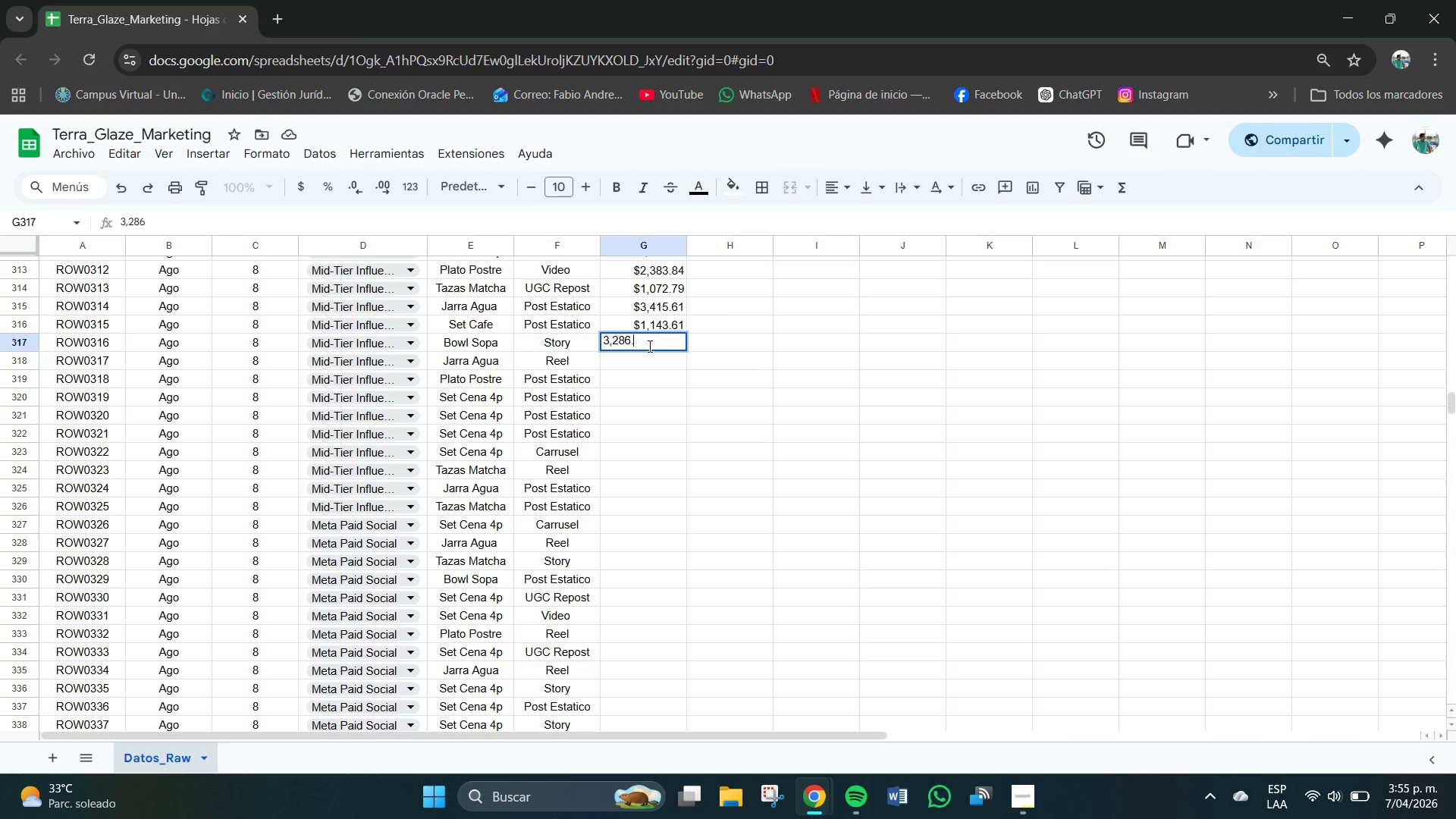 
key(NumpadDecimal)
 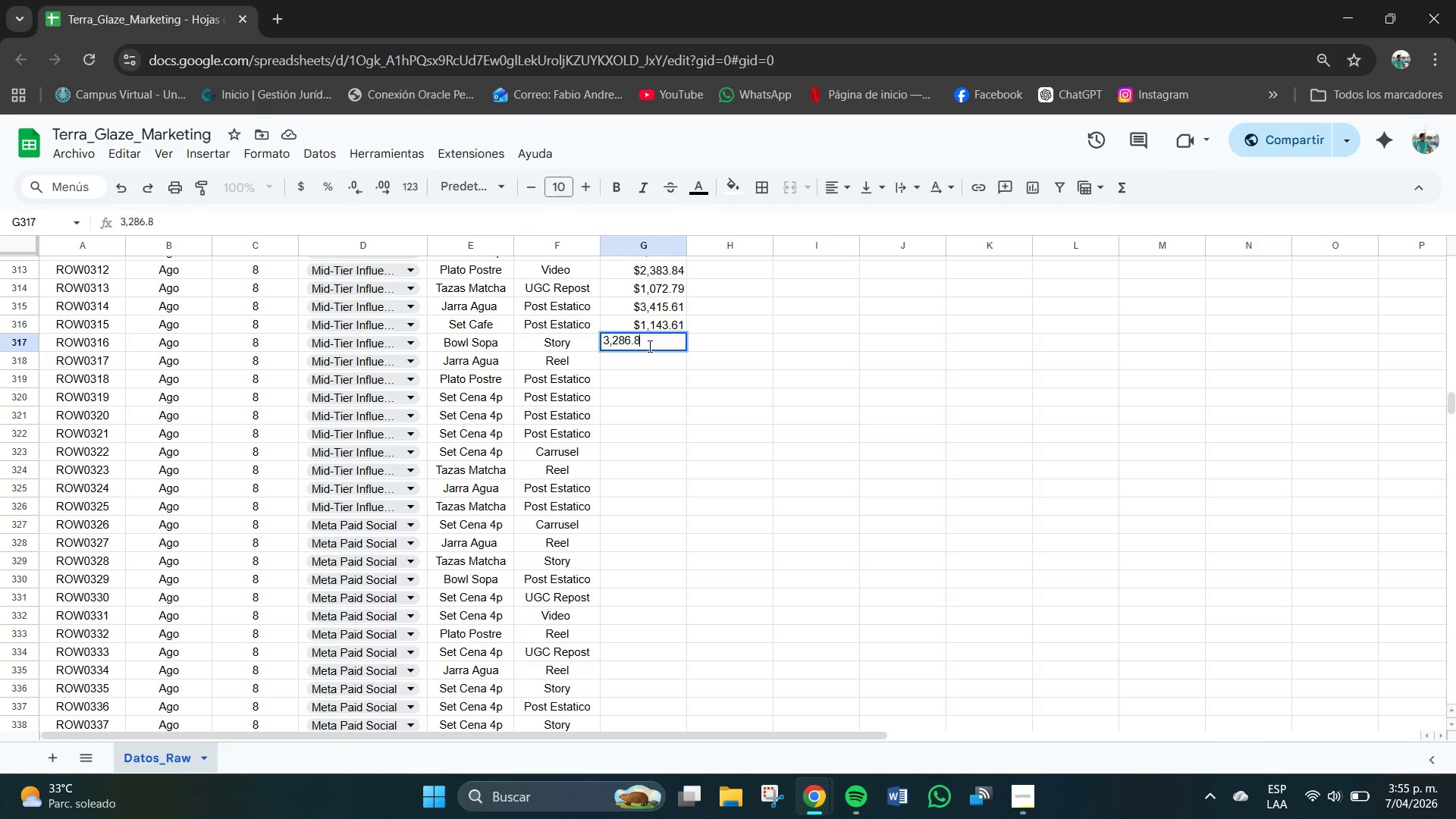 
key(Numpad8)
 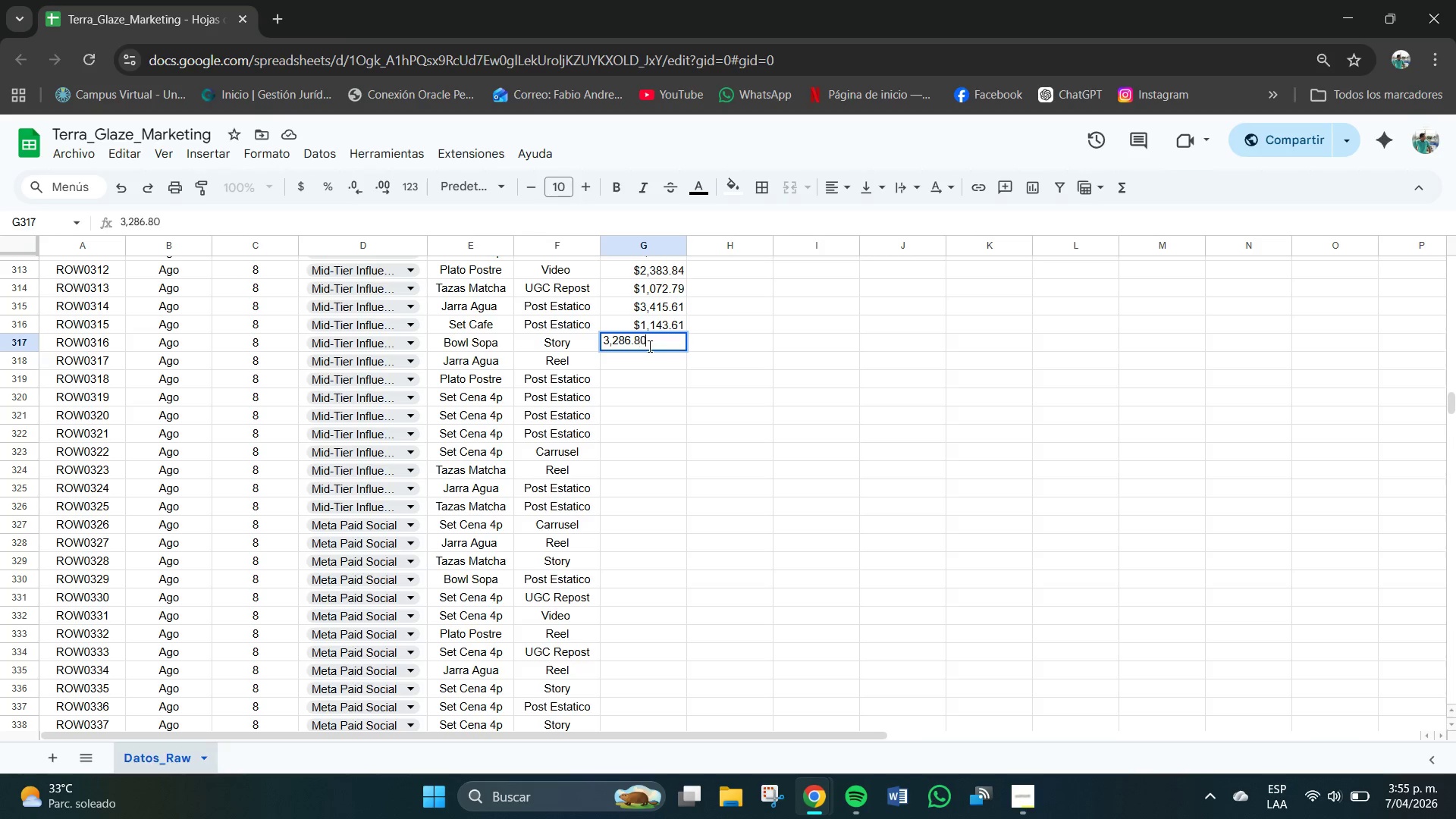 
key(Numpad0)
 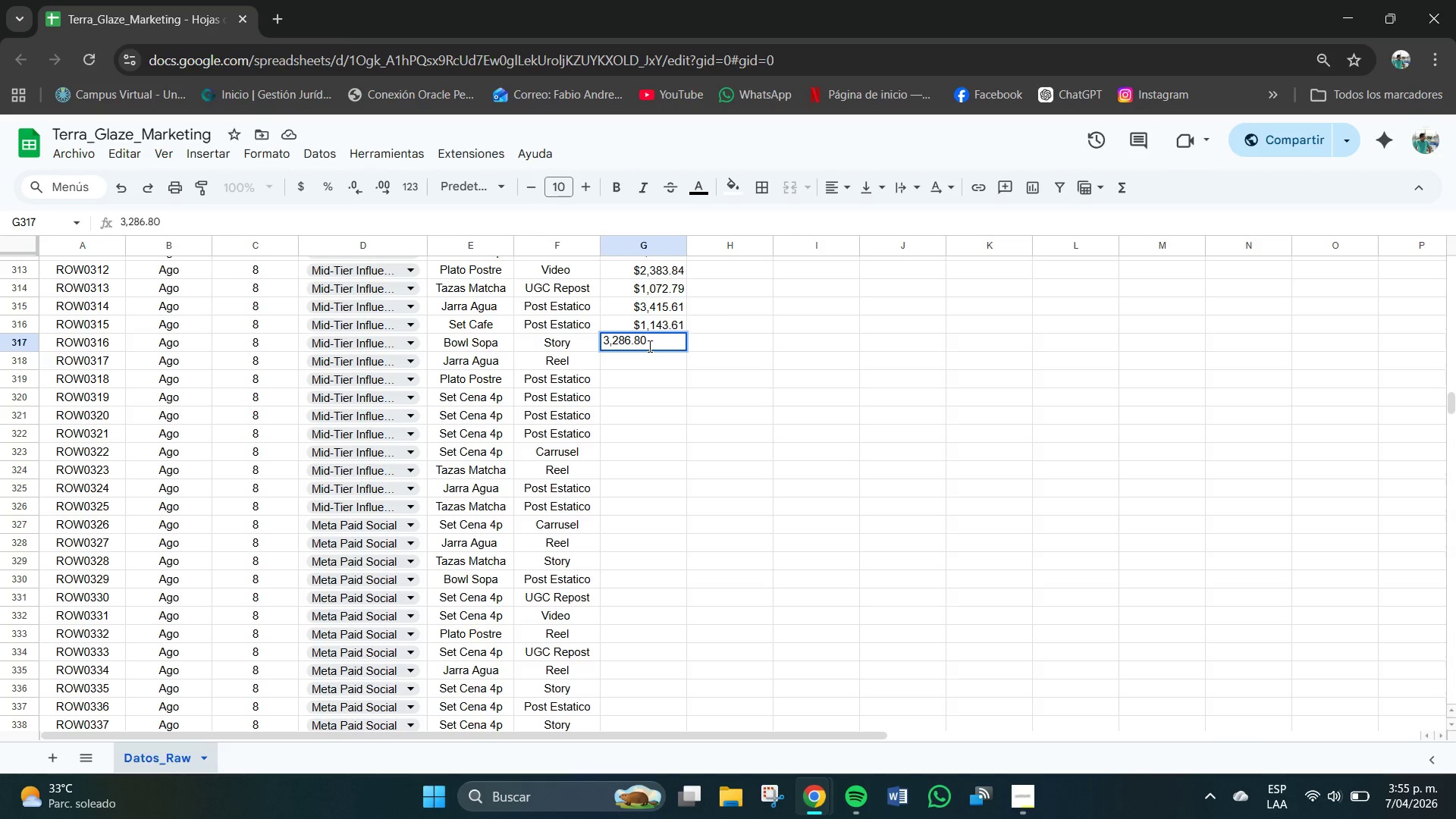 
key(NumpadEnter)
 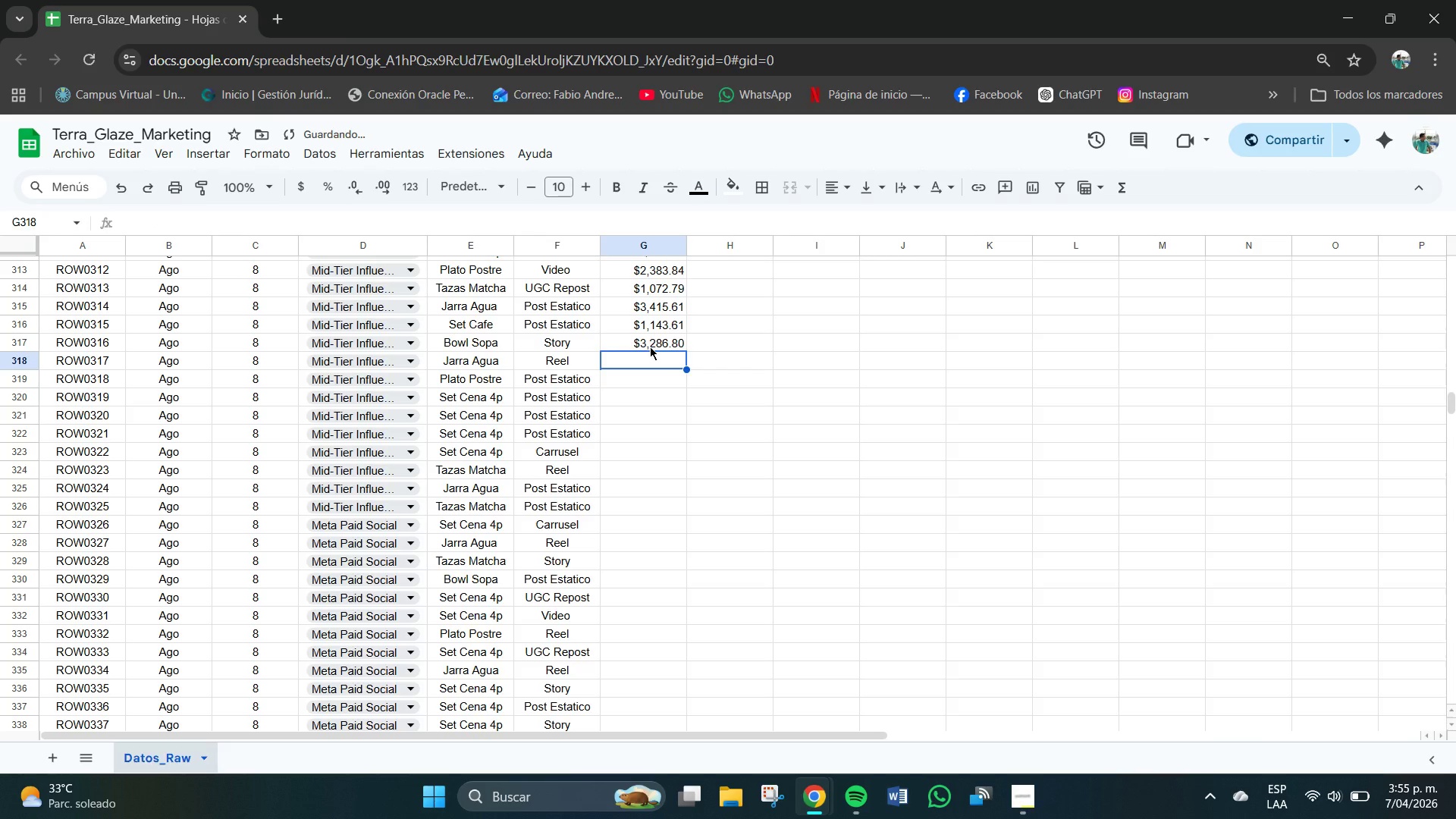 
key(Numpad2)
 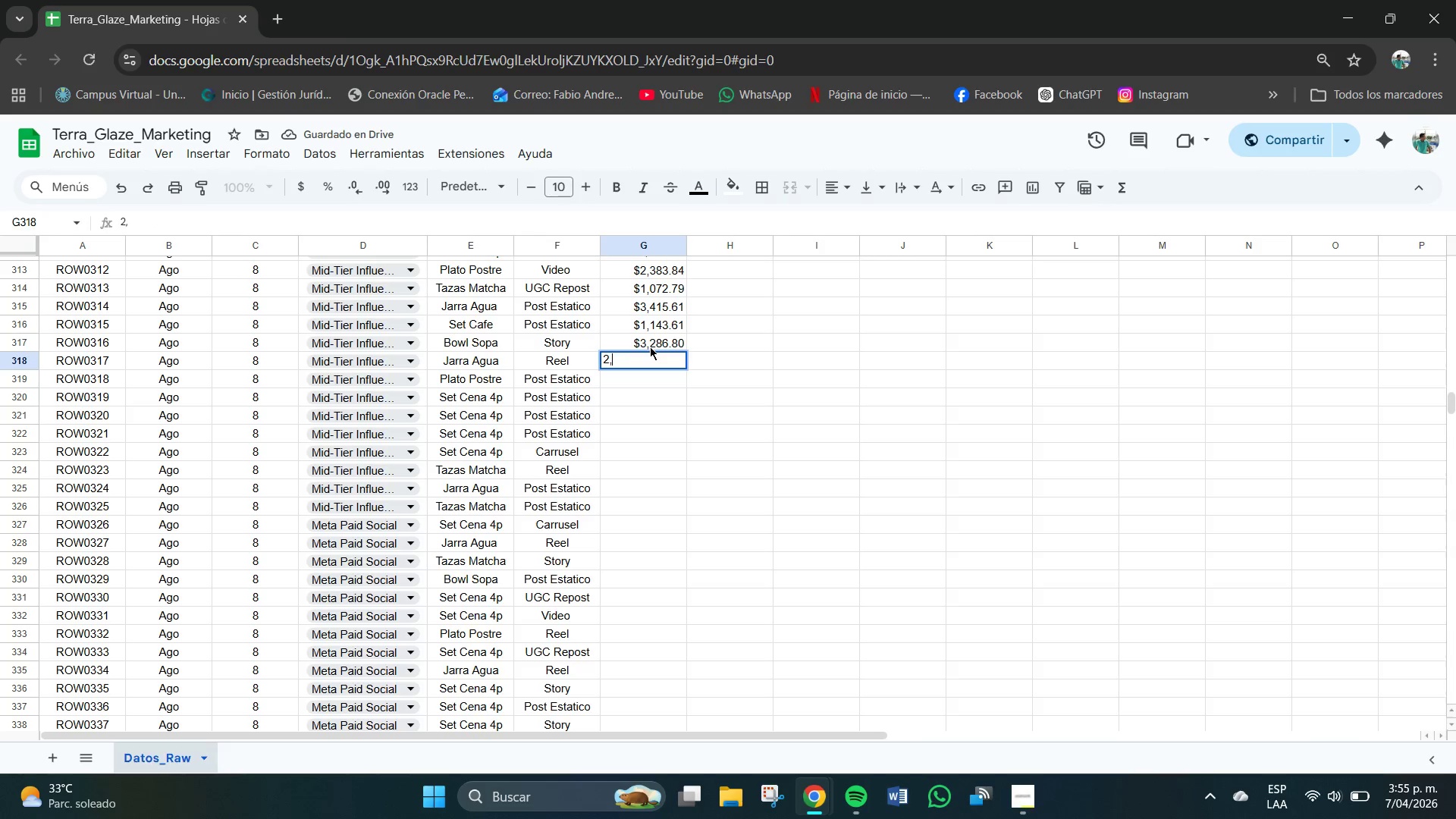 
key(Comma)
 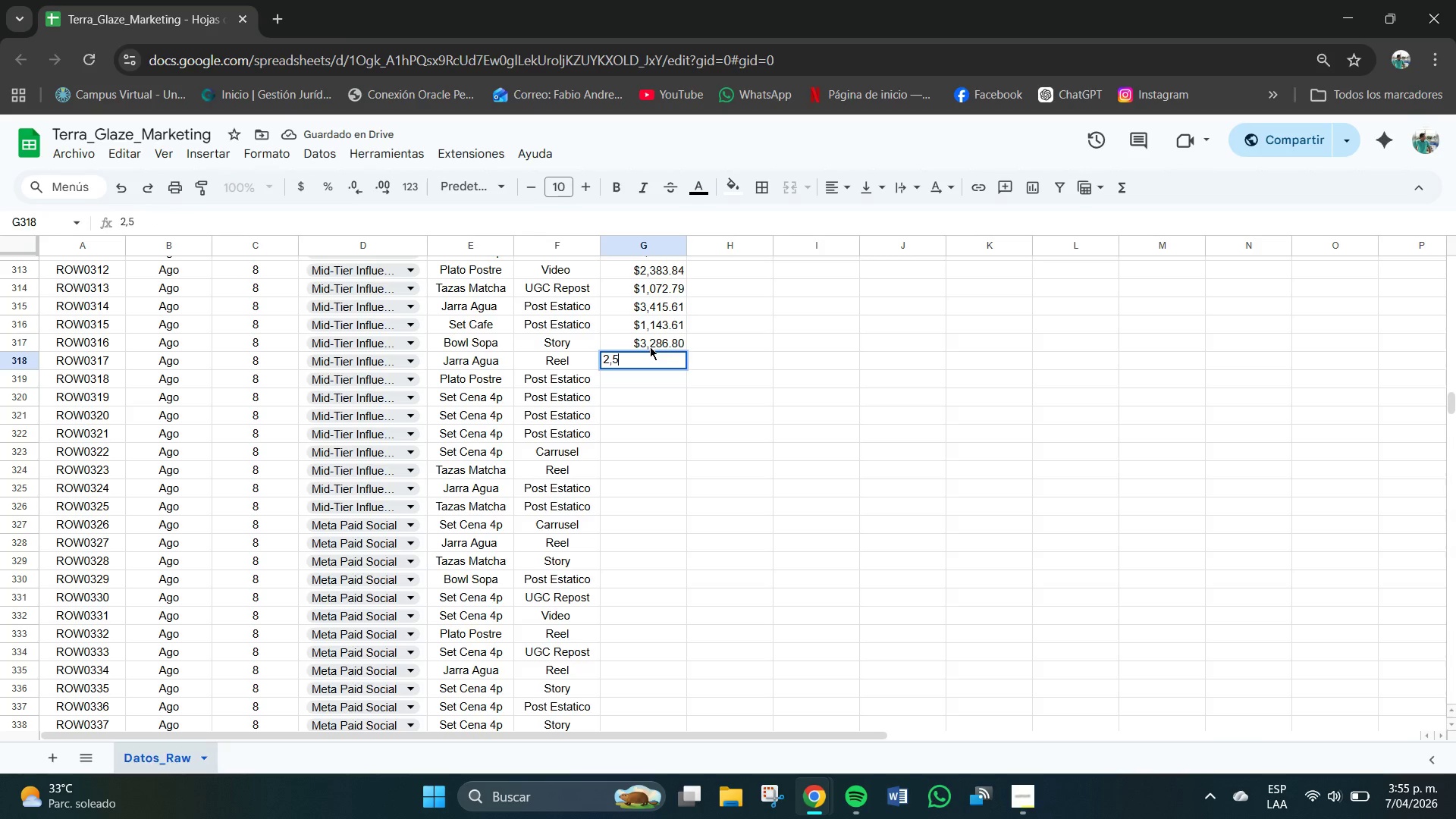 
key(Numpad5)
 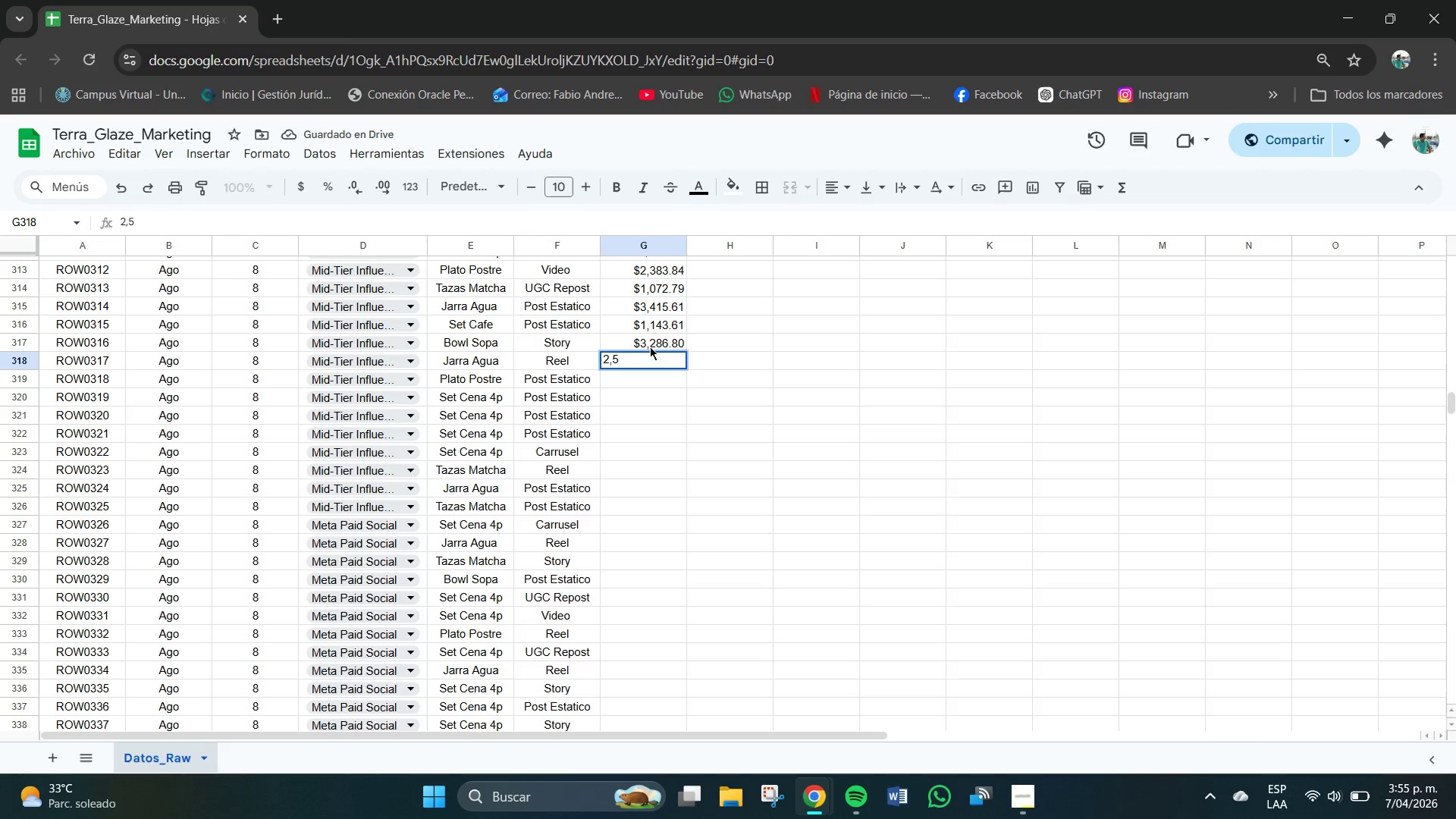 
key(Numpad1)
 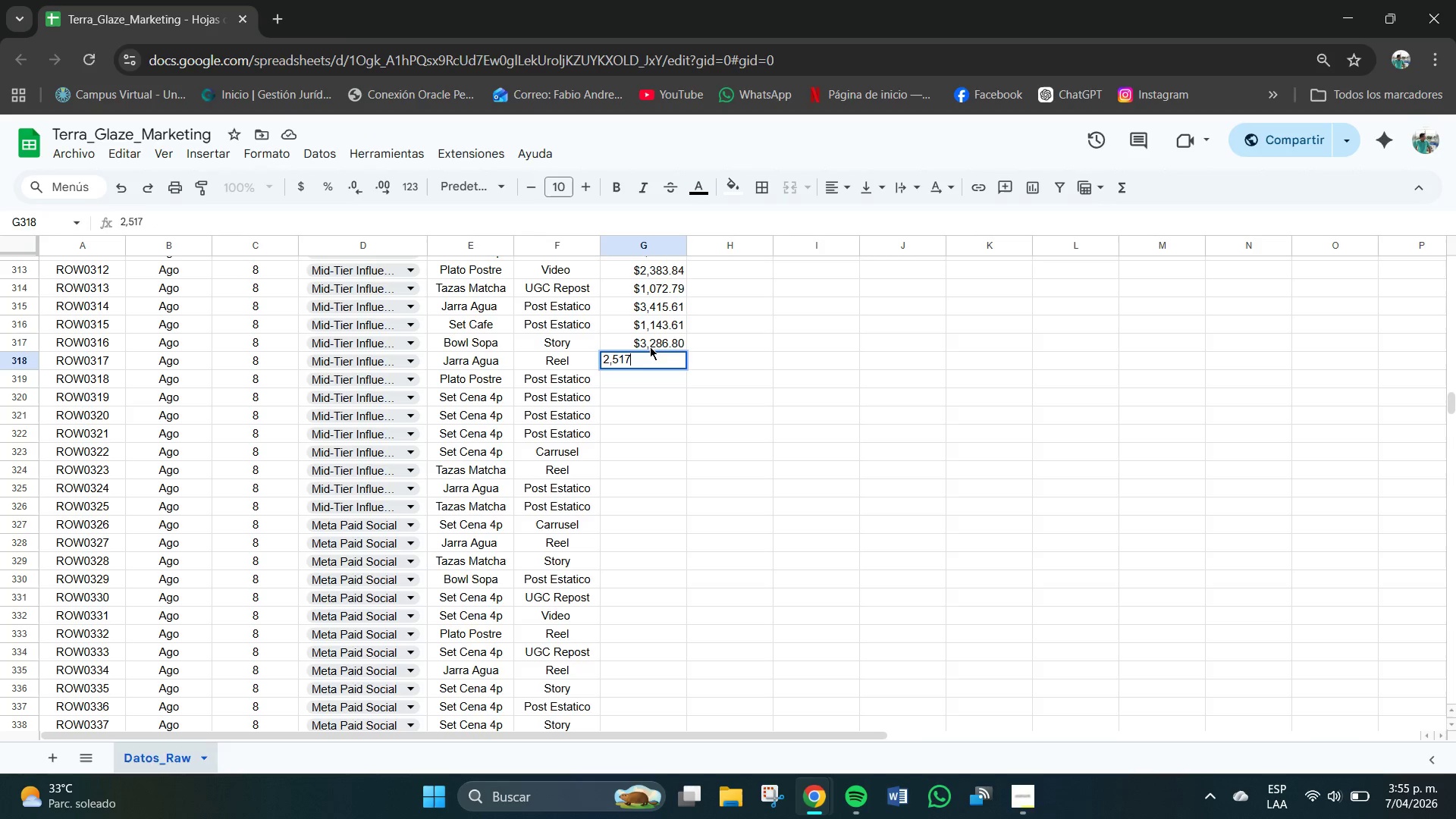 
key(Numpad7)
 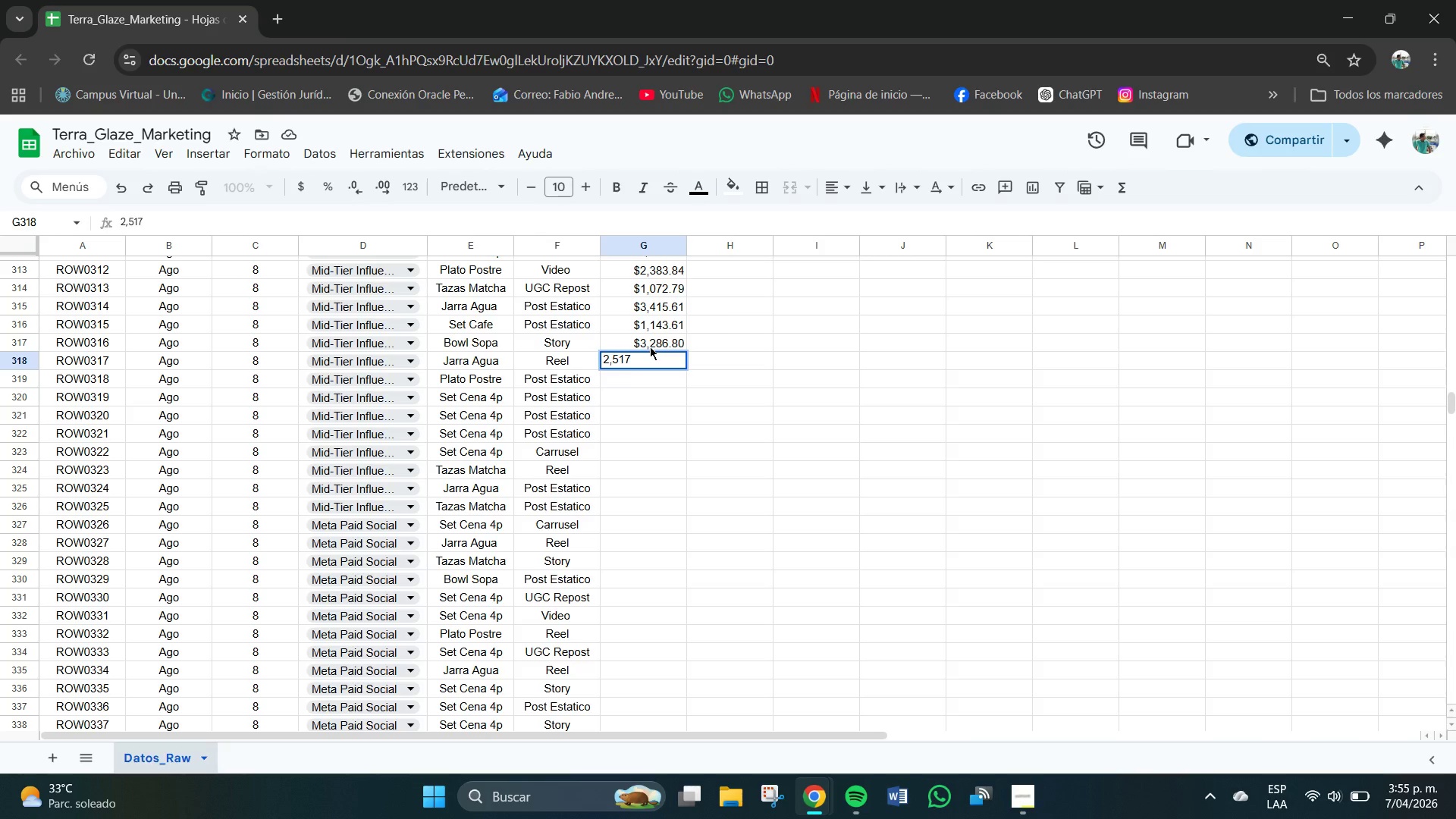 
key(NumpadDecimal)
 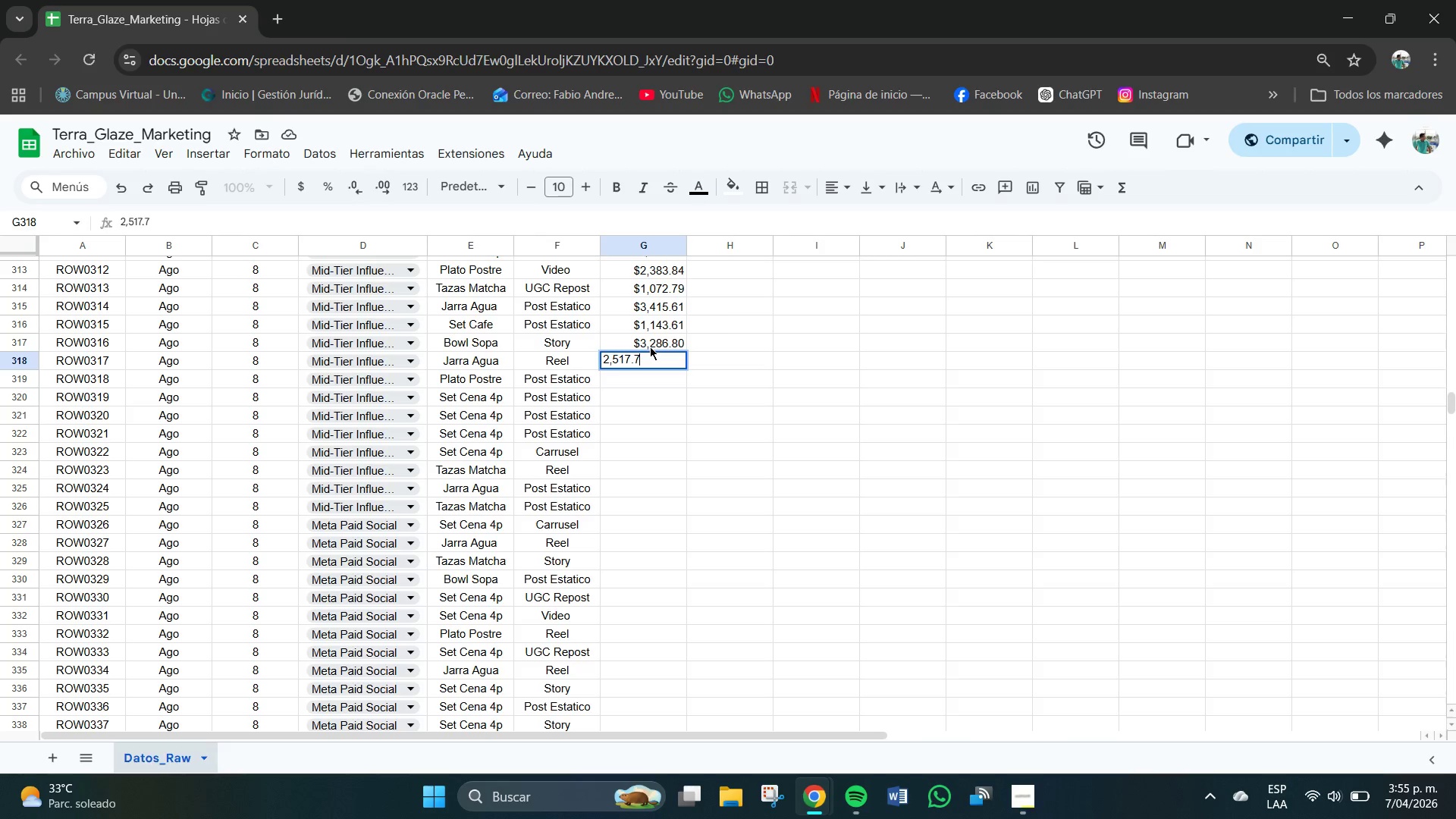 
key(Numpad7)
 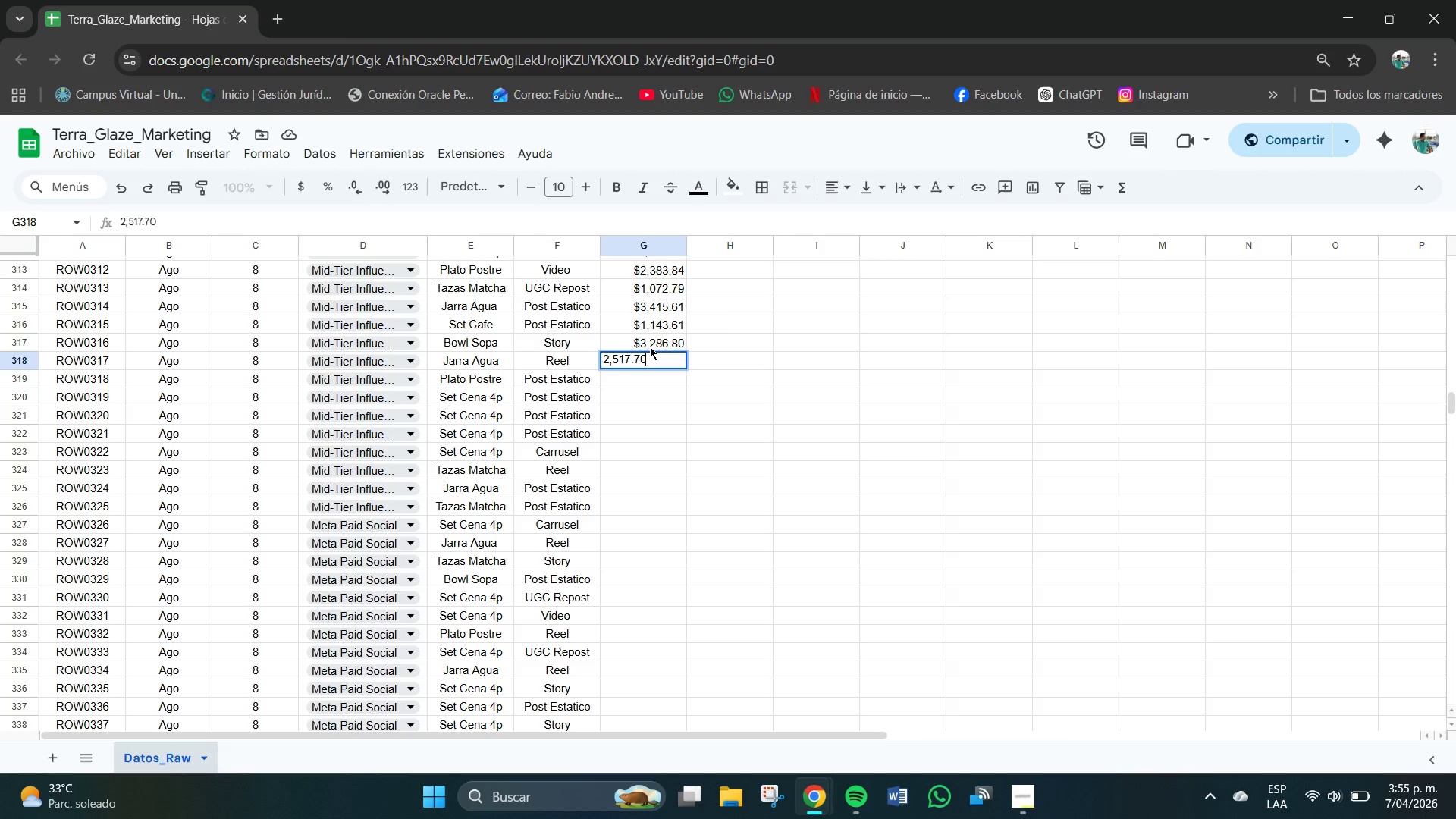 
key(Numpad0)
 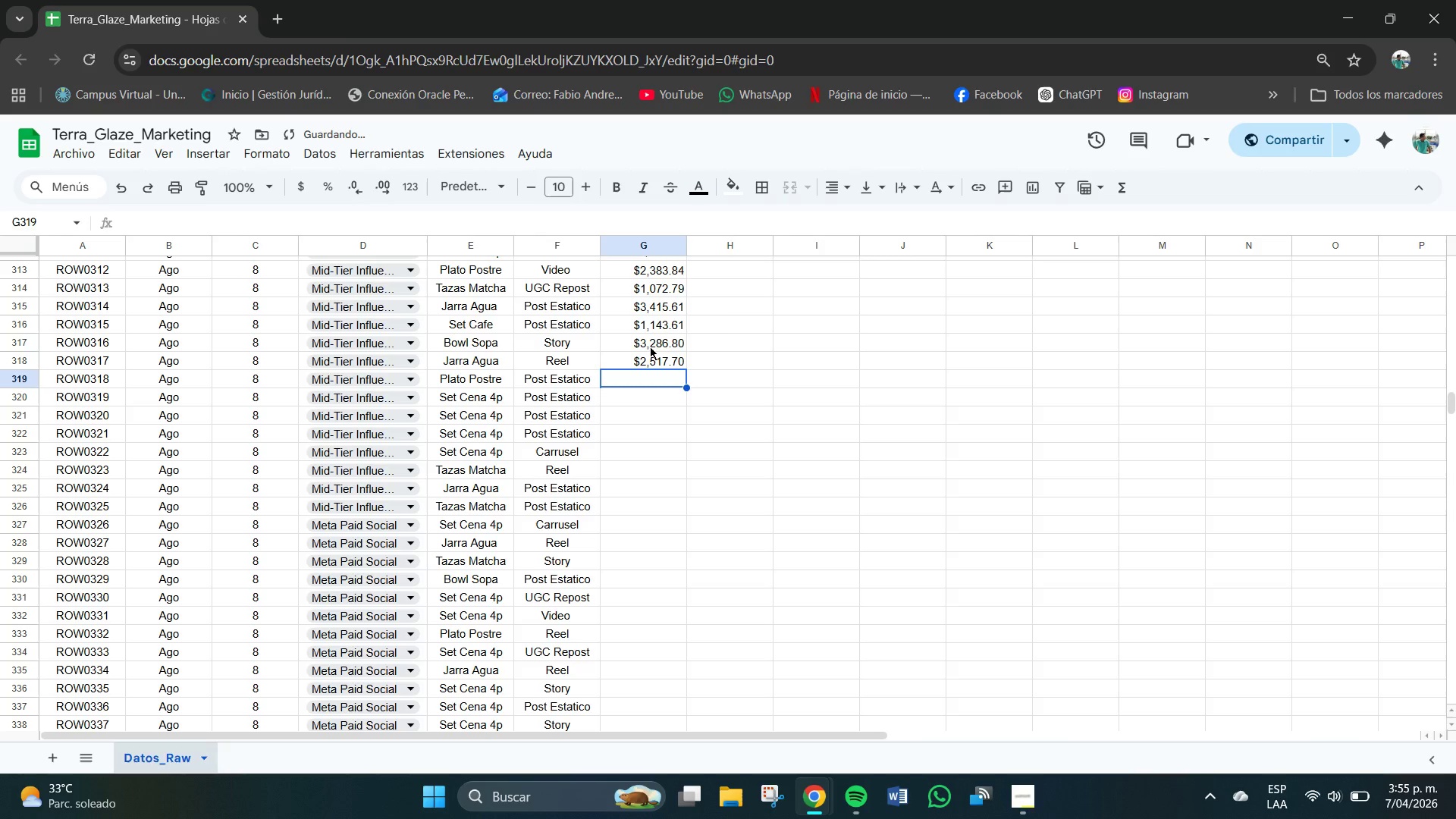 
key(NumpadEnter)
 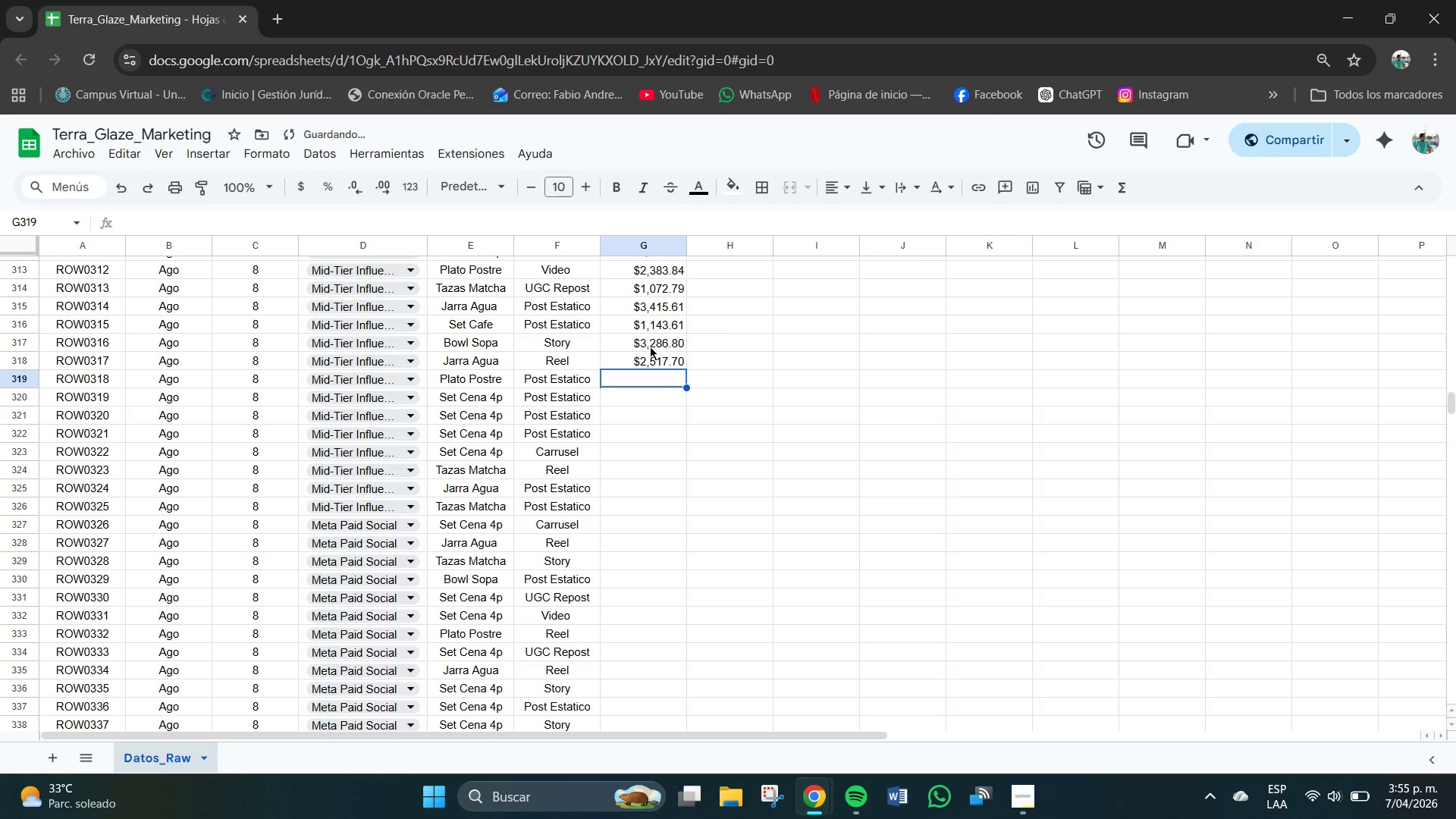 
key(Numpad1)
 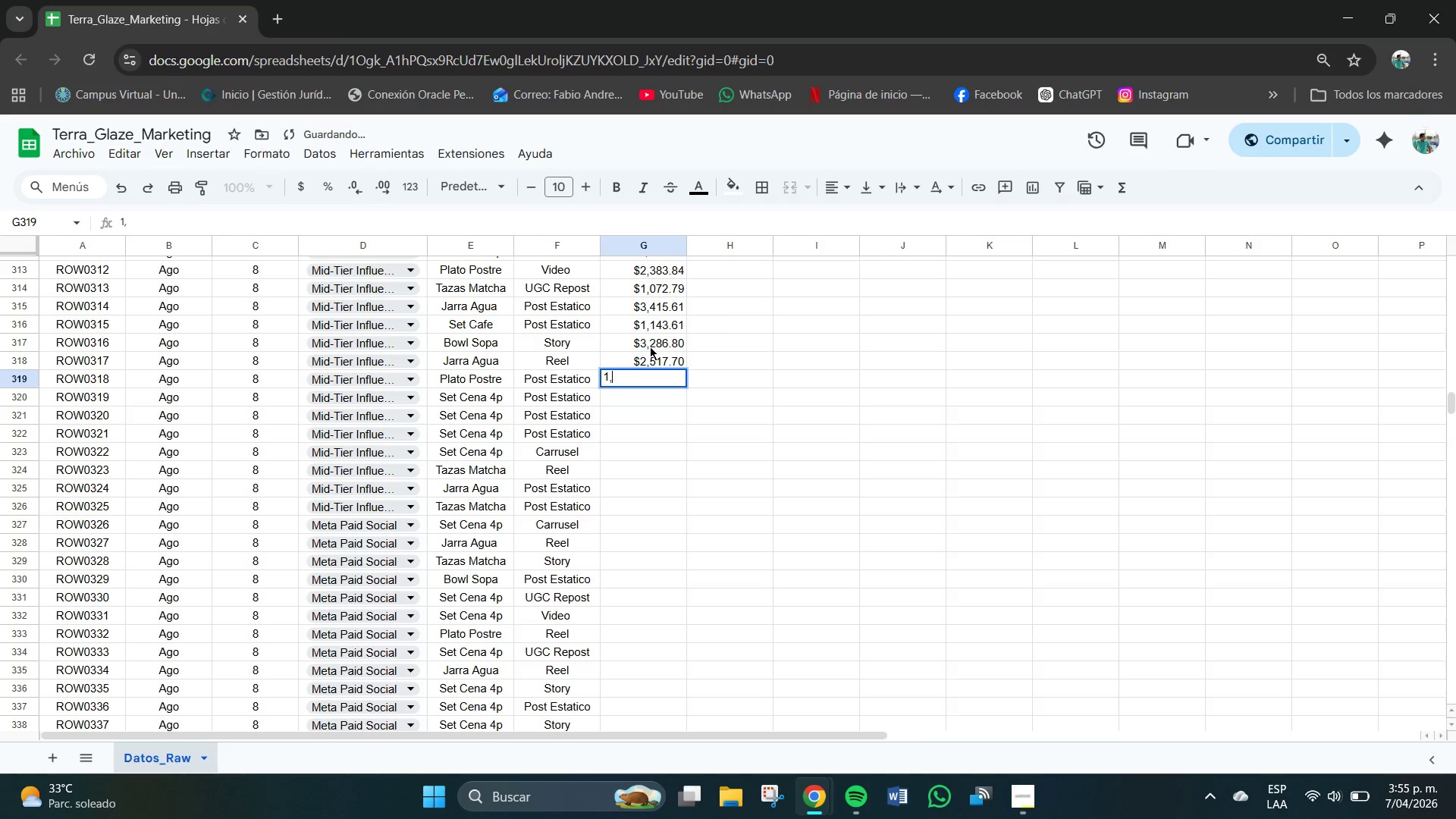 
key(Comma)
 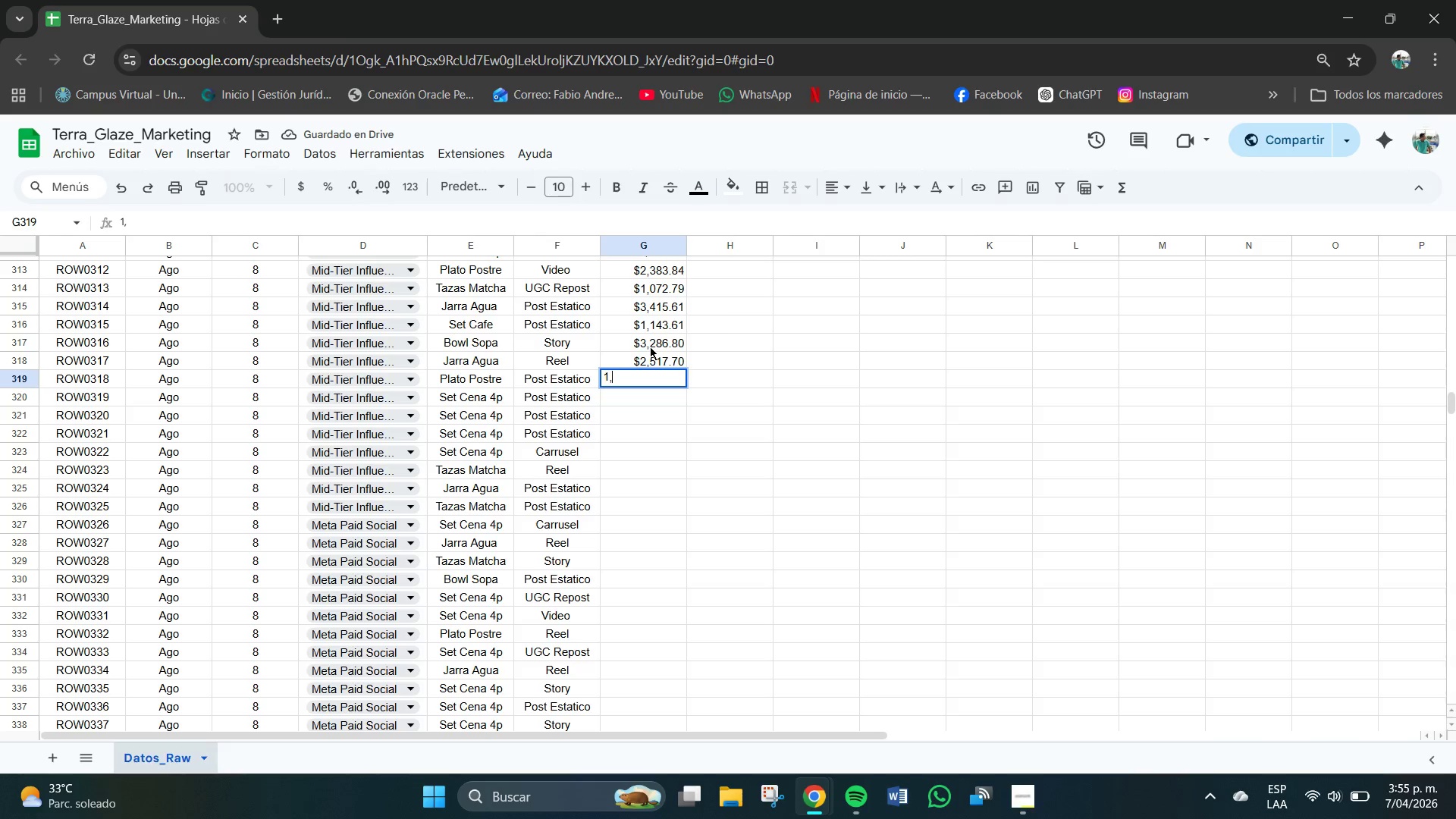 
key(Numpad1)
 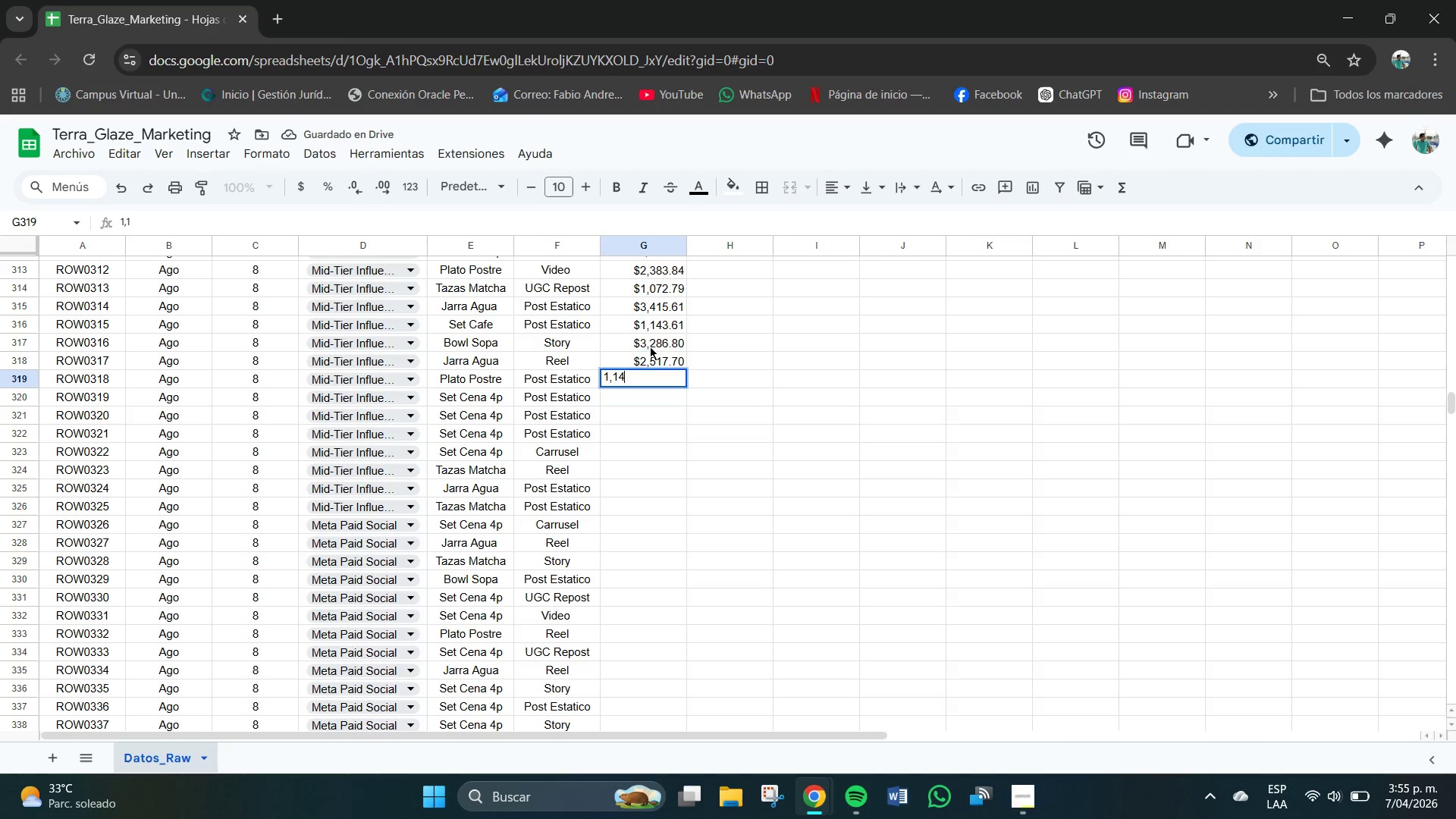 
key(Numpad4)
 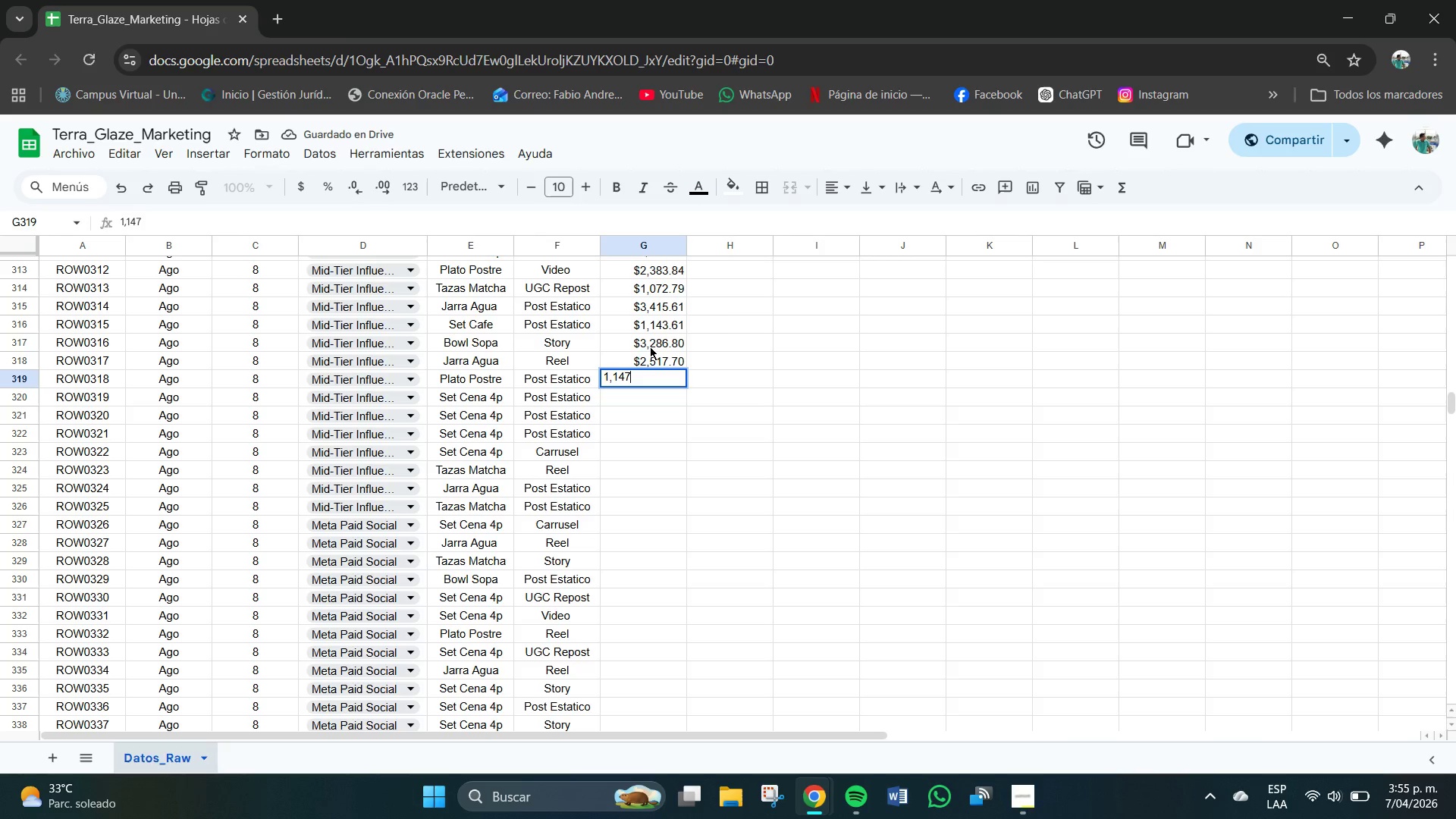 
key(Numpad7)
 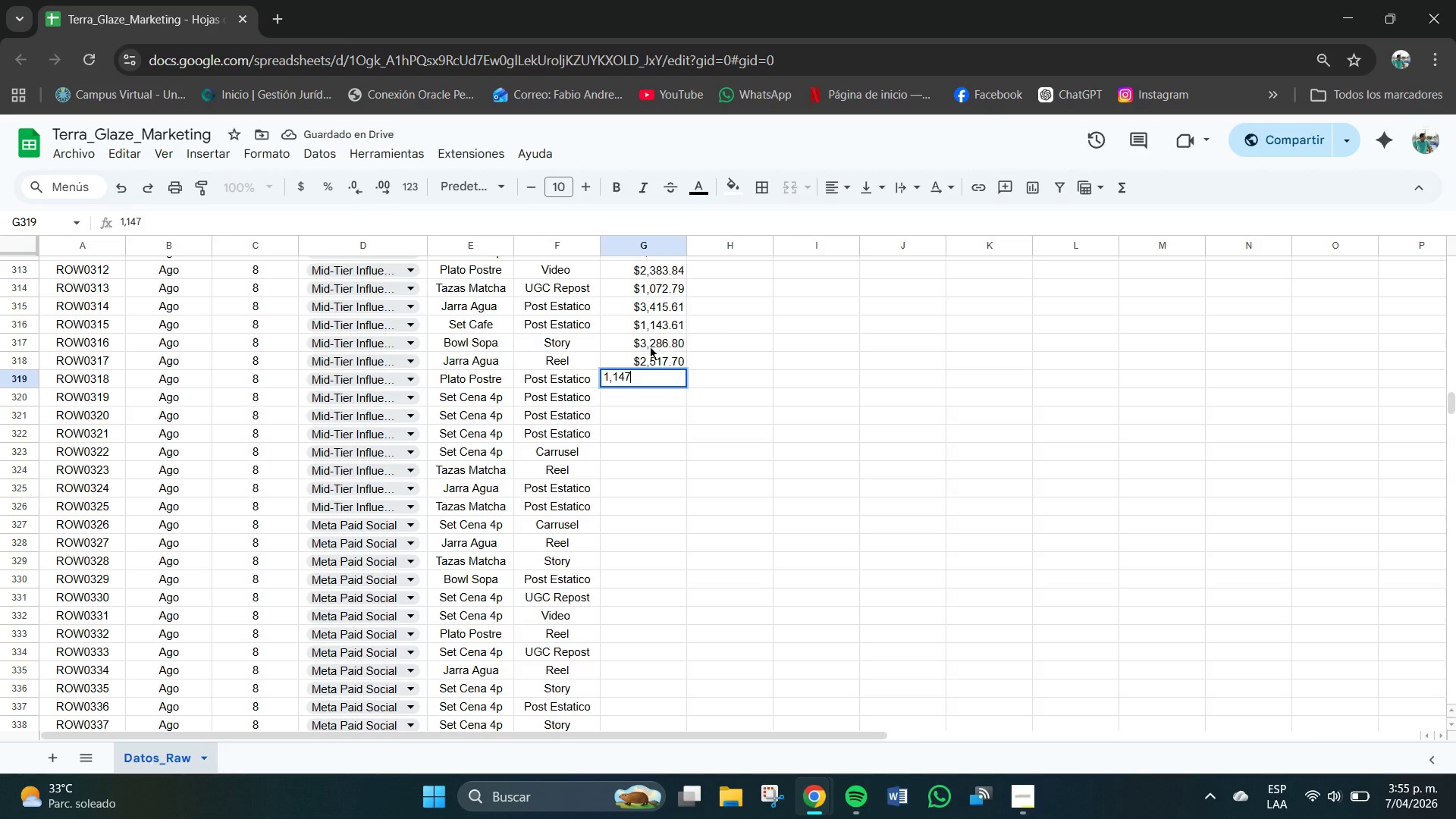 
key(Backspace)
 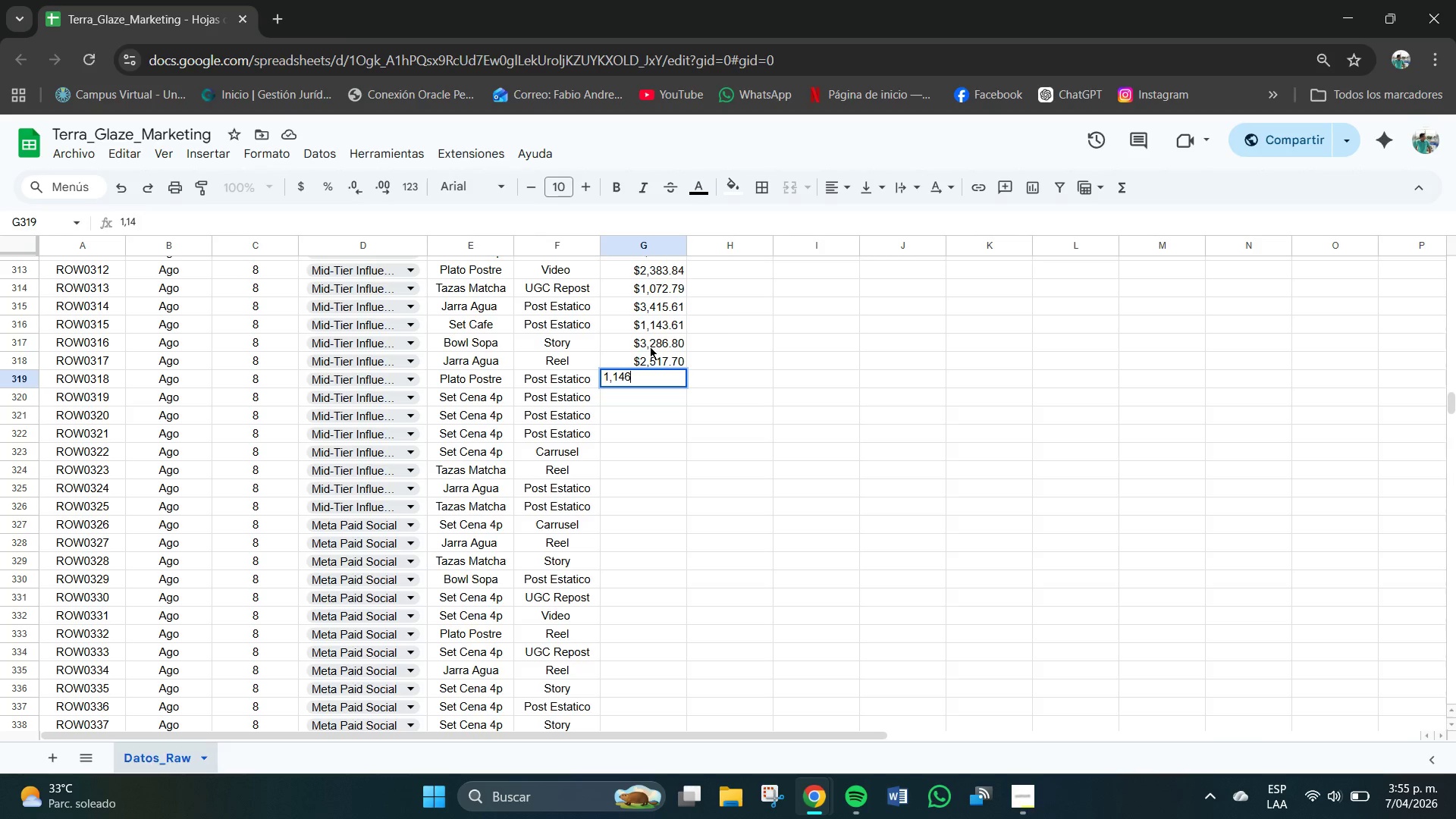 
key(Numpad6)
 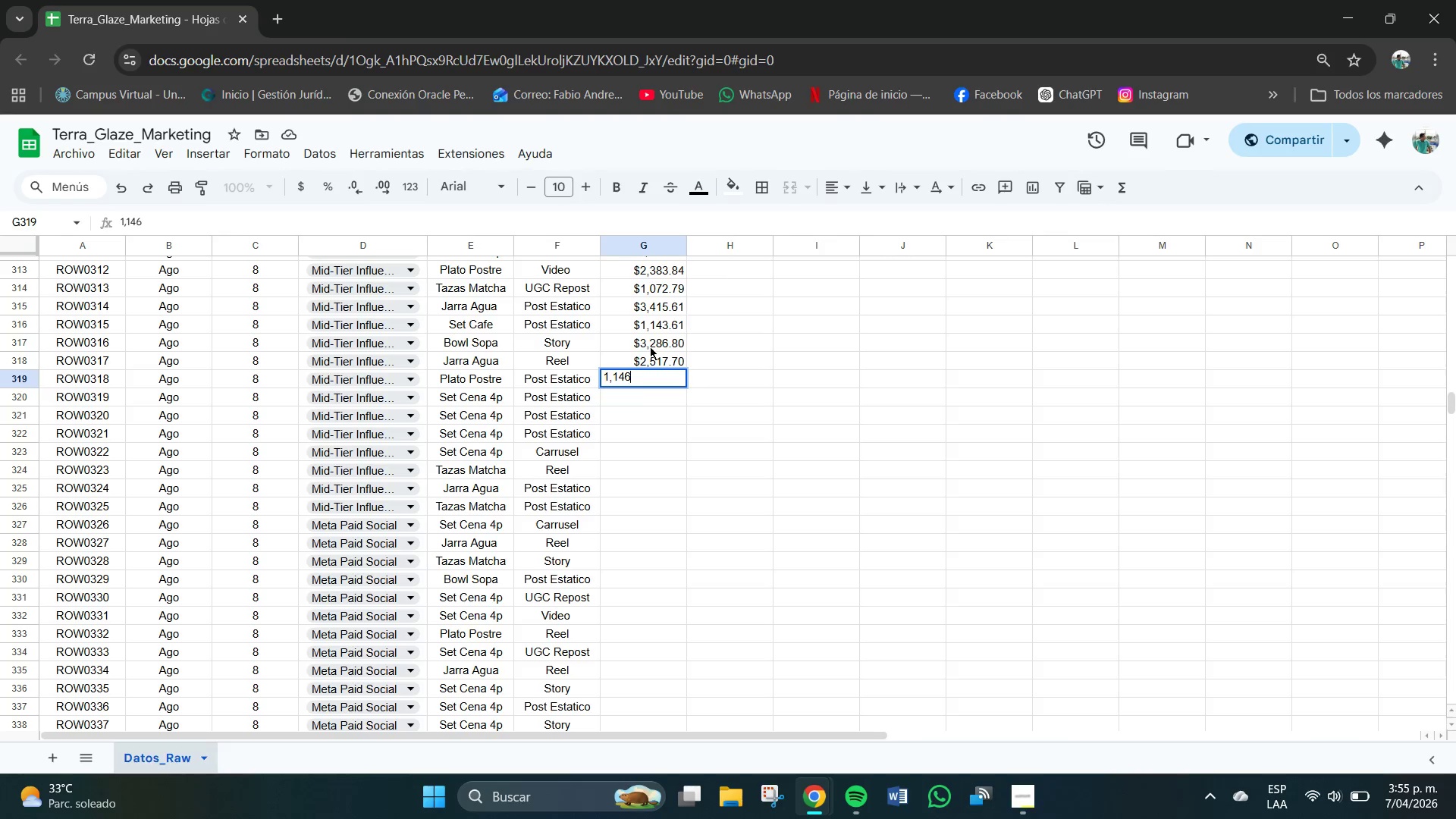 
key(NumpadDecimal)
 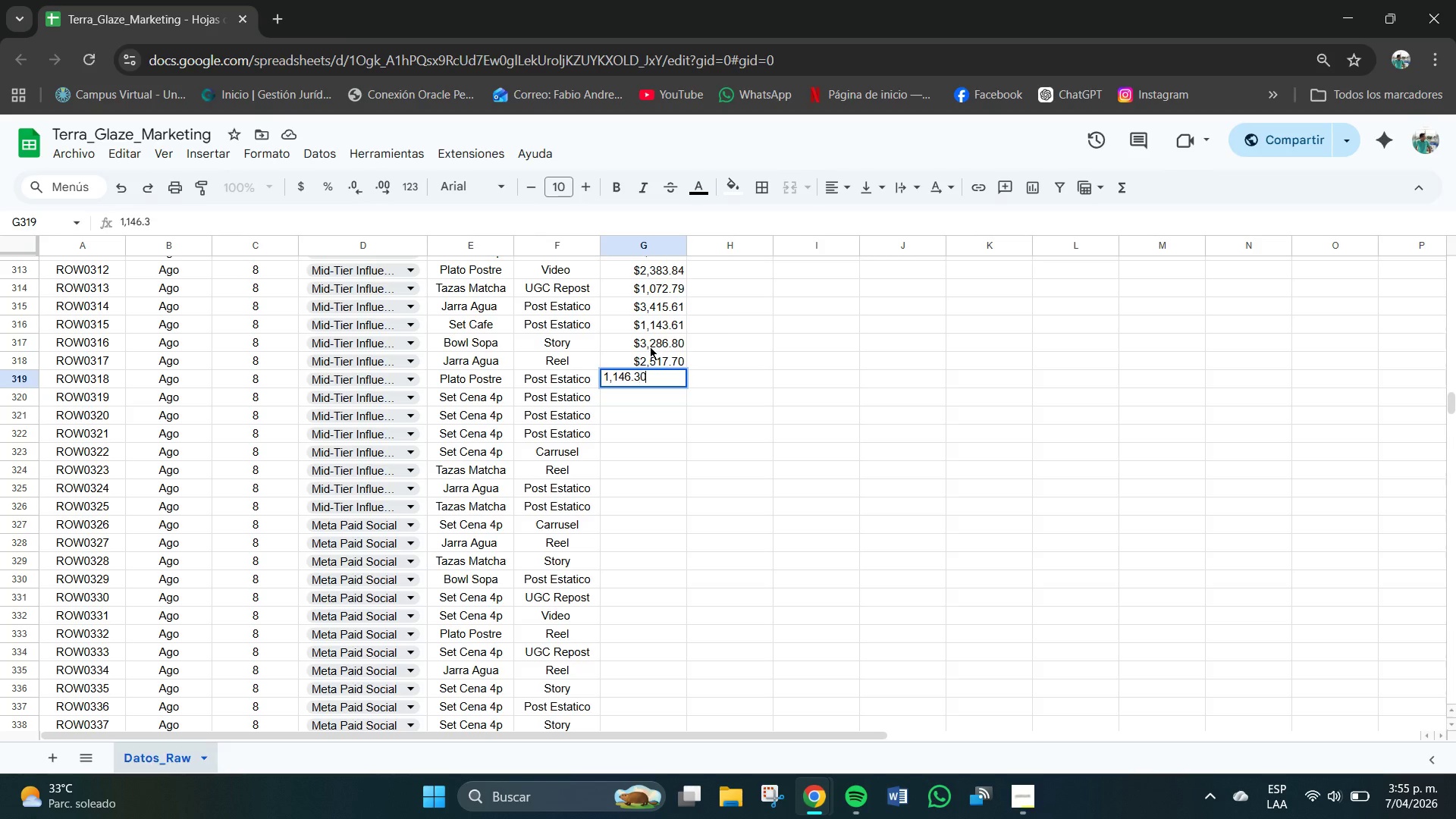 
key(Numpad3)
 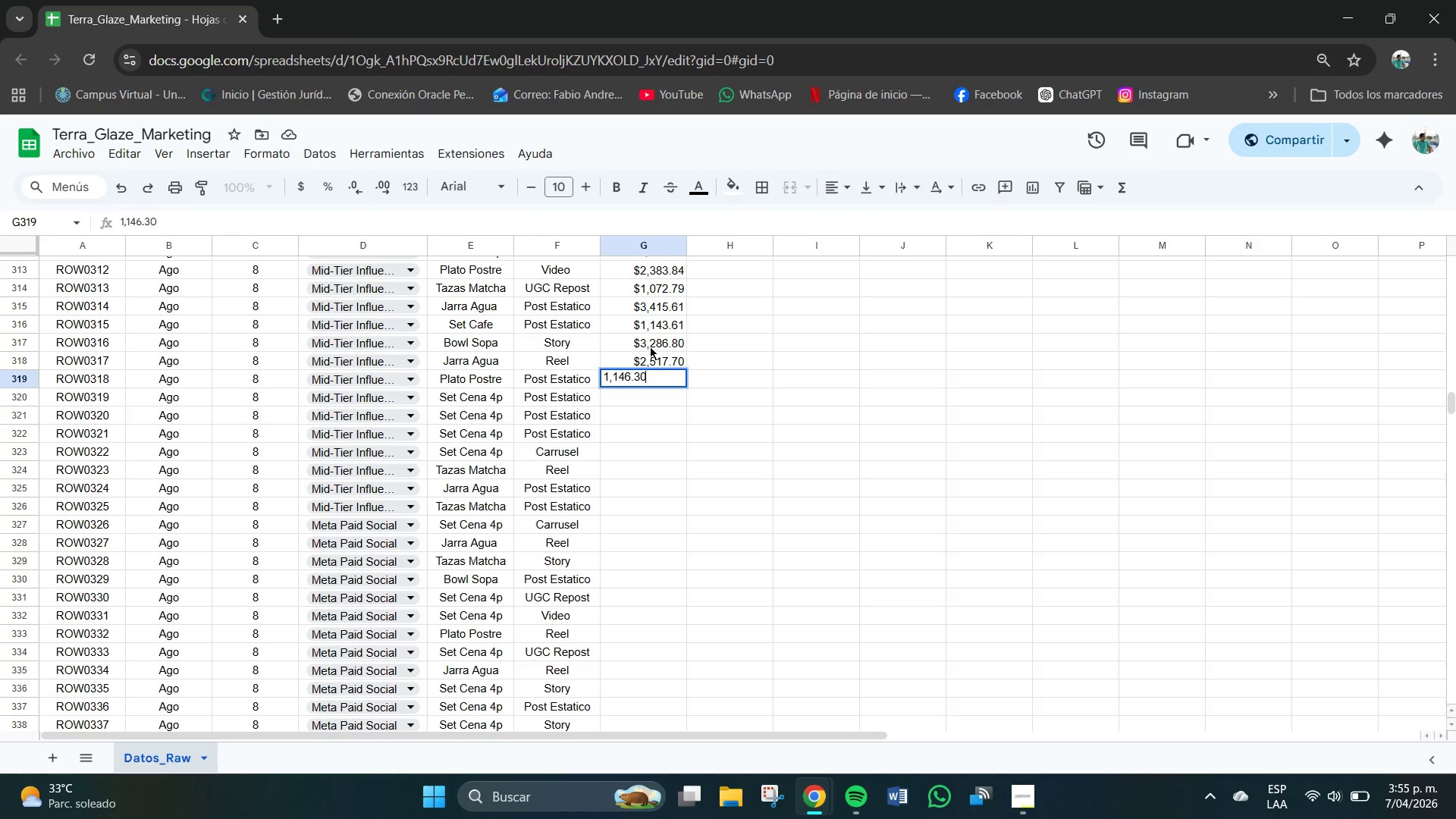 
key(Numpad0)
 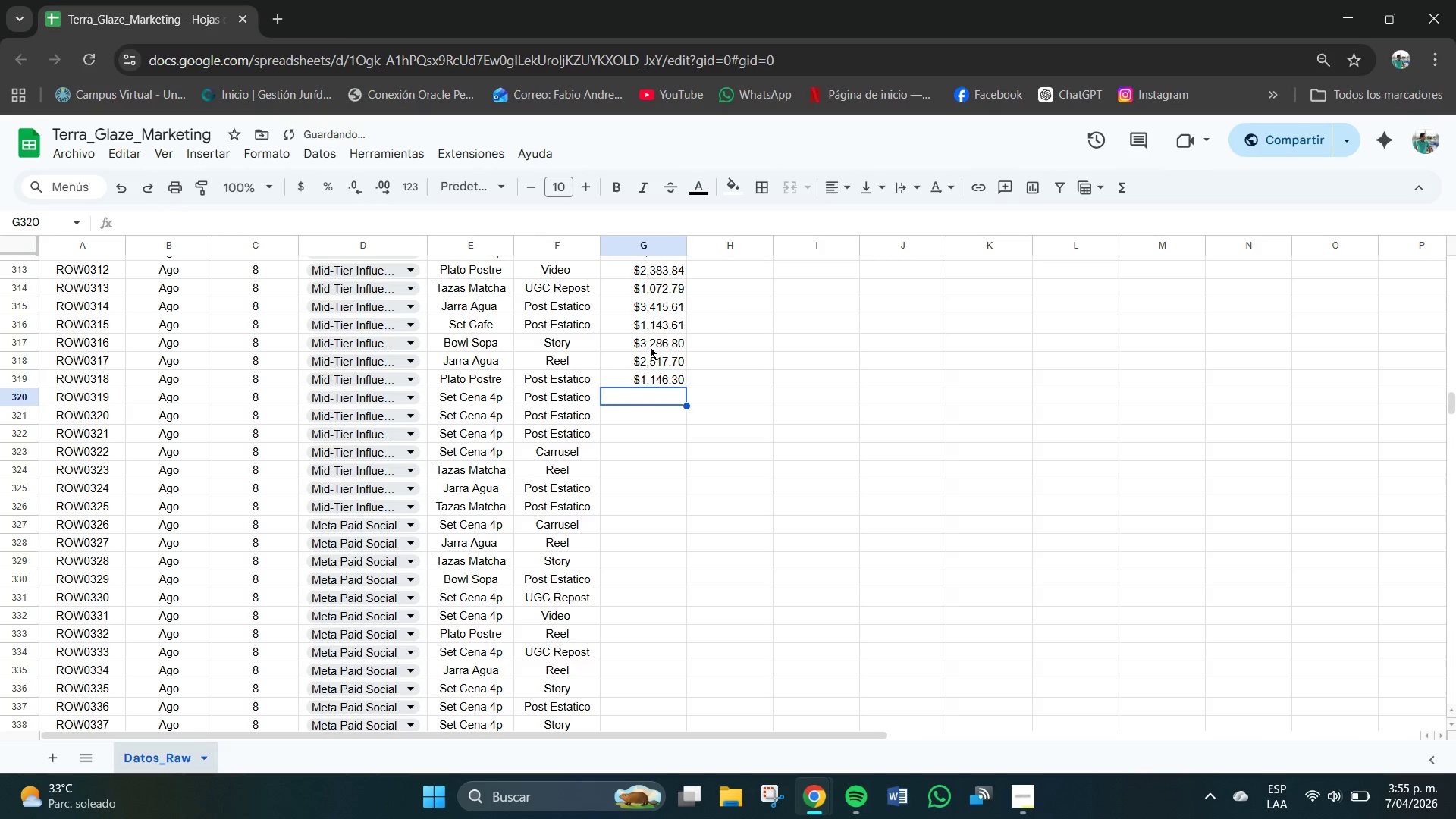 
key(NumpadEnter)
 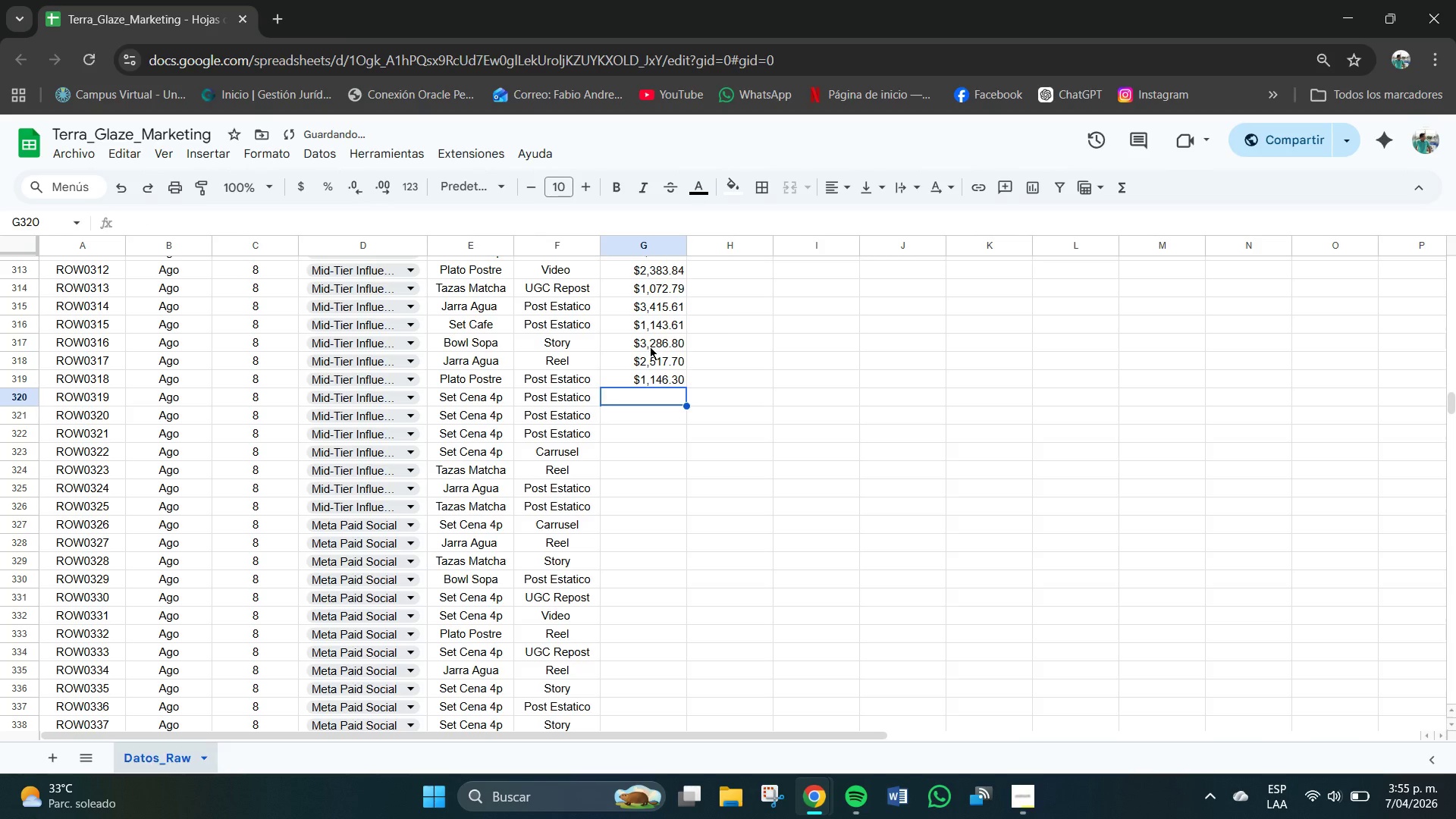 
key(Numpad2)
 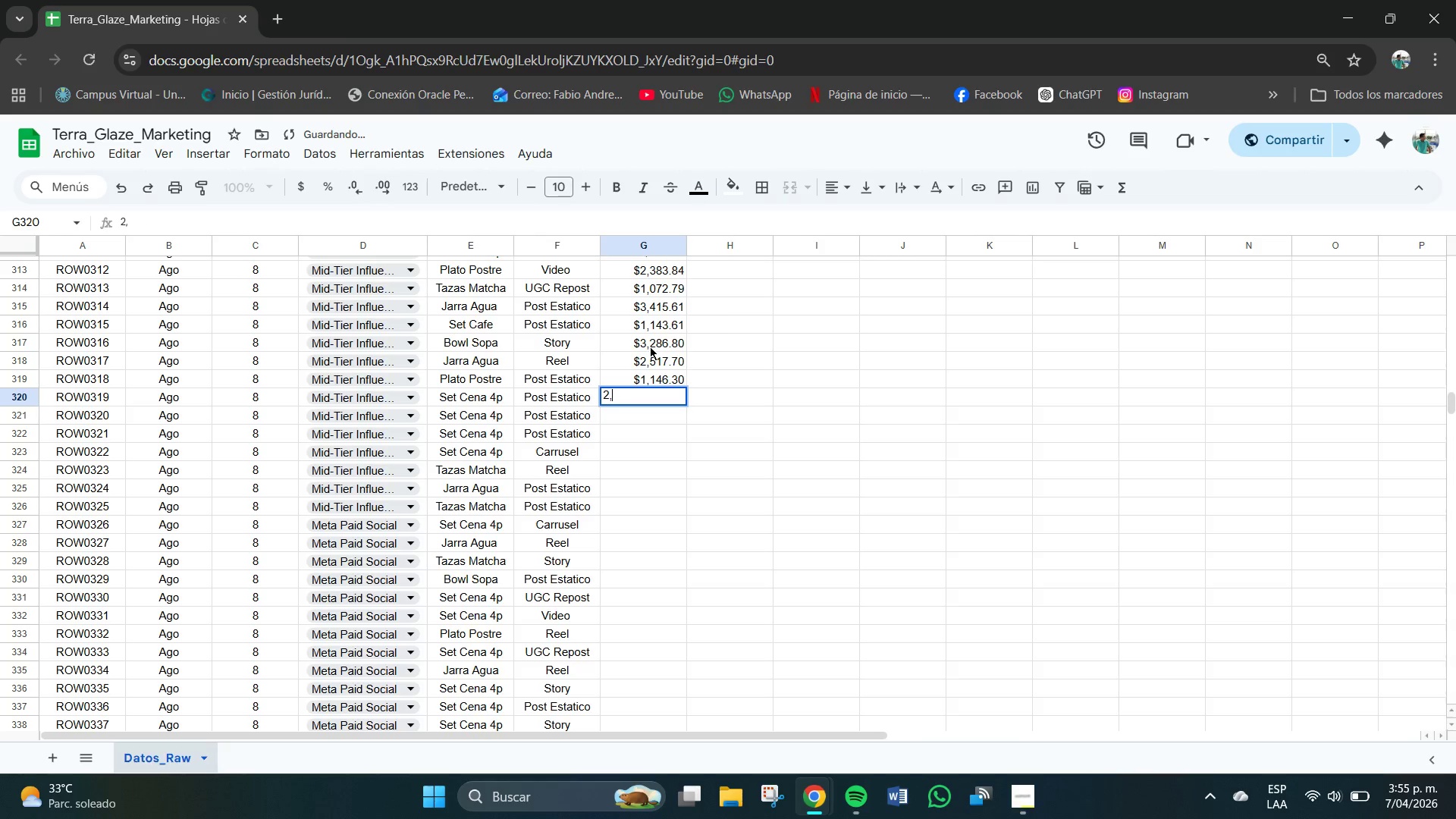 
key(Comma)
 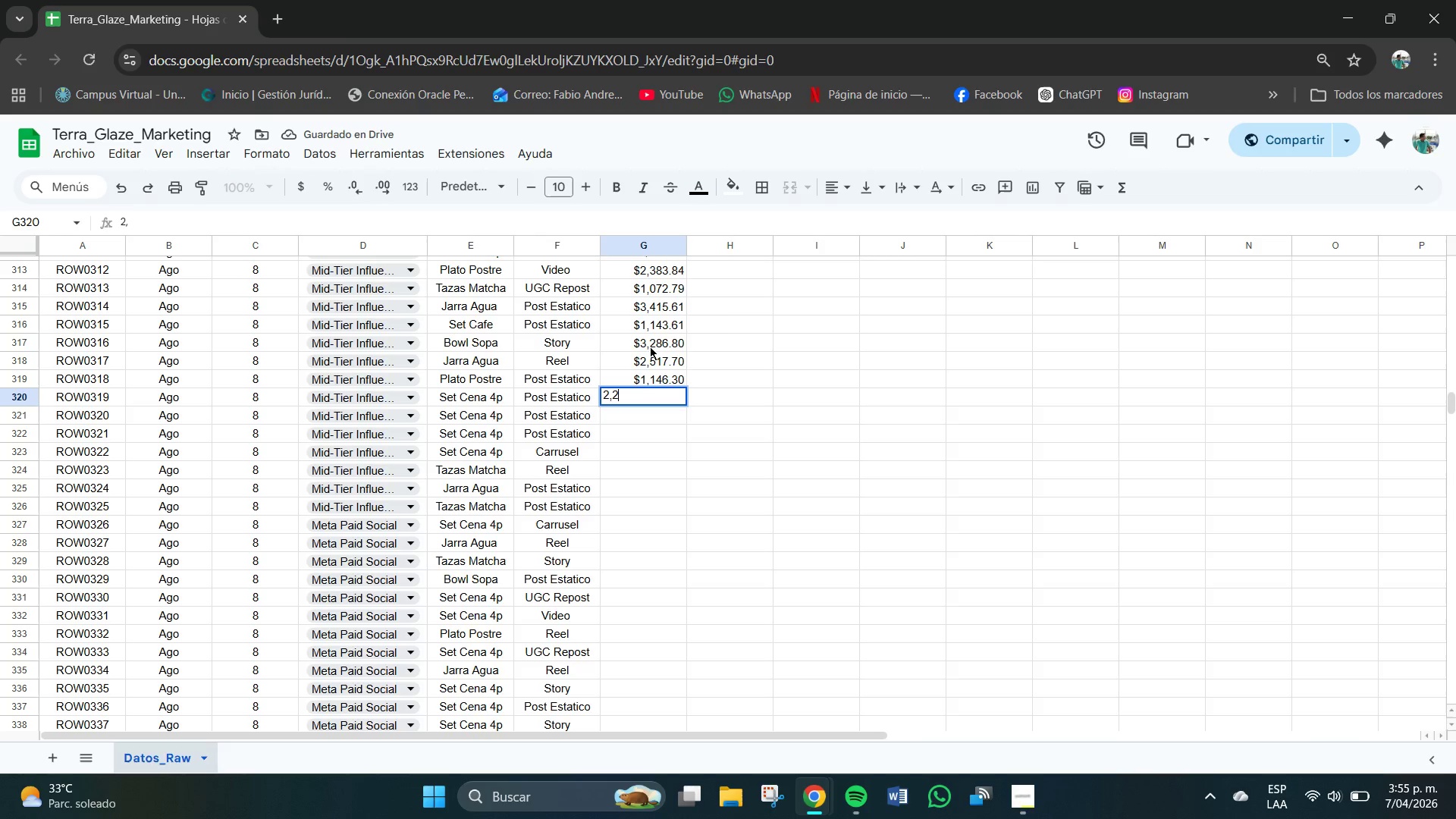 
key(Numpad2)
 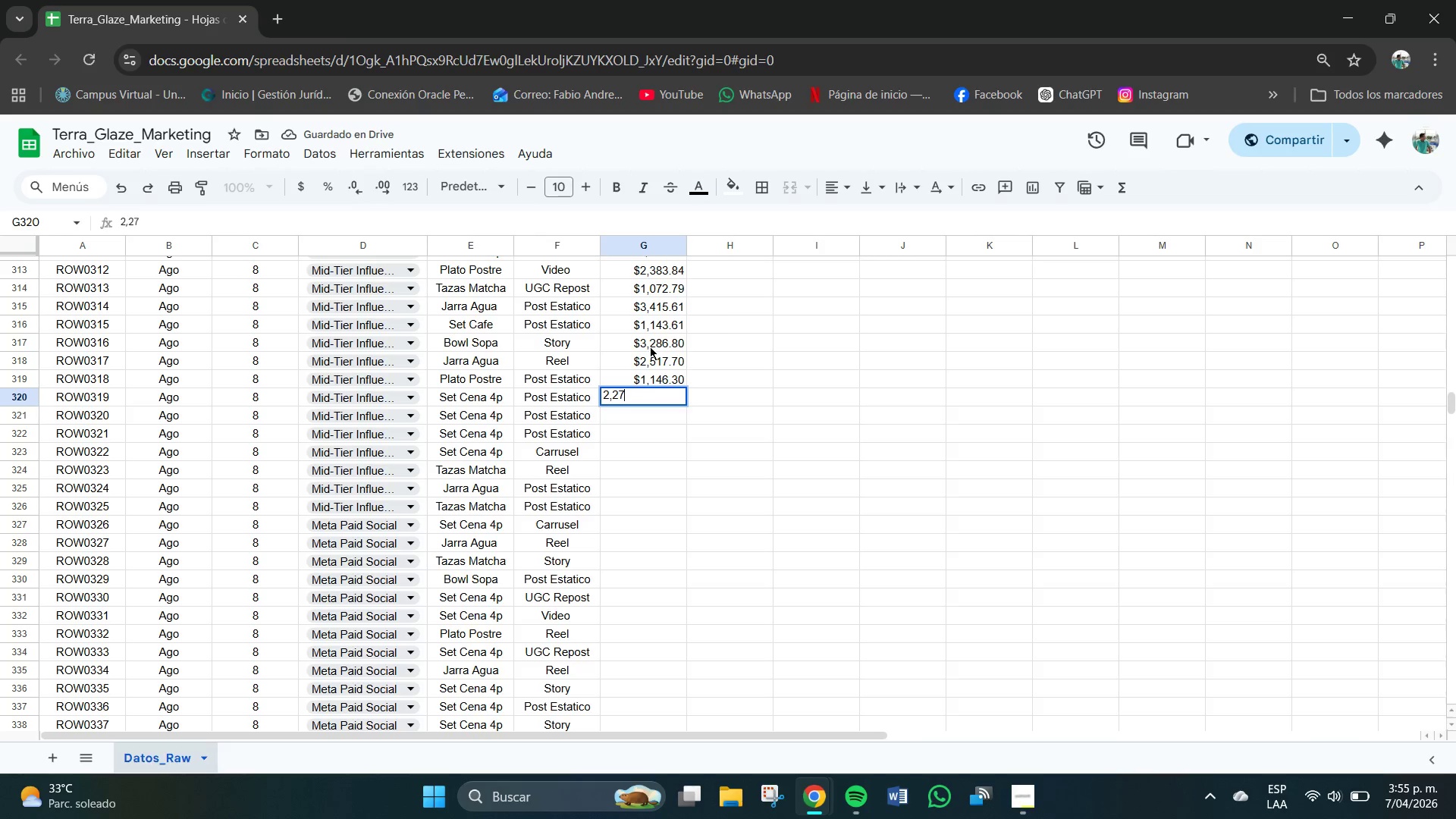 
key(Numpad7)
 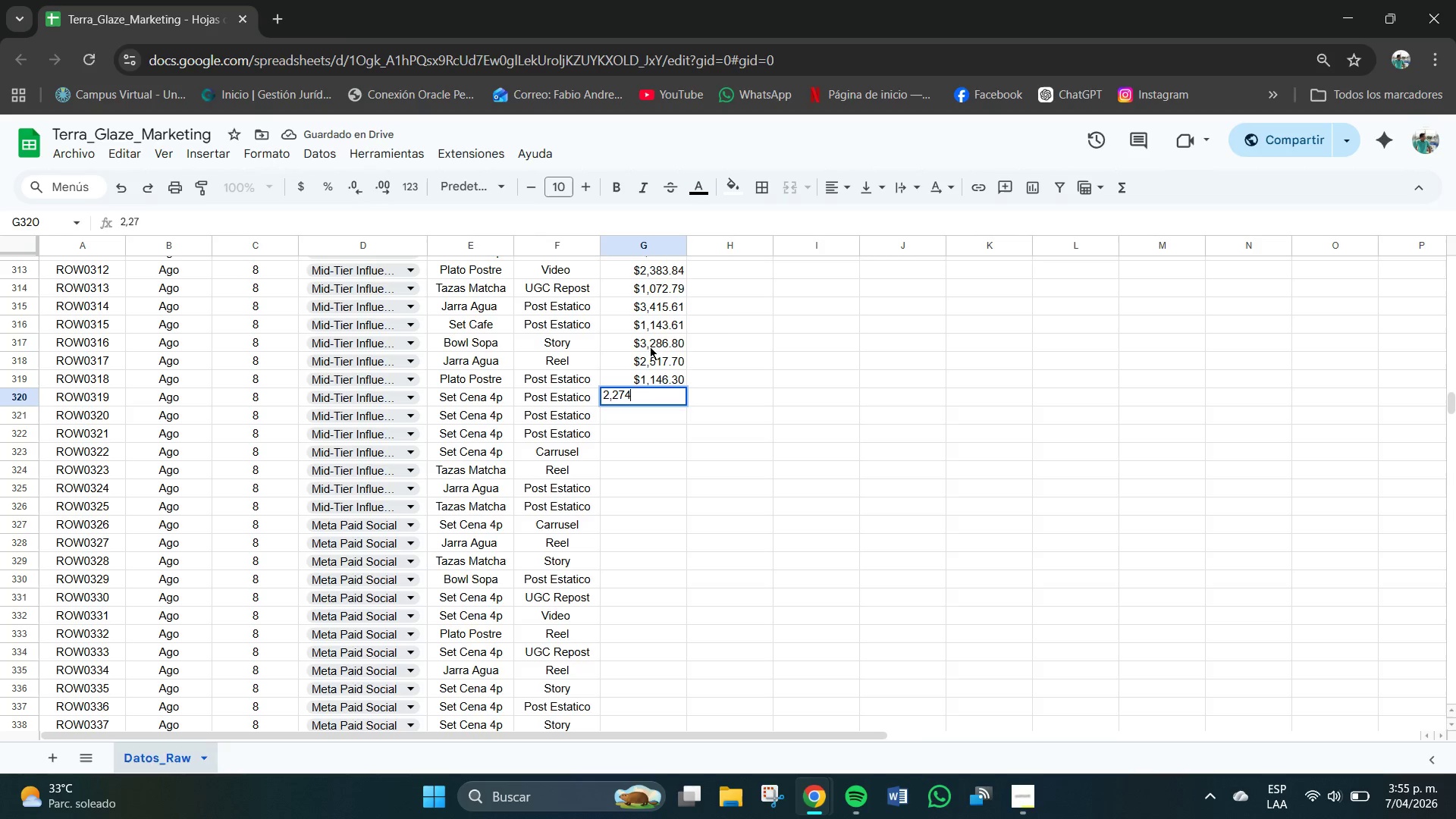 
key(Numpad4)
 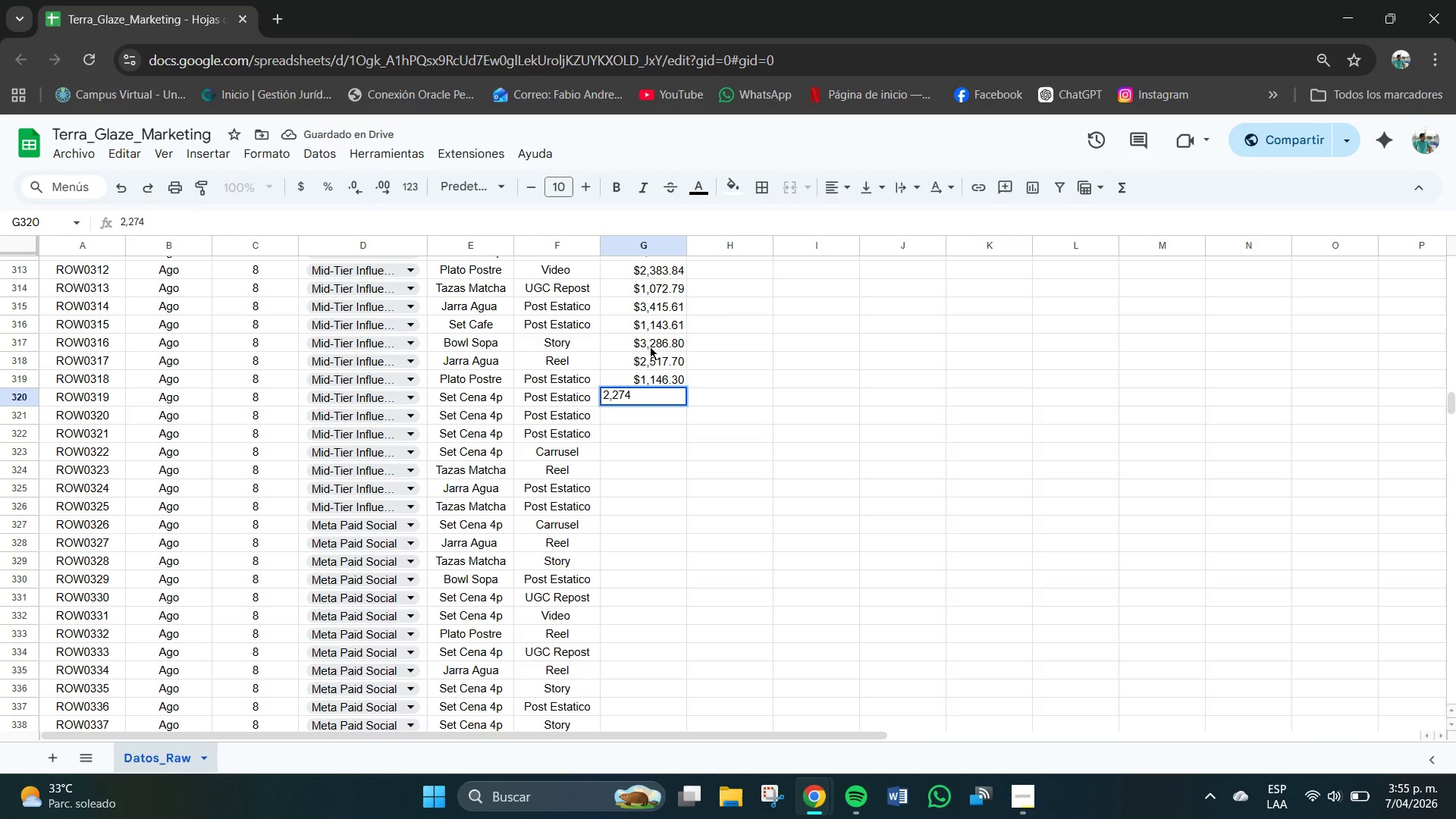 
key(NumpadDecimal)
 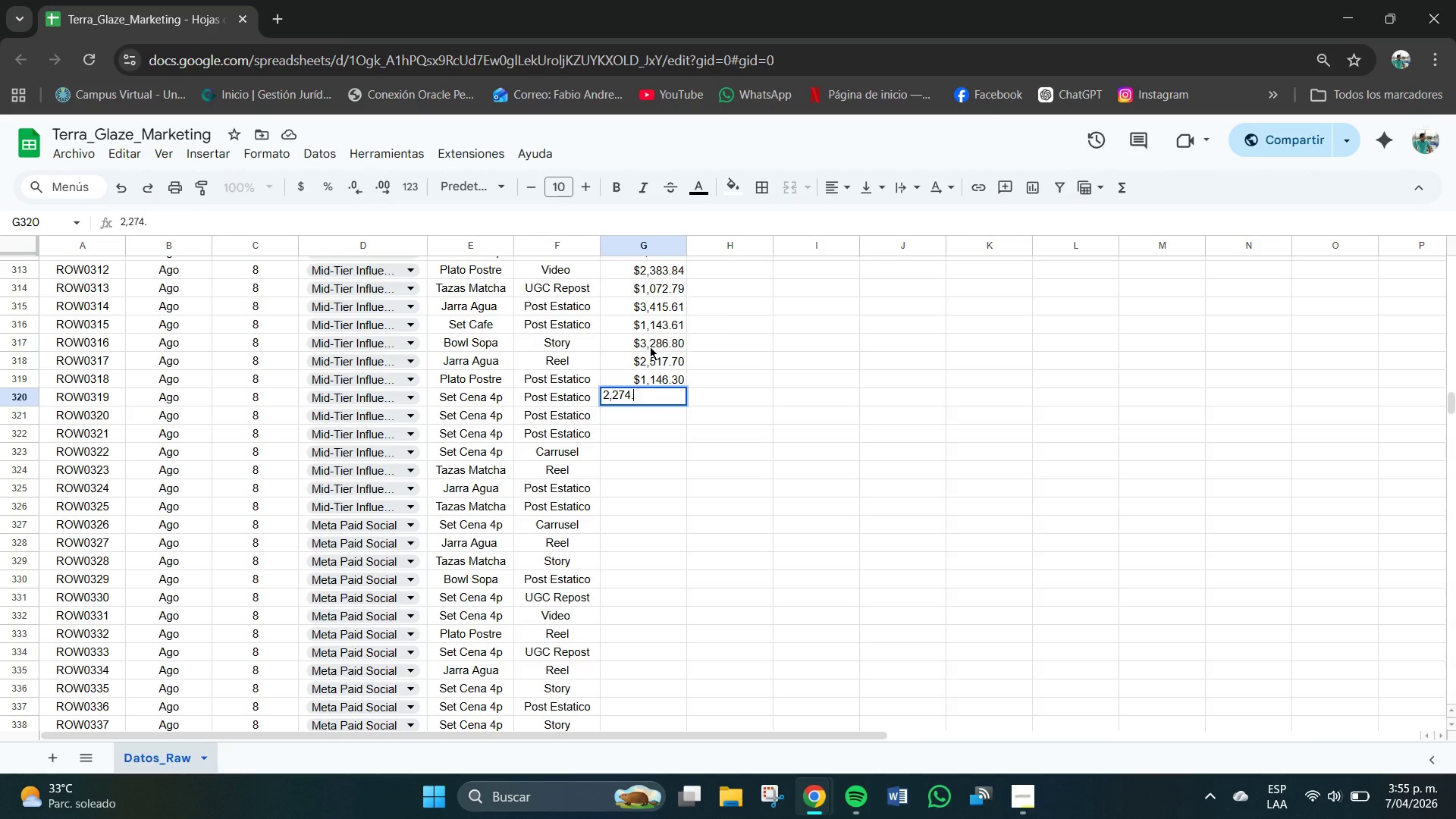 
key(Numpad2)
 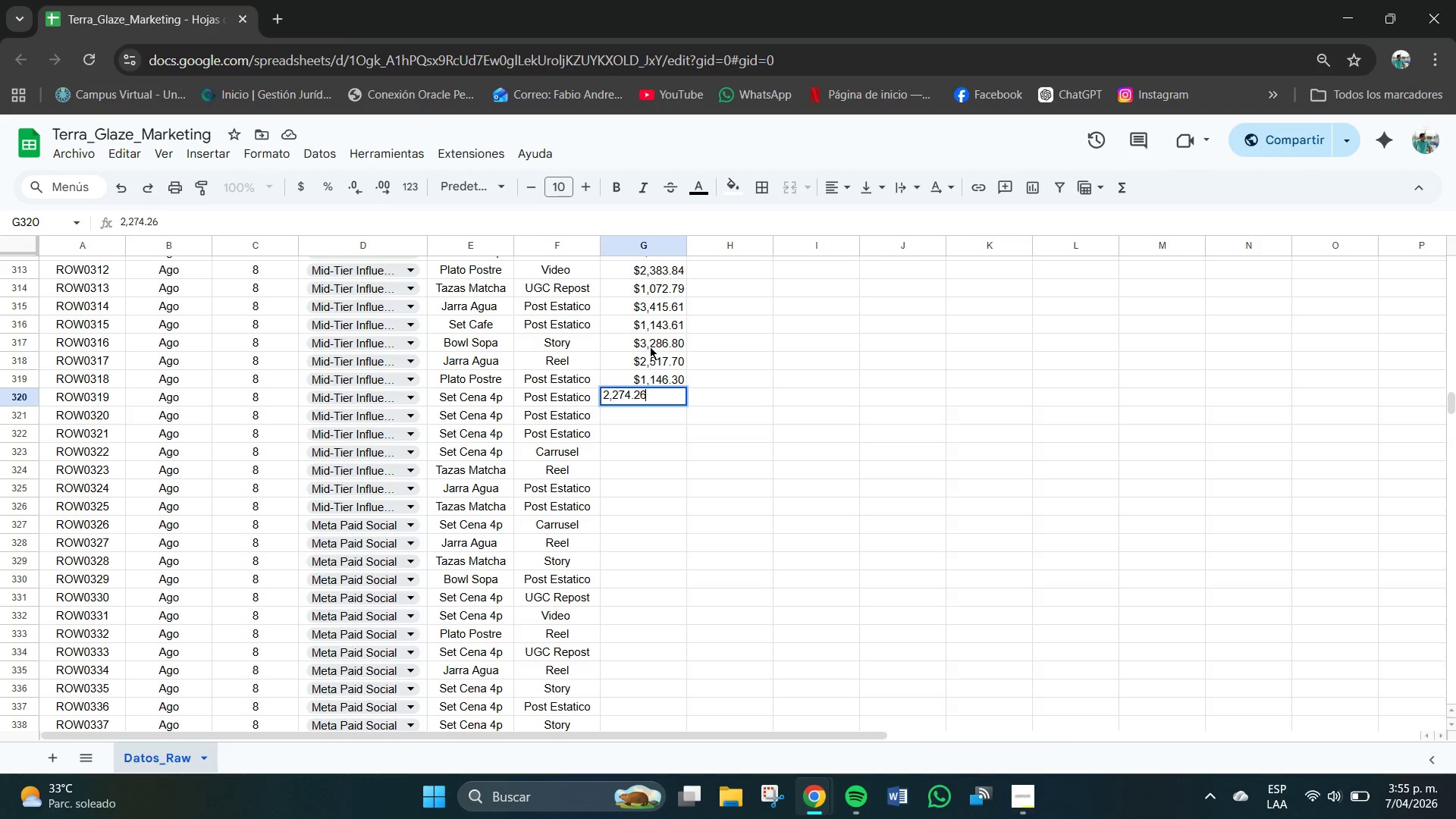 
key(Numpad6)
 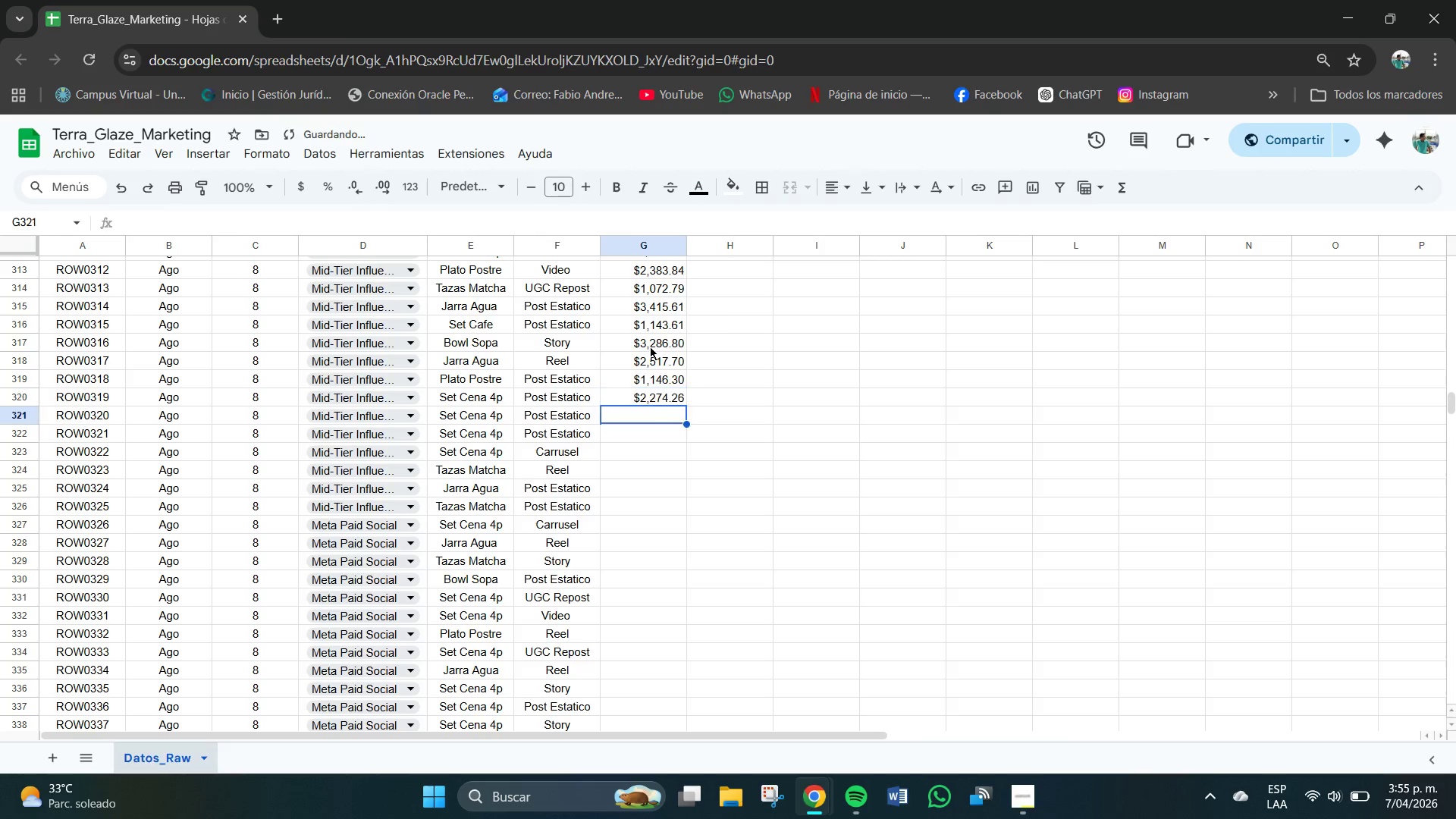 
key(NumpadEnter)
 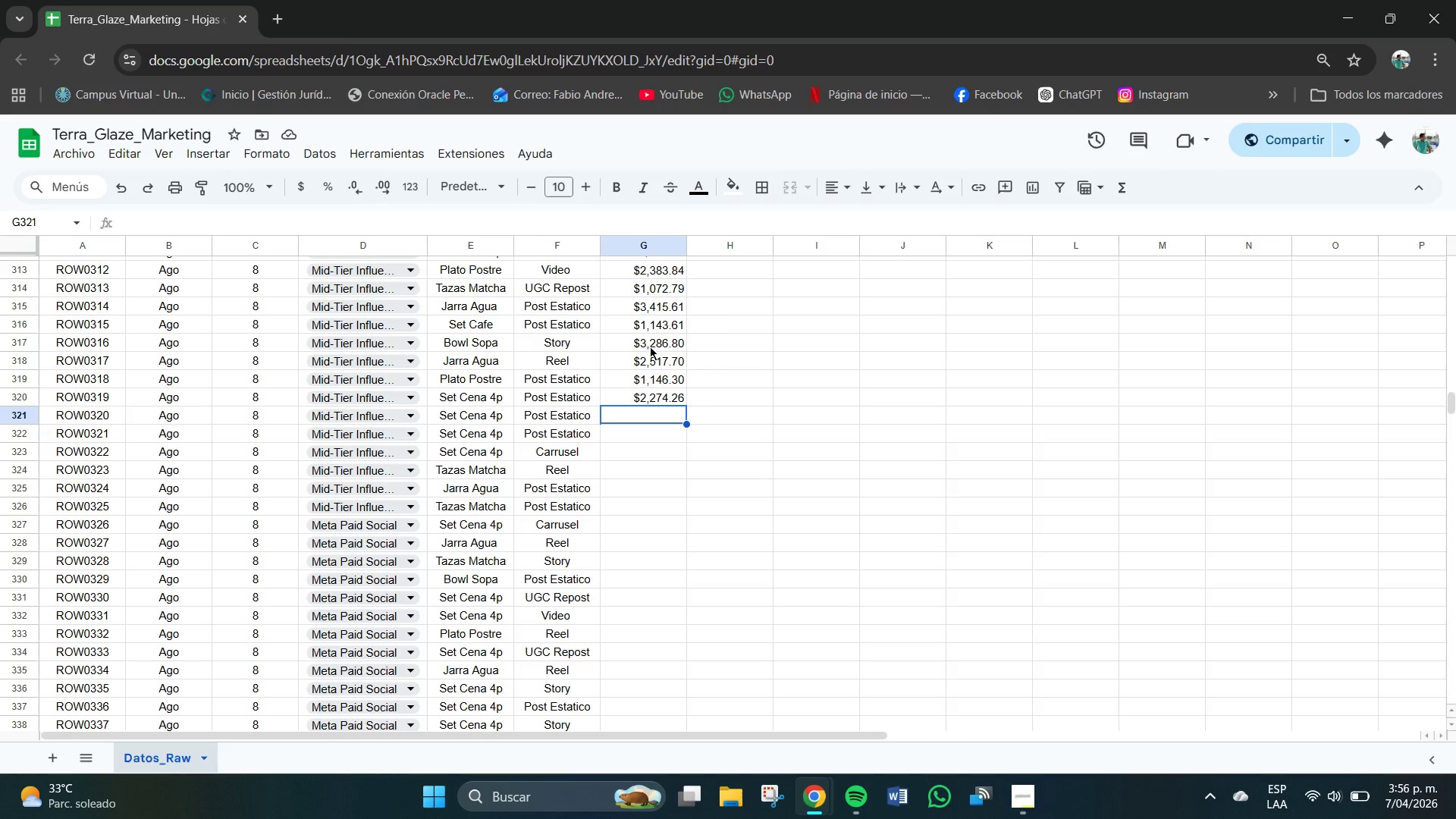 
wait(7.09)
 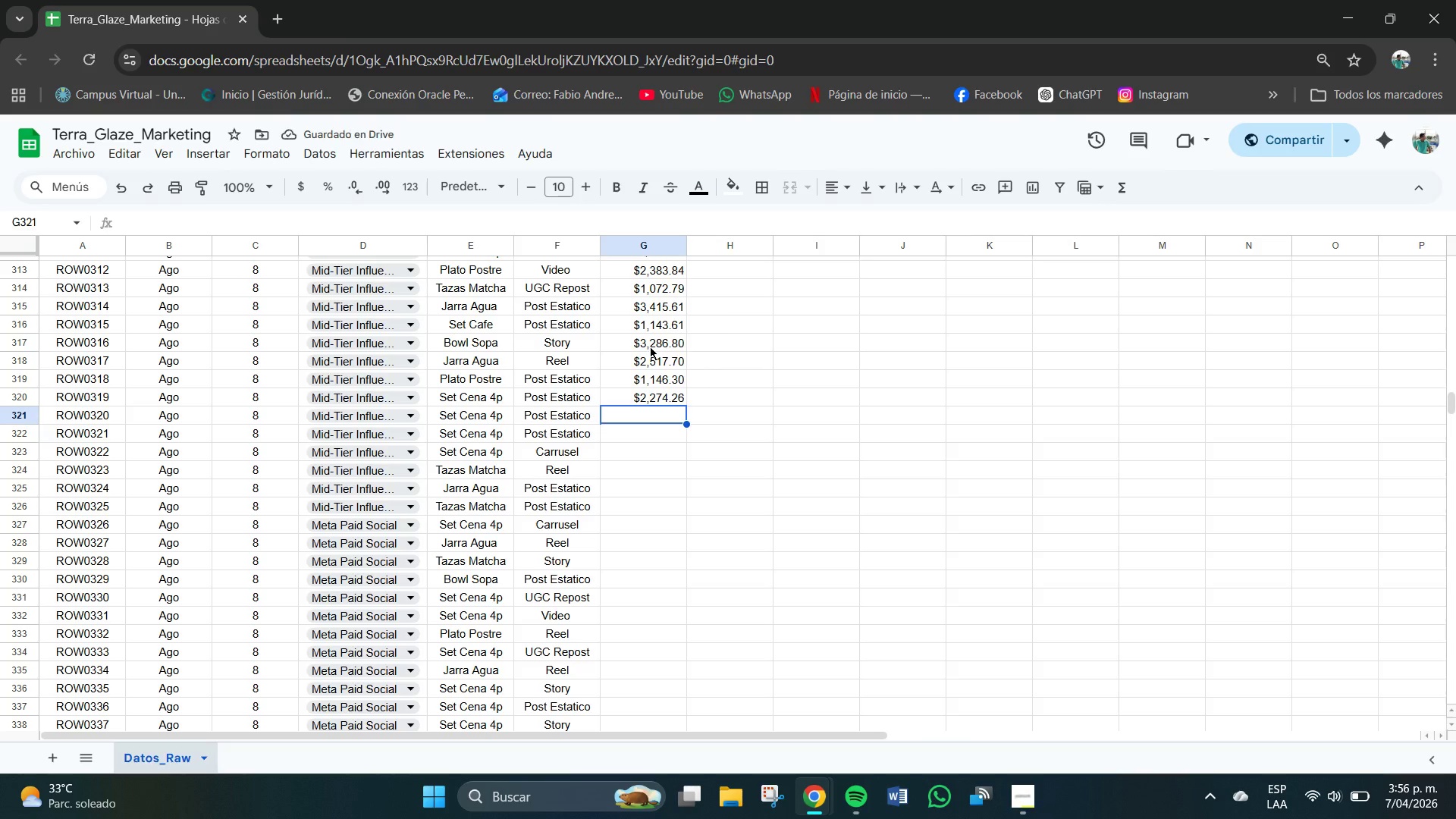 
key(Numpad8)
 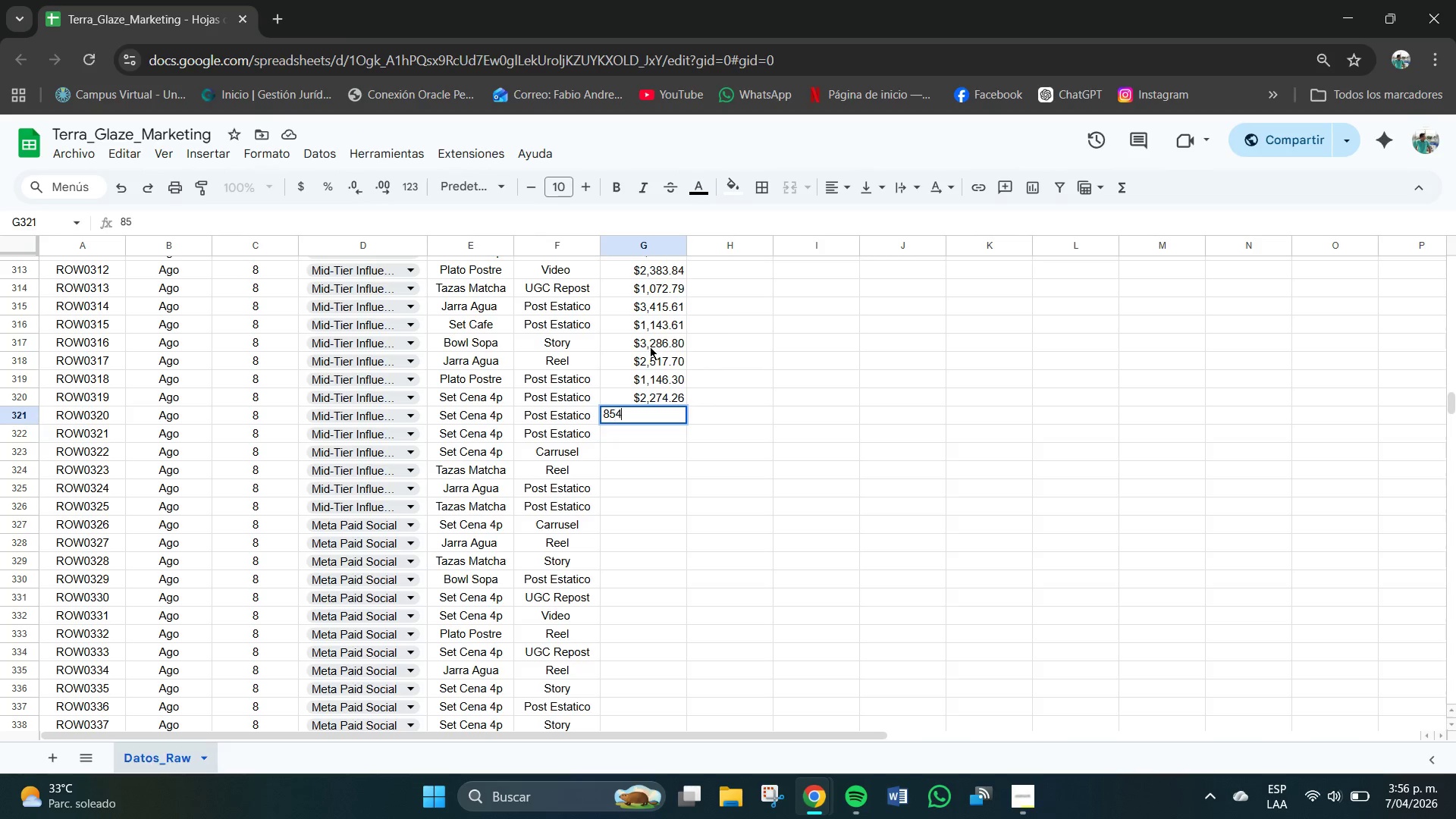 
key(Numpad5)
 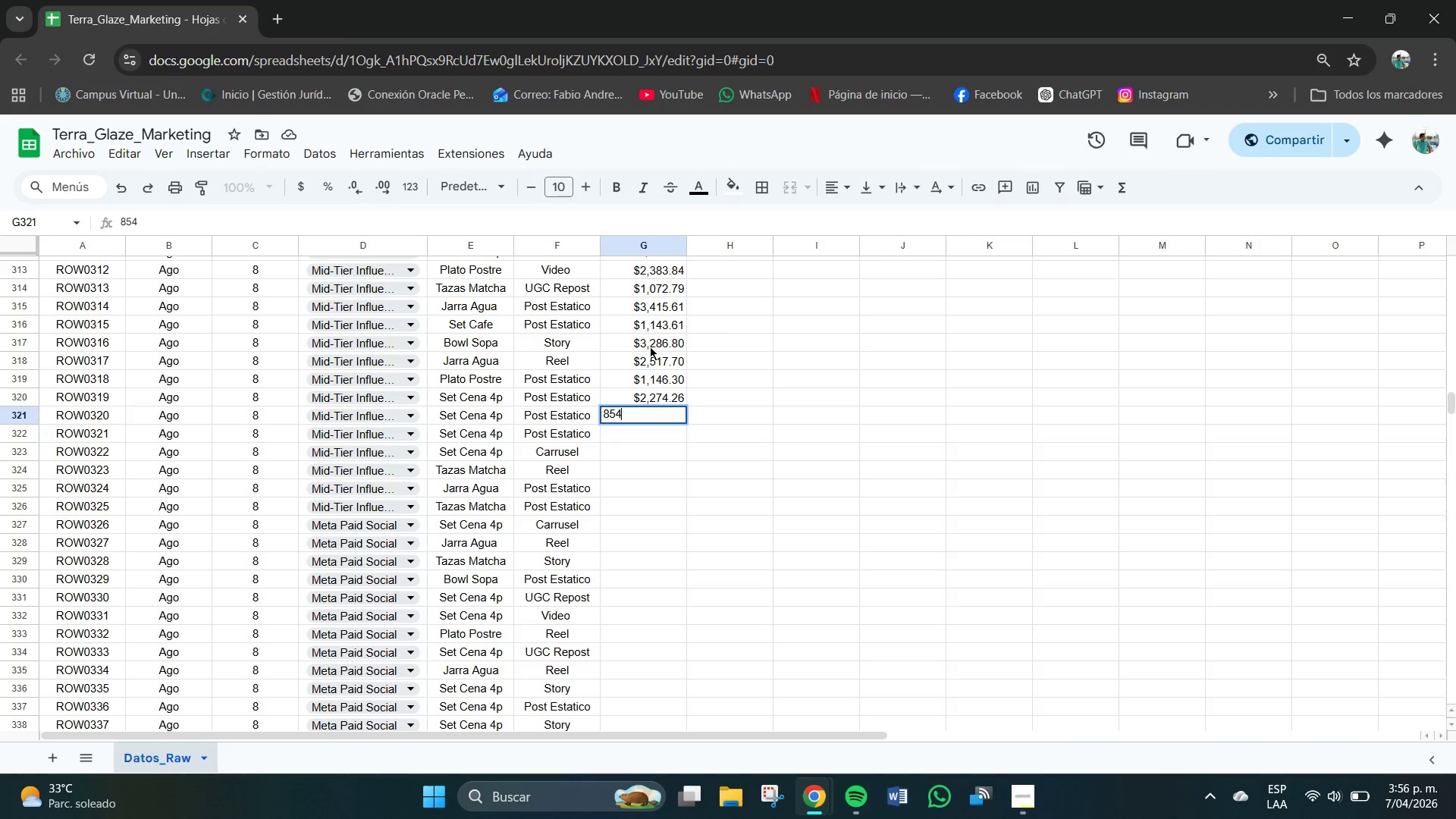 
key(Numpad4)
 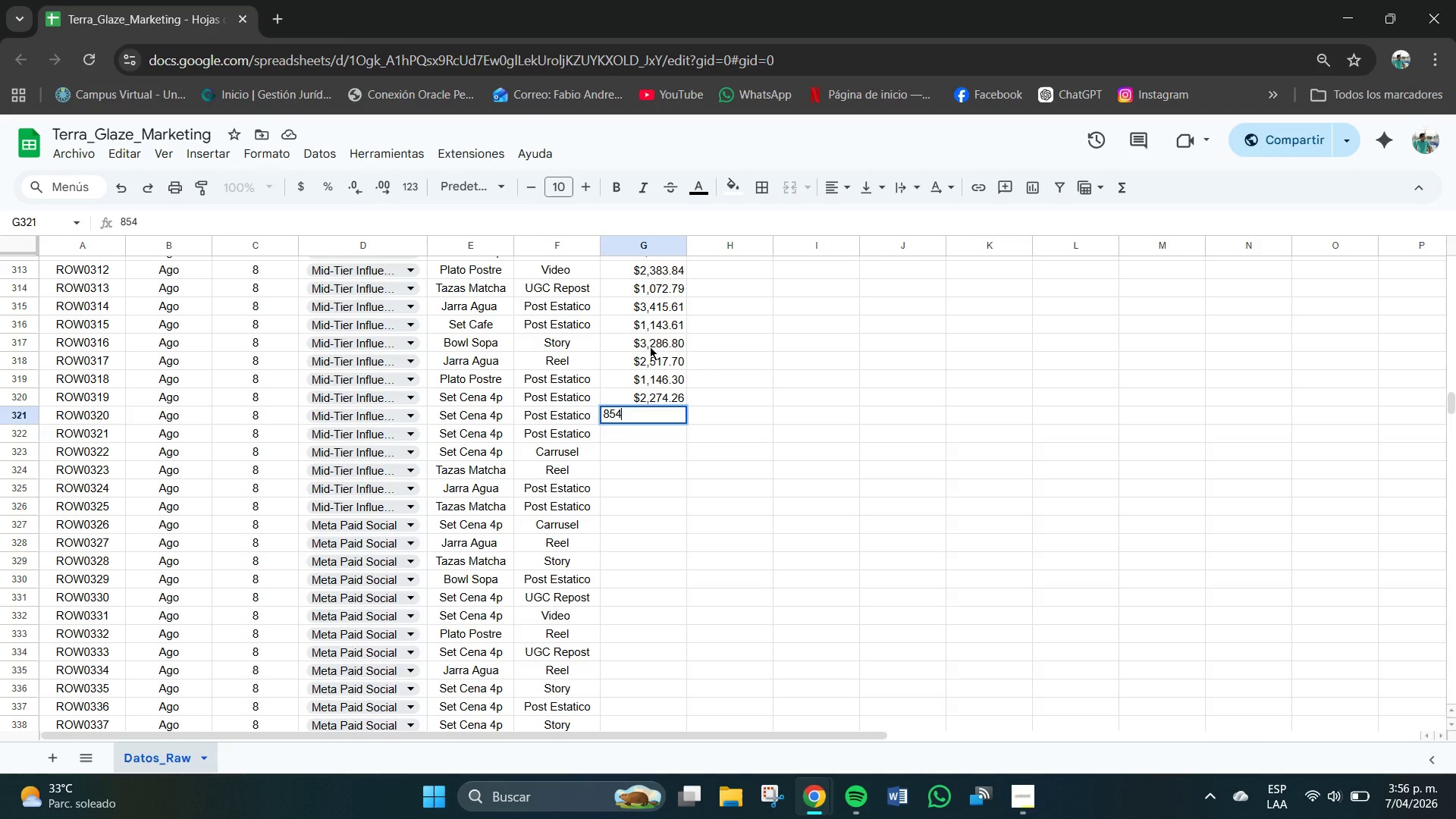 
key(NumpadDecimal)
 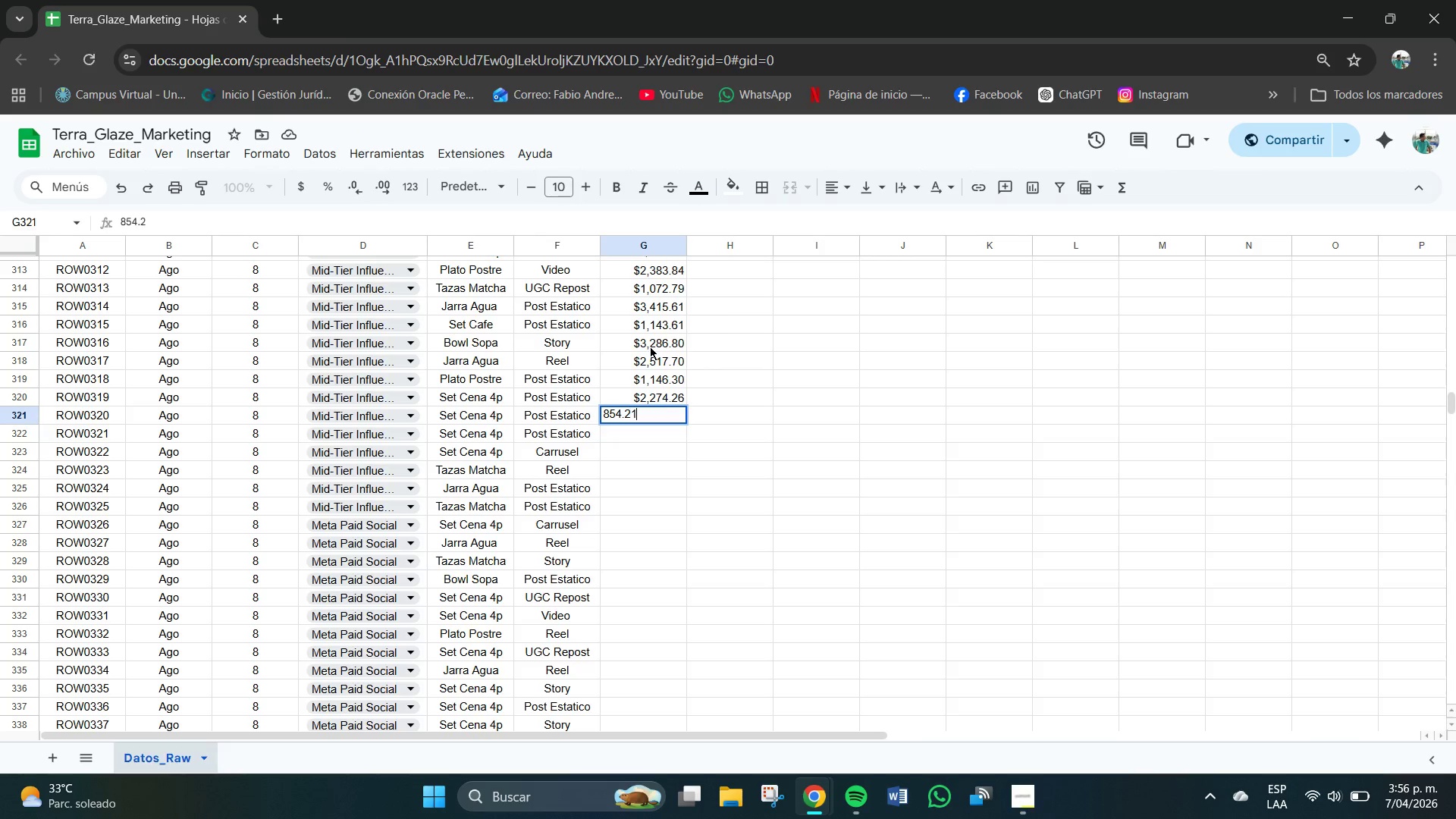 
key(Numpad2)
 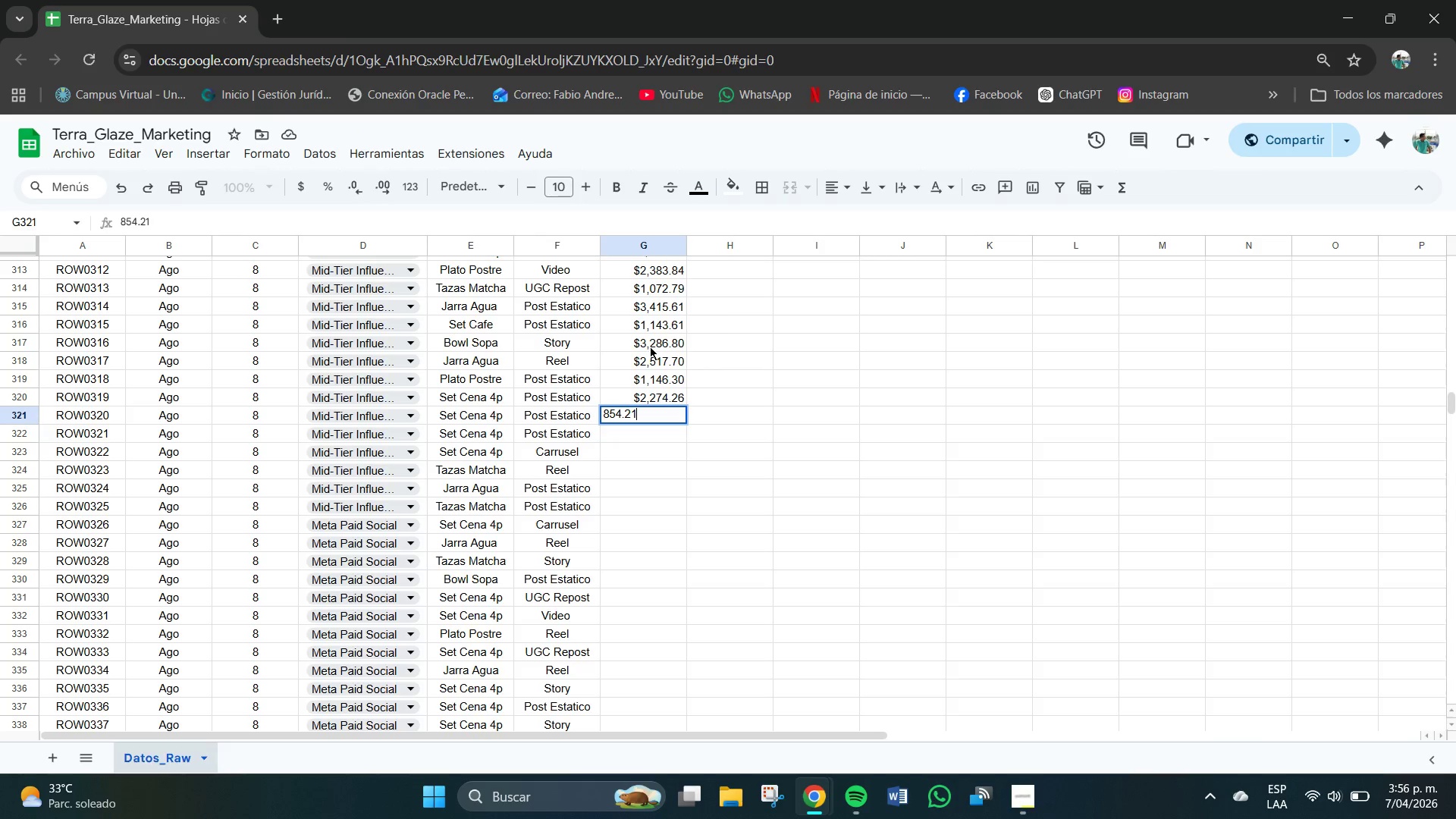 
key(Numpad1)
 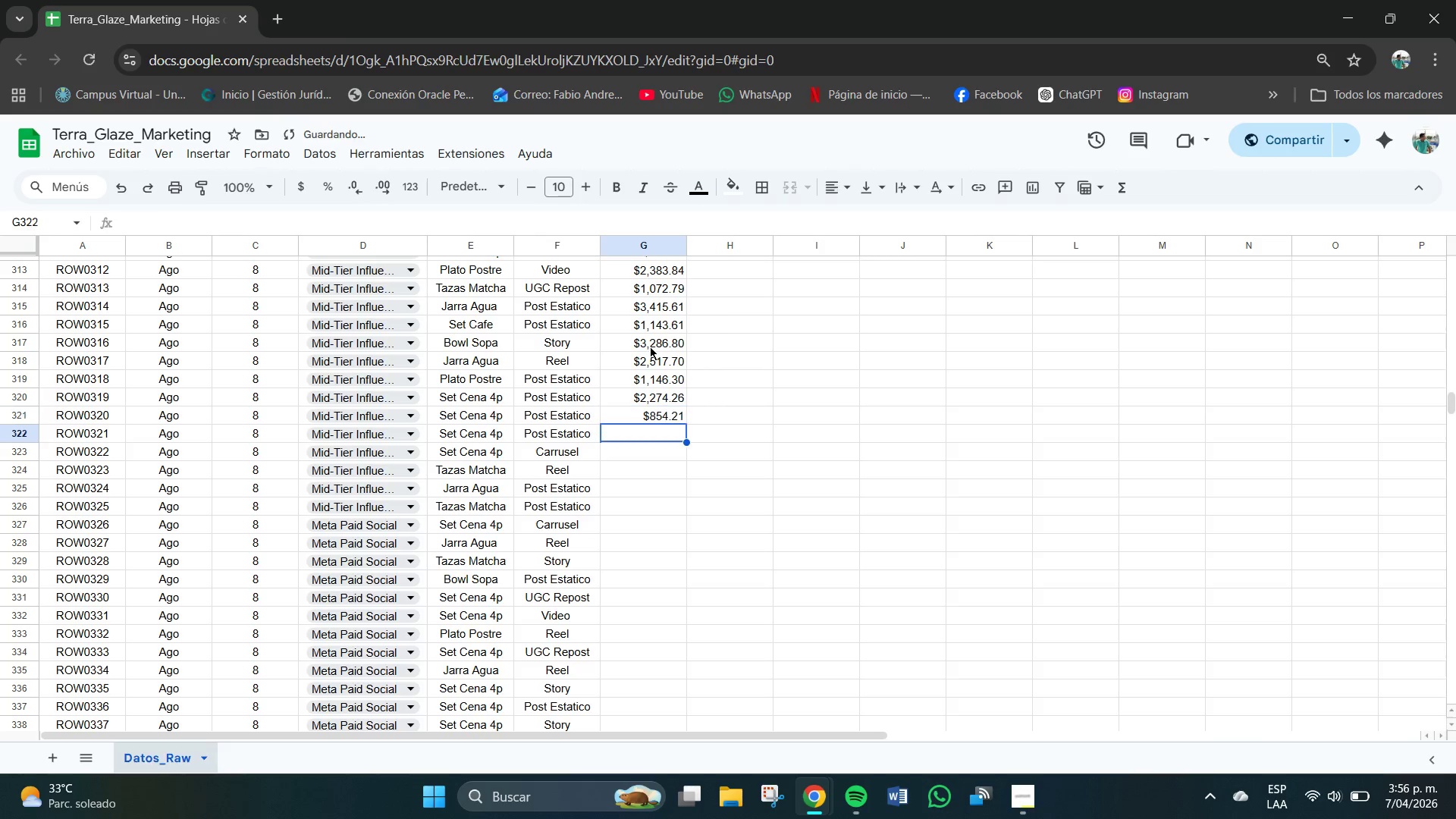 
key(NumpadEnter)
 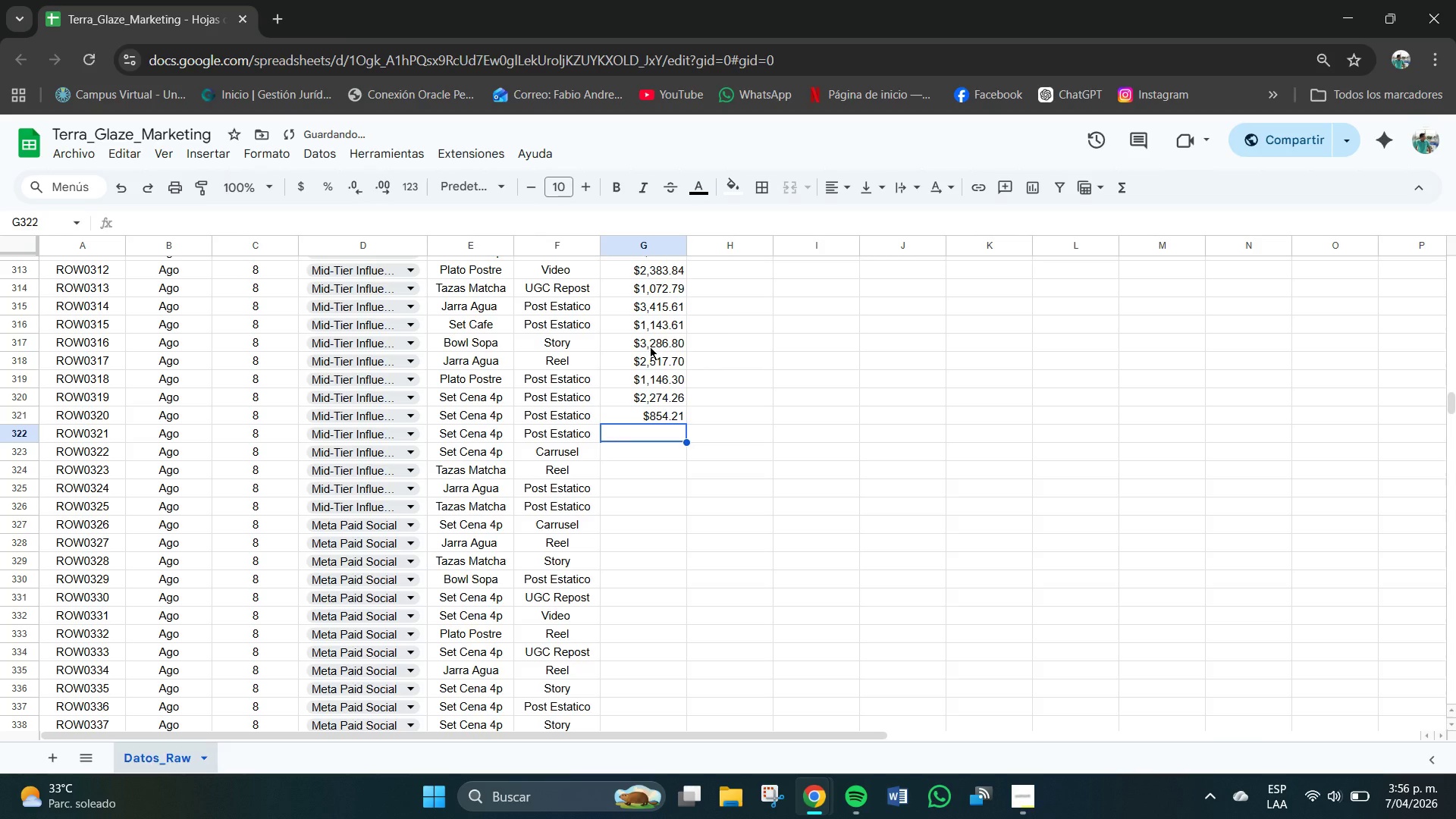 
key(Numpad2)
 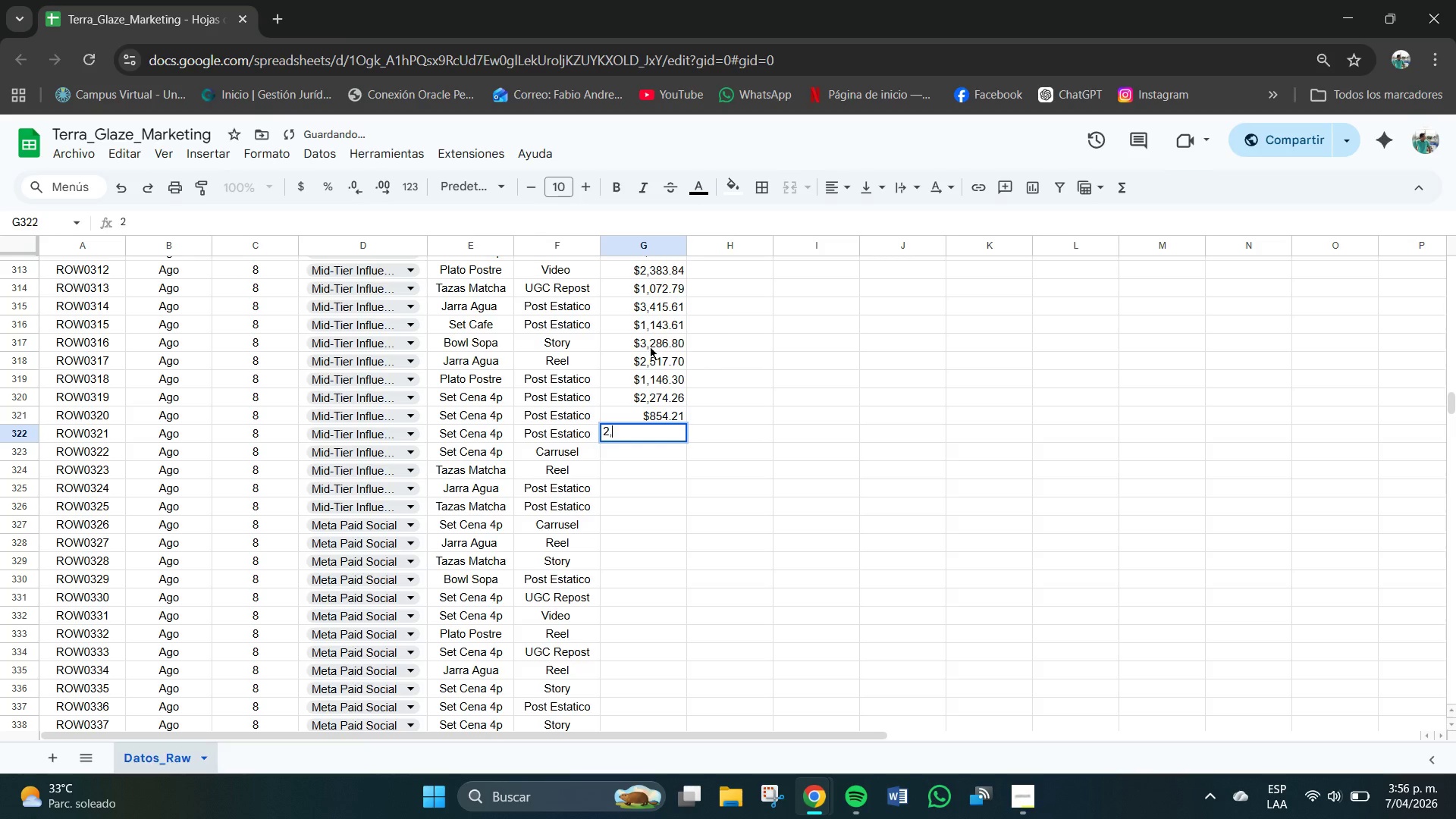 
key(Comma)
 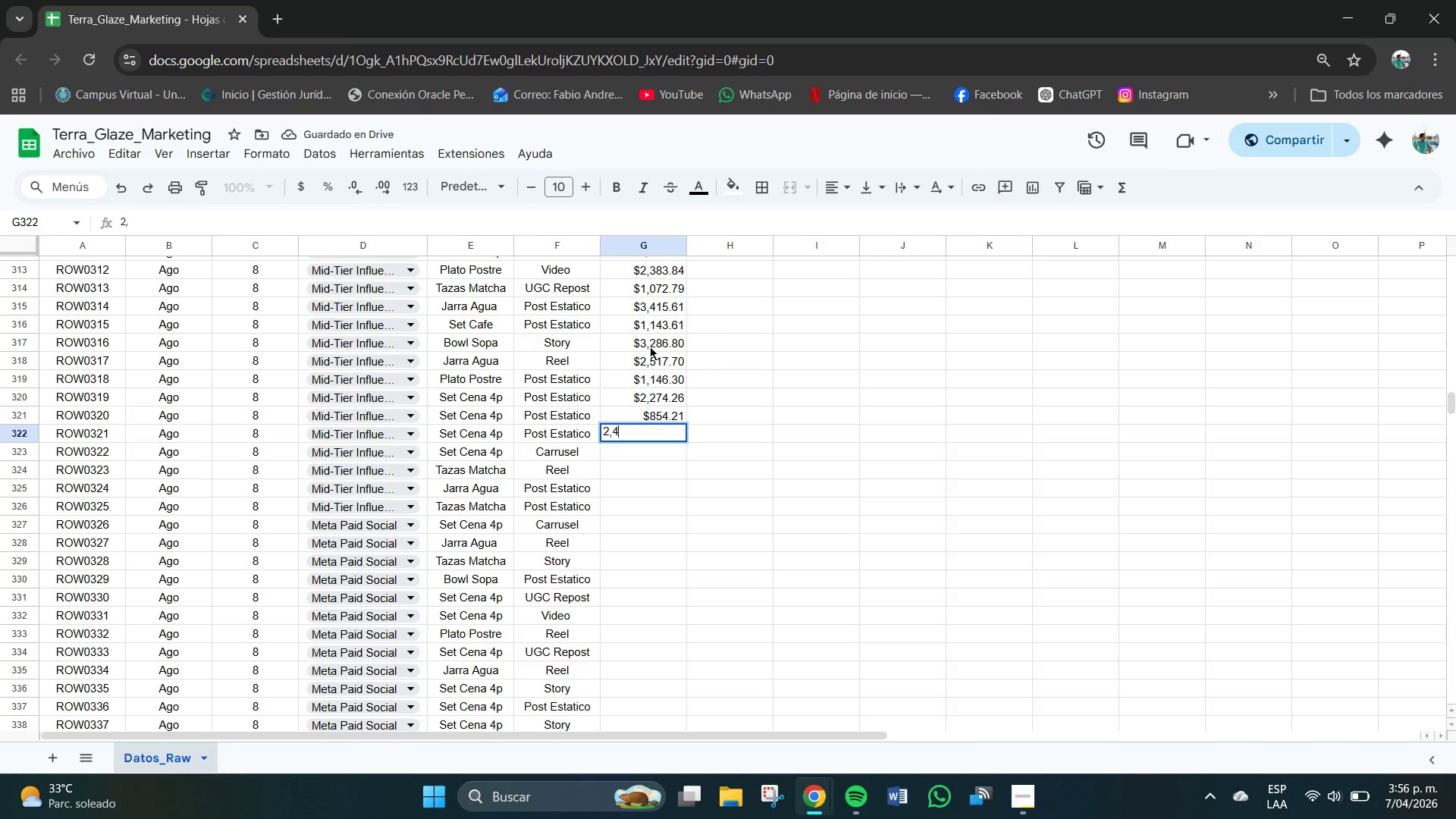 
key(Numpad4)
 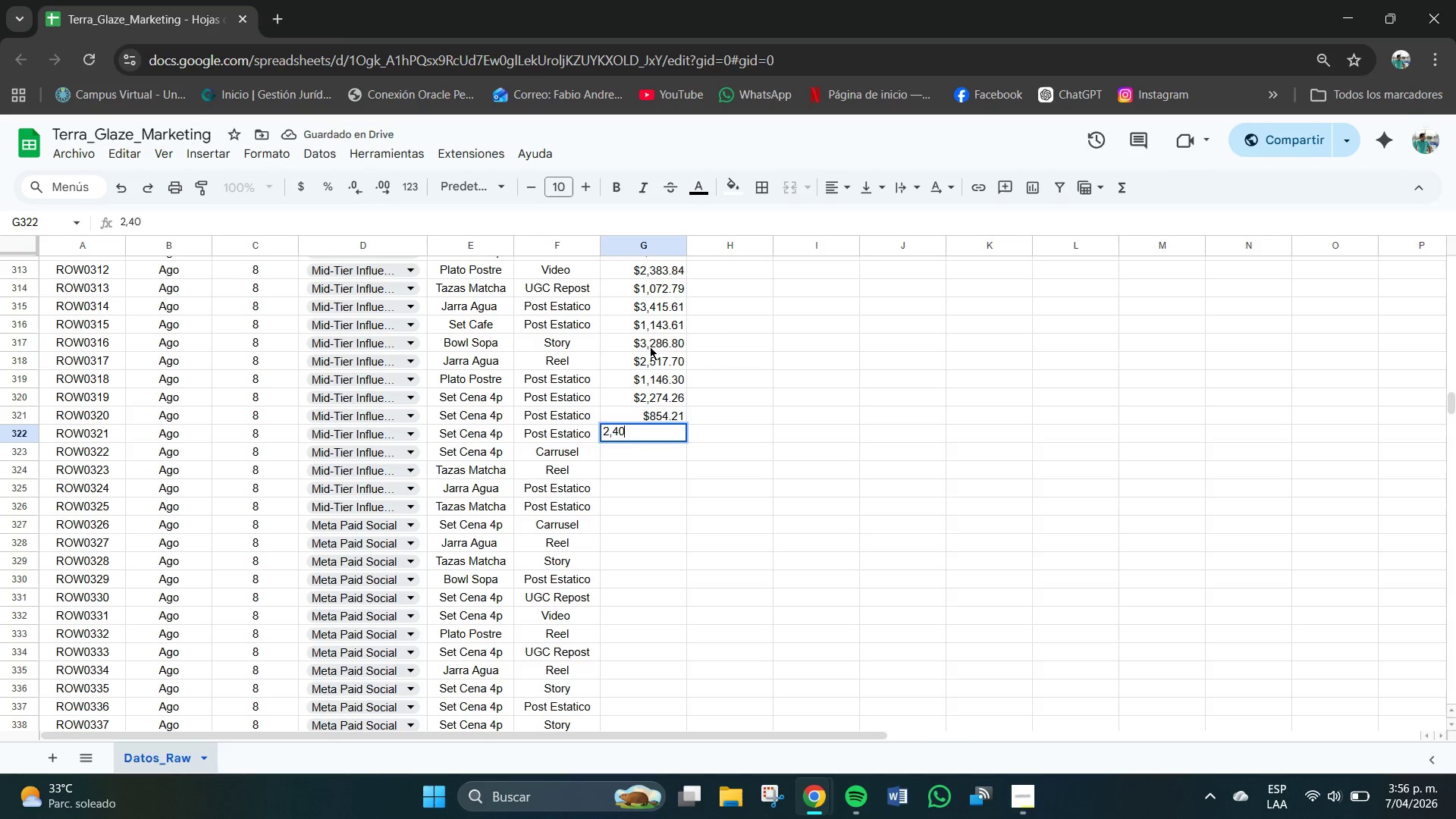 
key(Numpad0)
 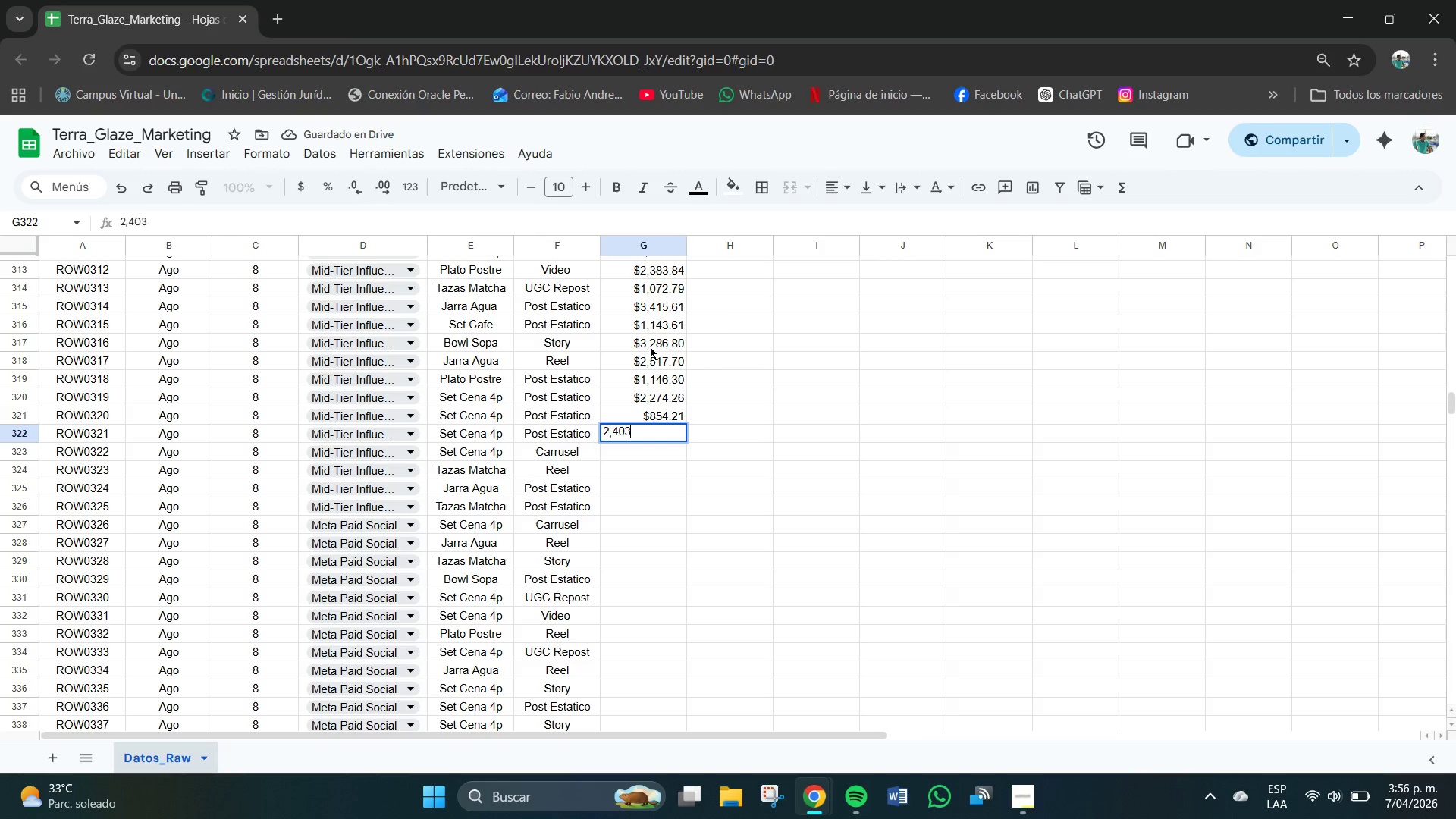 
key(Numpad3)
 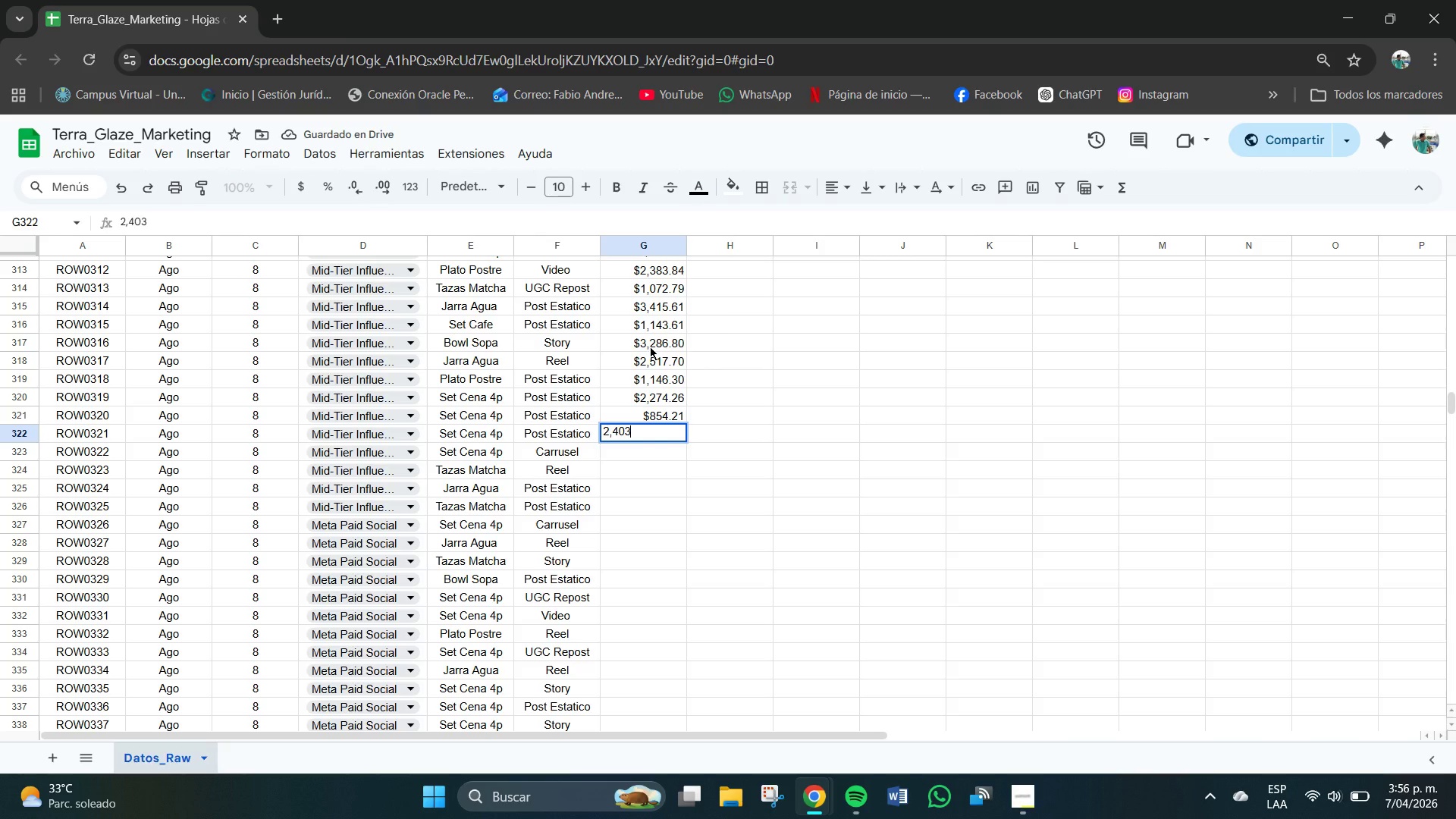 
key(NumpadDecimal)
 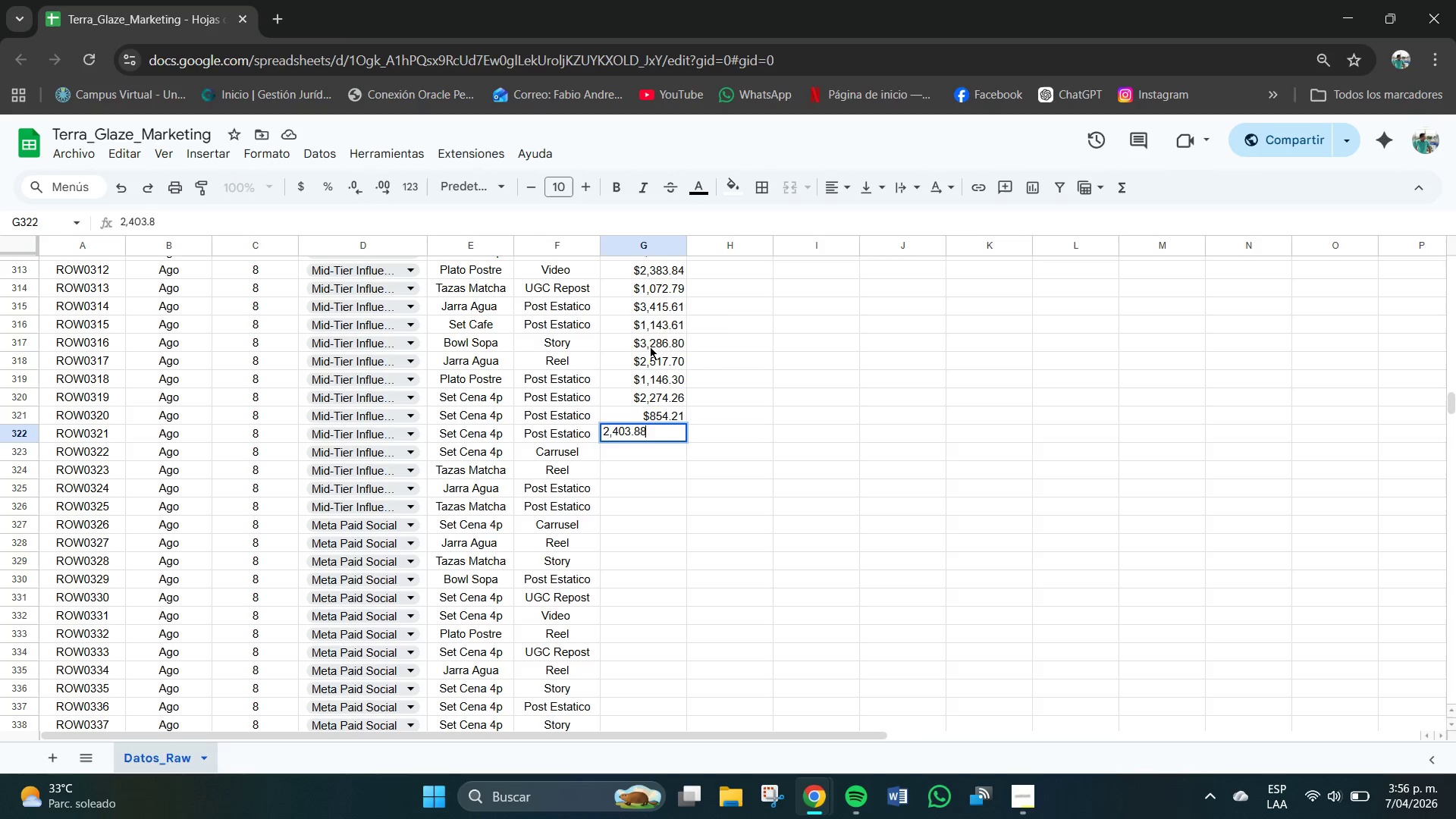 
key(Numpad8)
 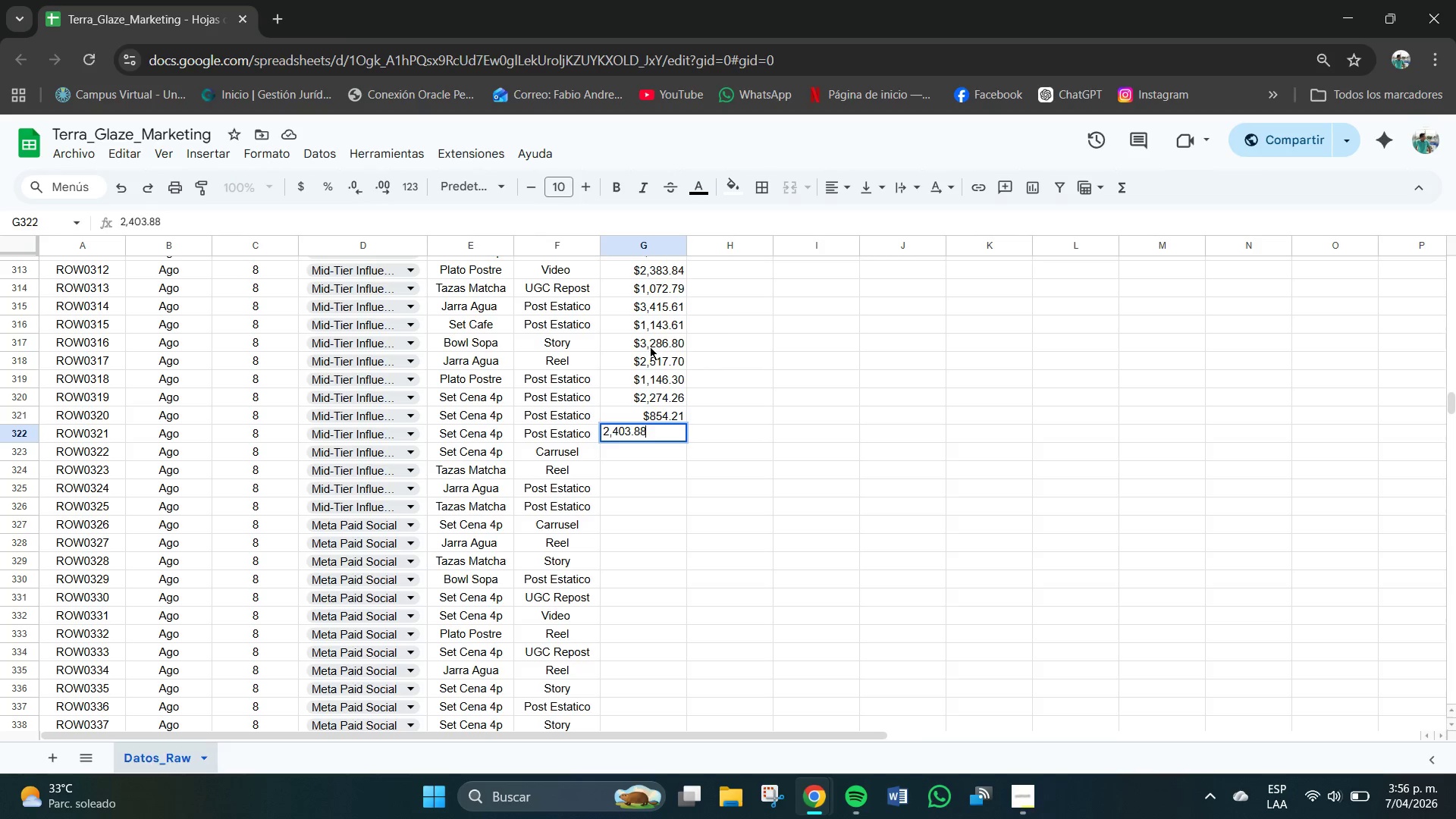 
key(Numpad8)
 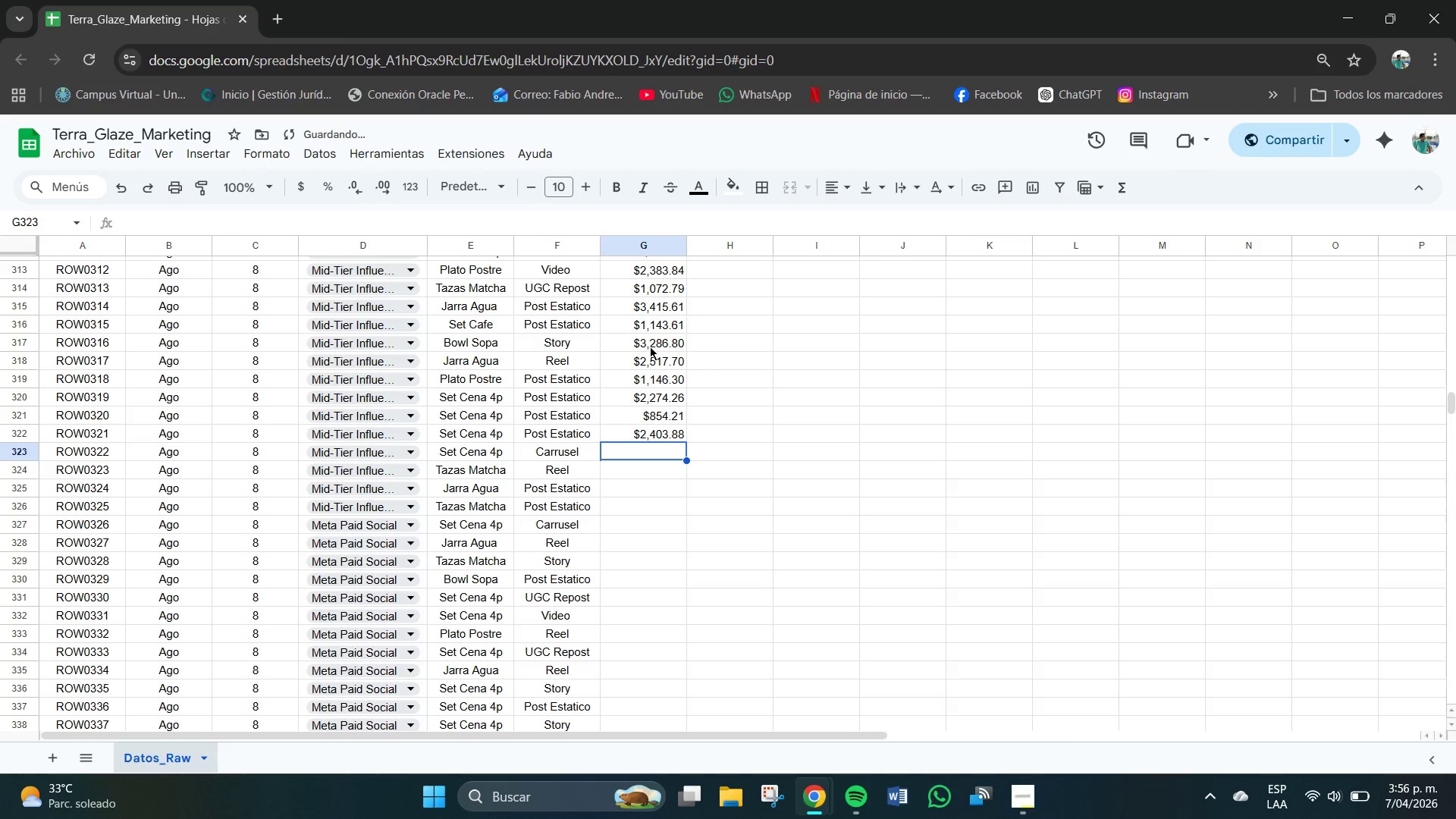 
key(NumpadEnter)
 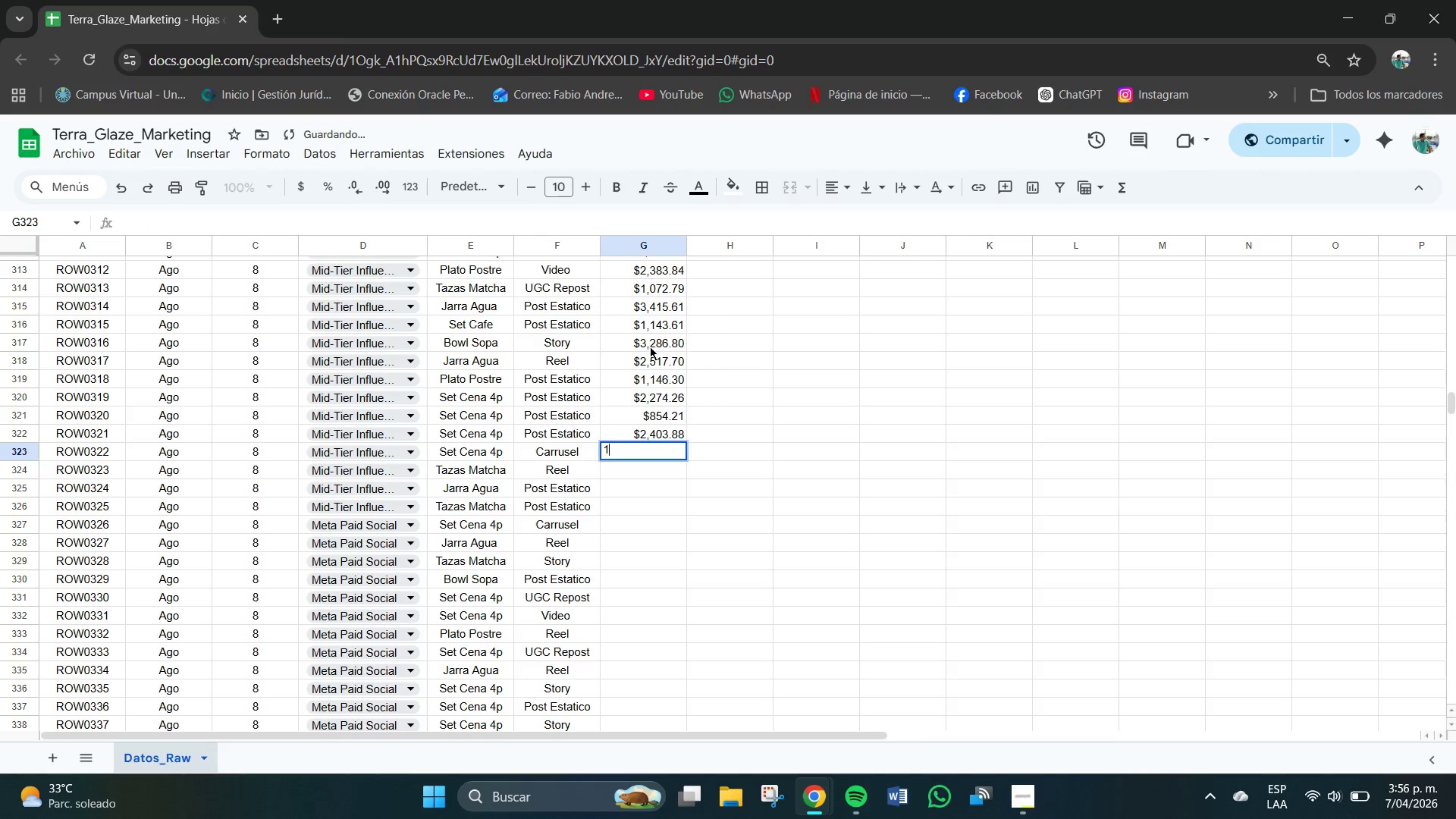 
key(Numpad1)
 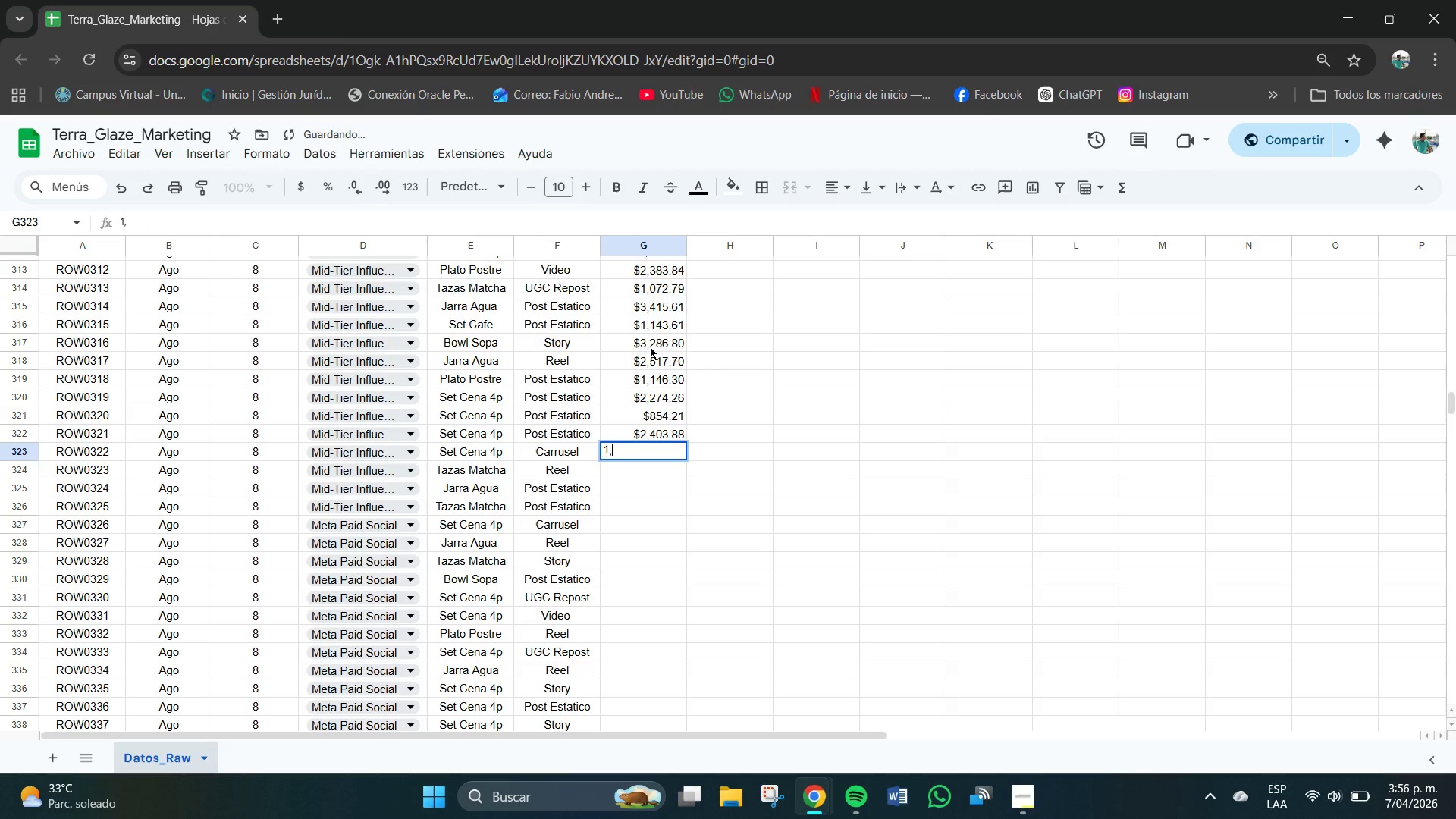 
key(Comma)
 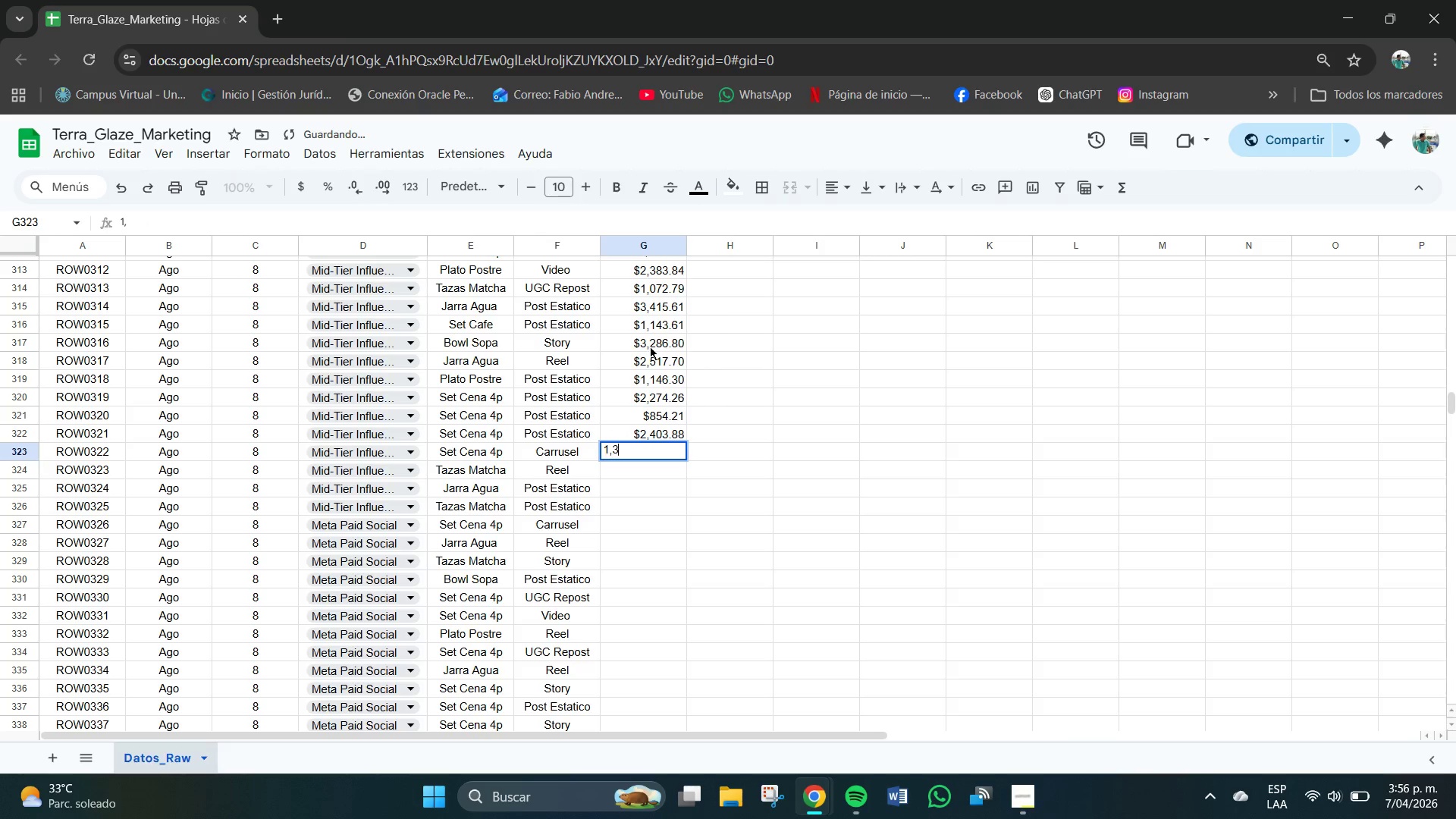 
key(Numpad3)
 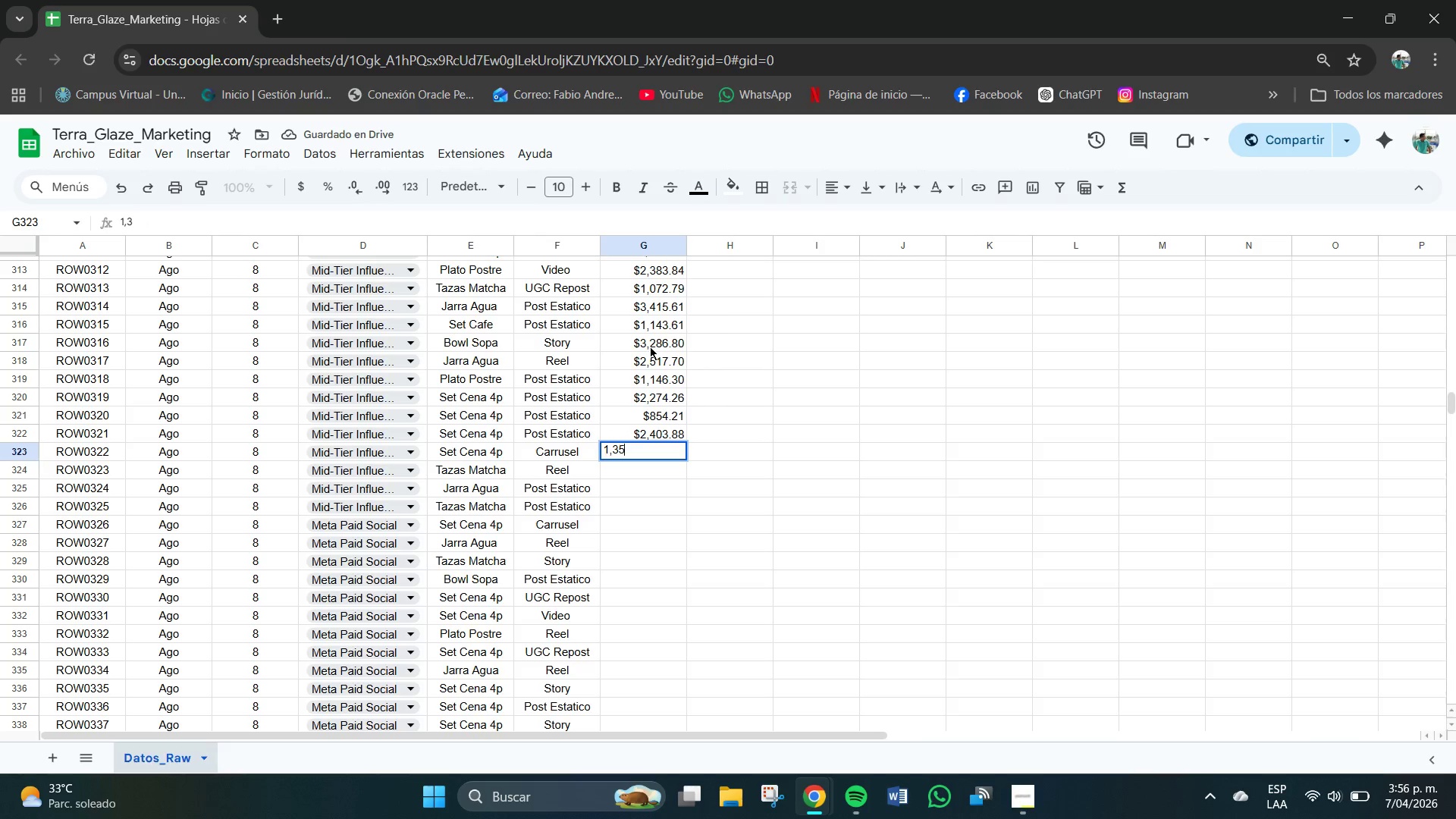 
key(Numpad5)
 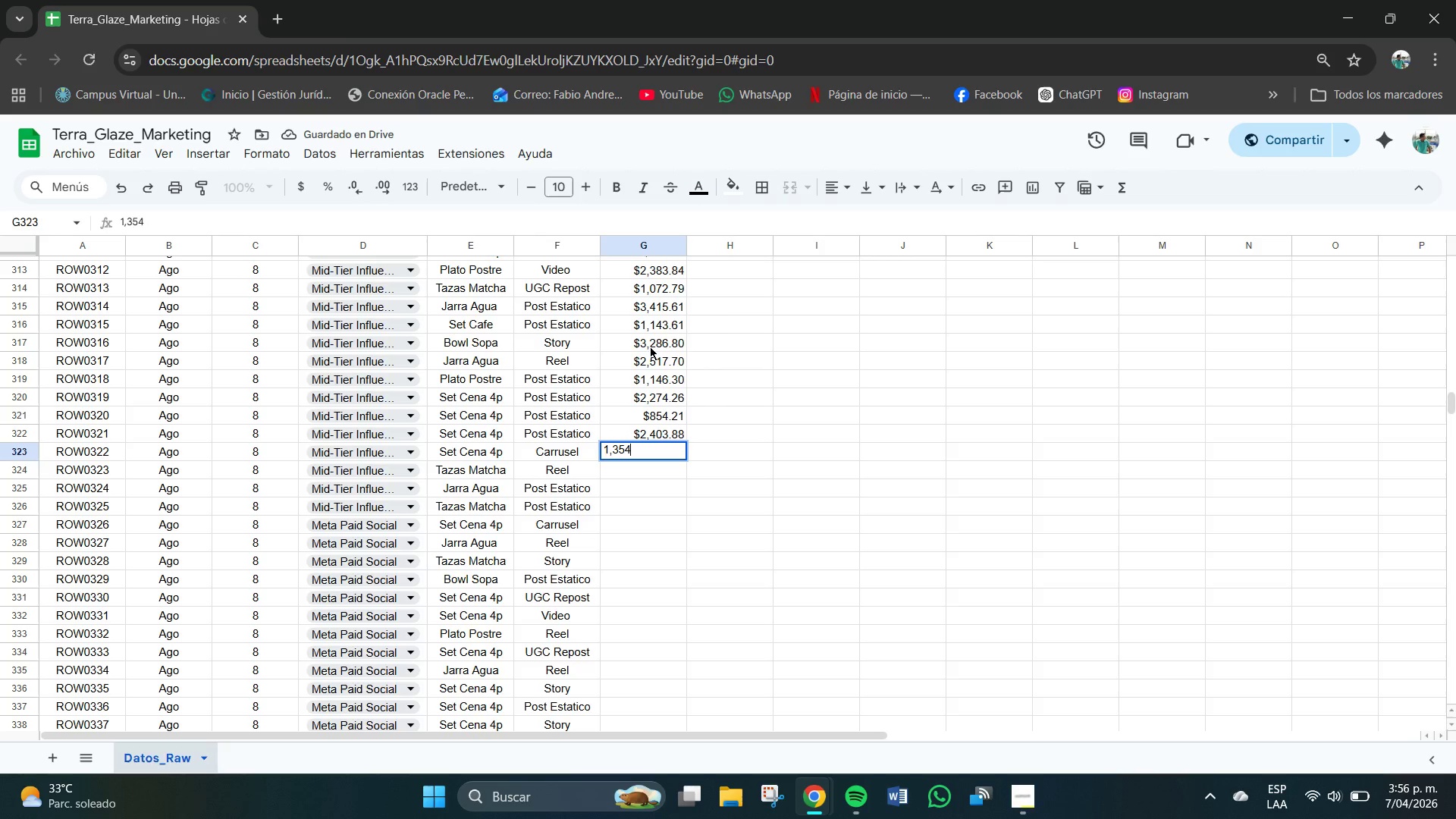 
key(Numpad4)
 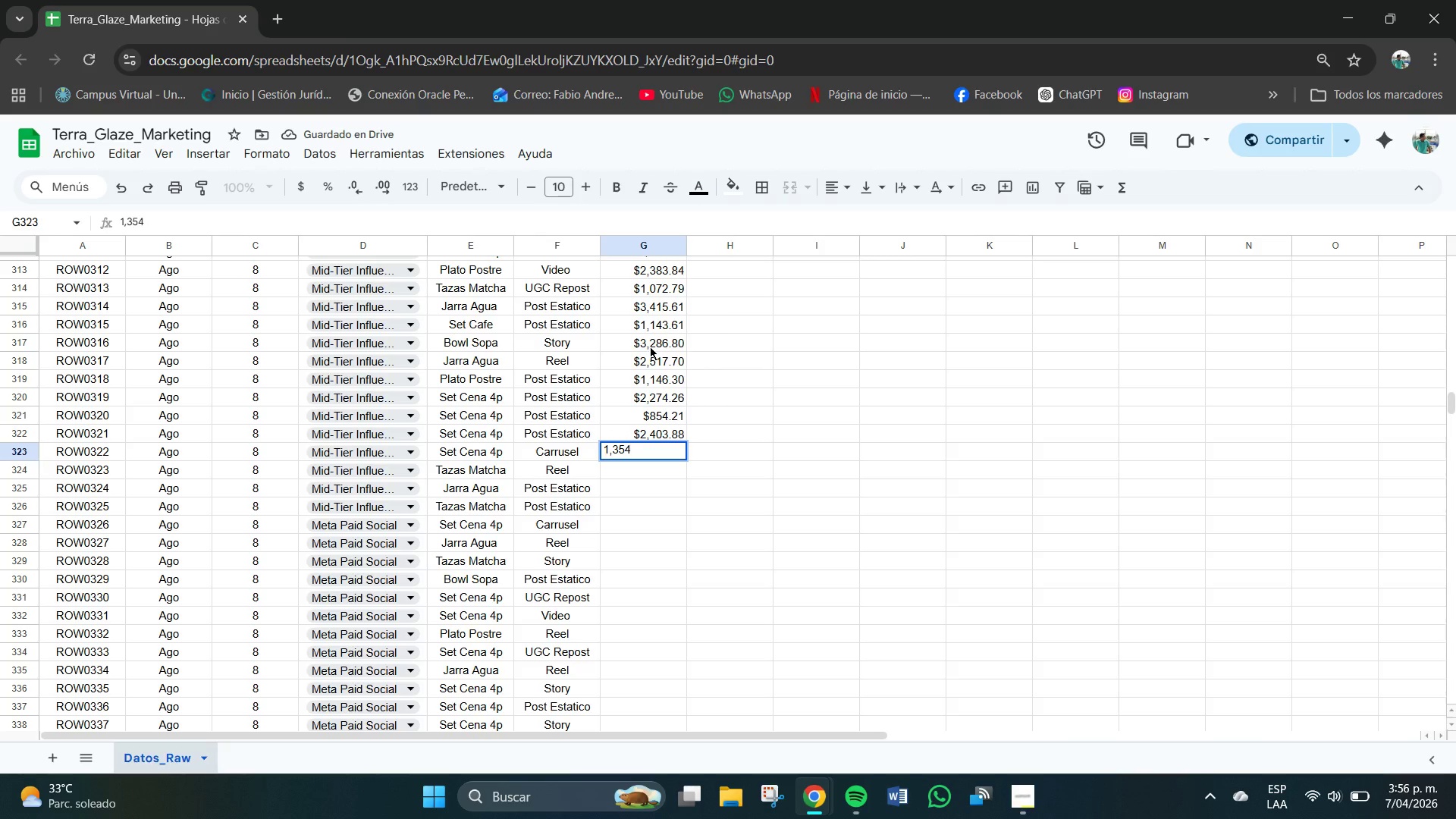 
key(NumpadDecimal)
 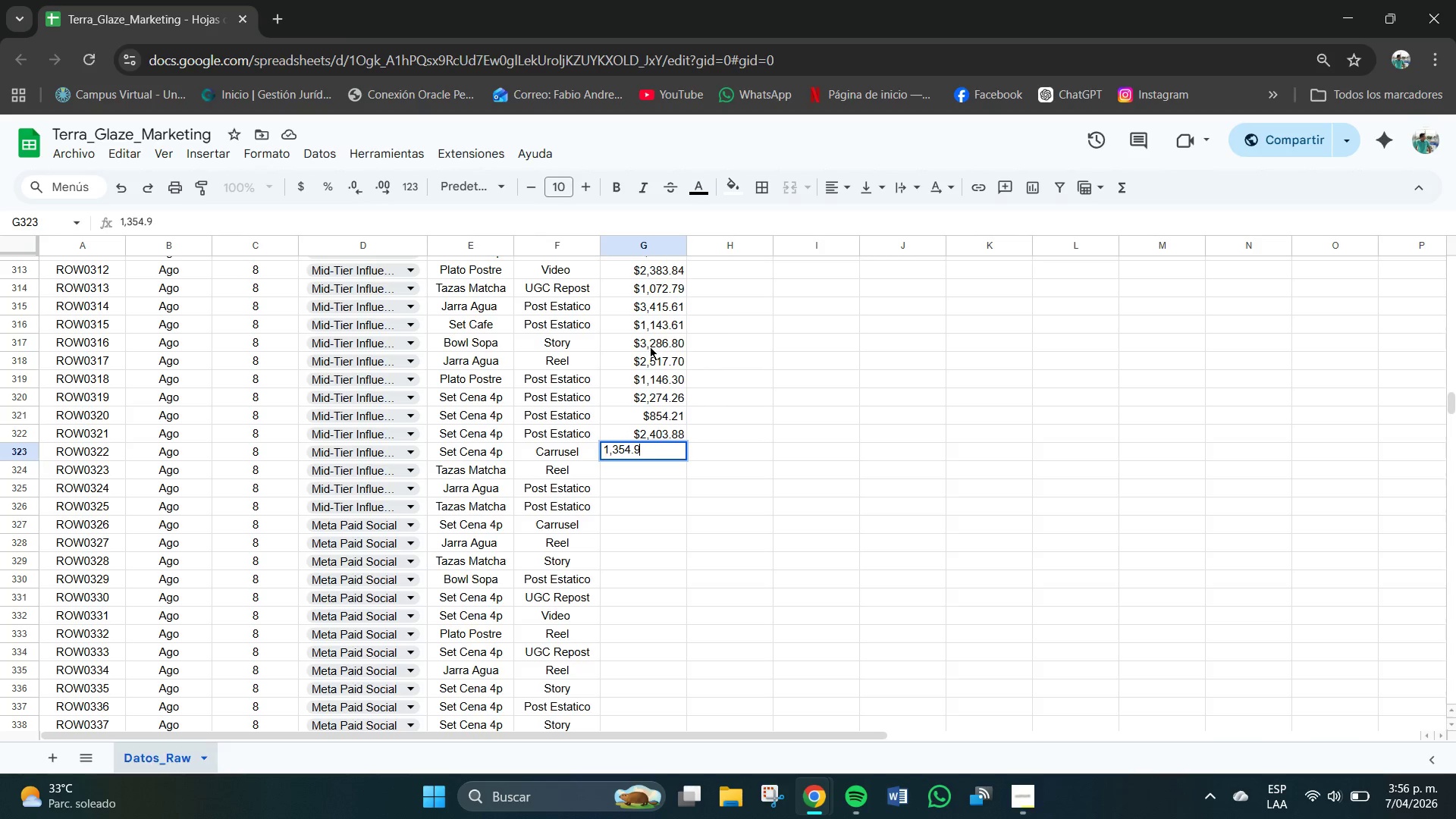 
key(Numpad9)
 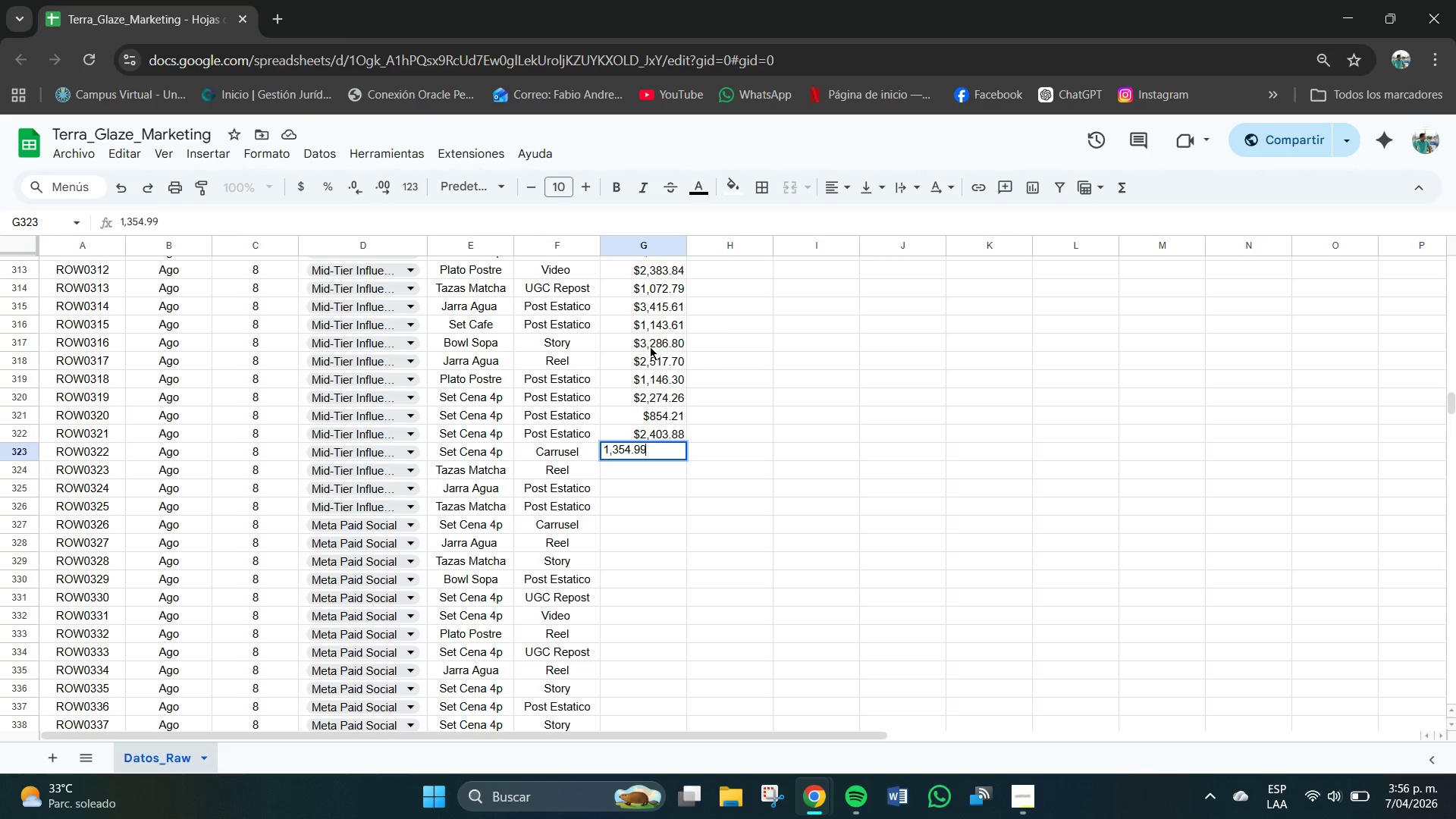 
key(Numpad9)
 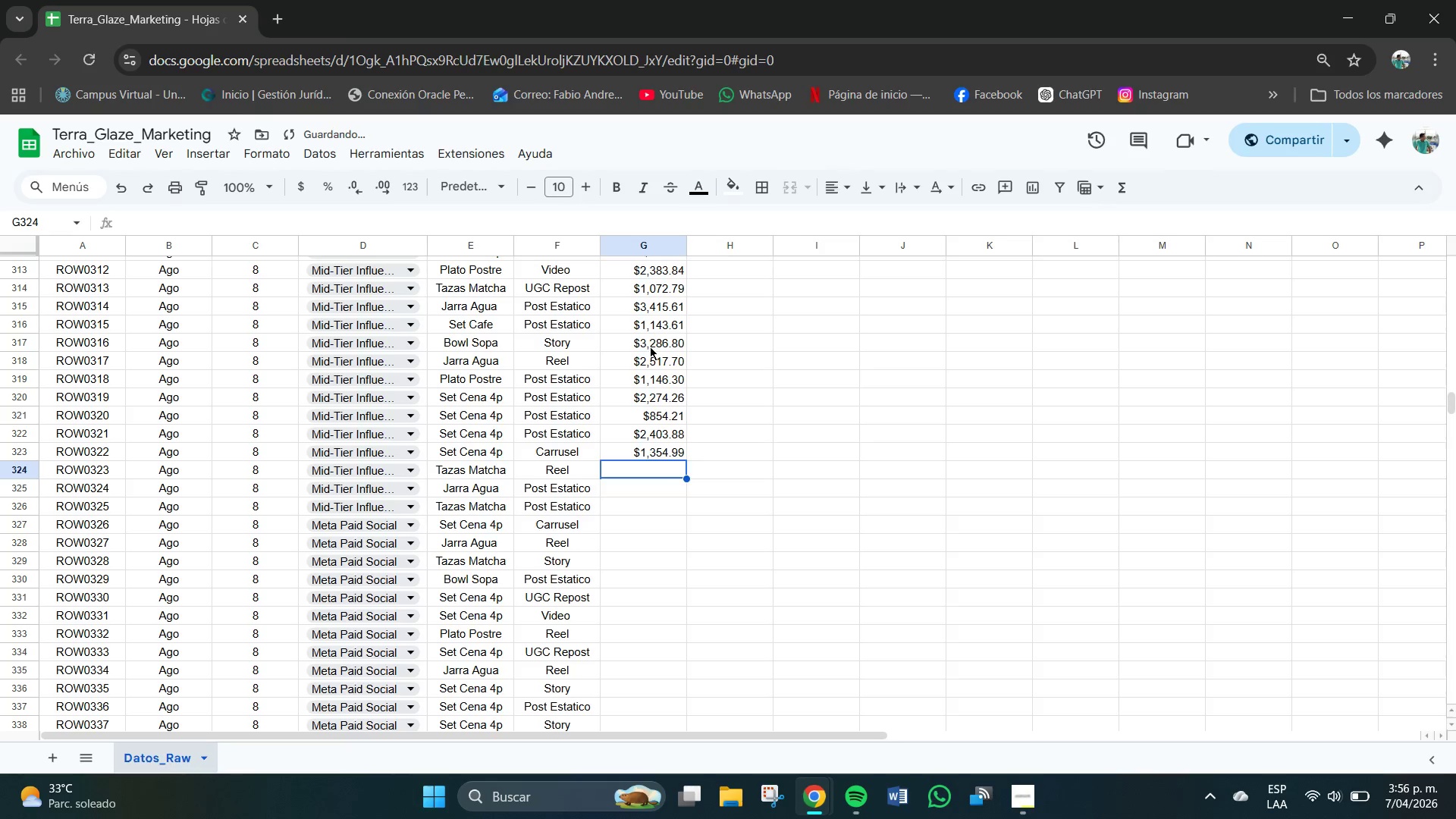 
key(NumpadEnter)
 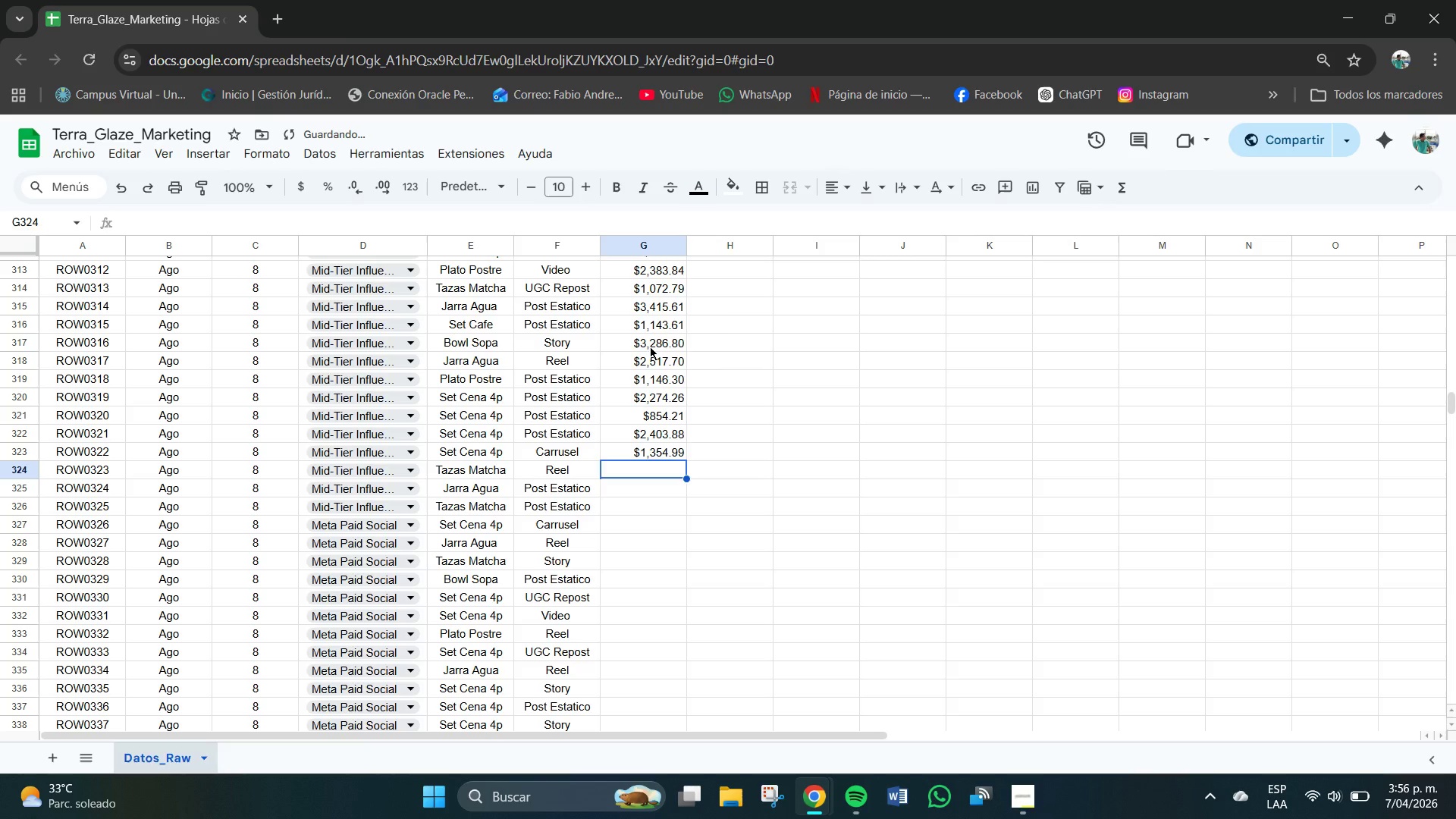 
key(Numpad2)
 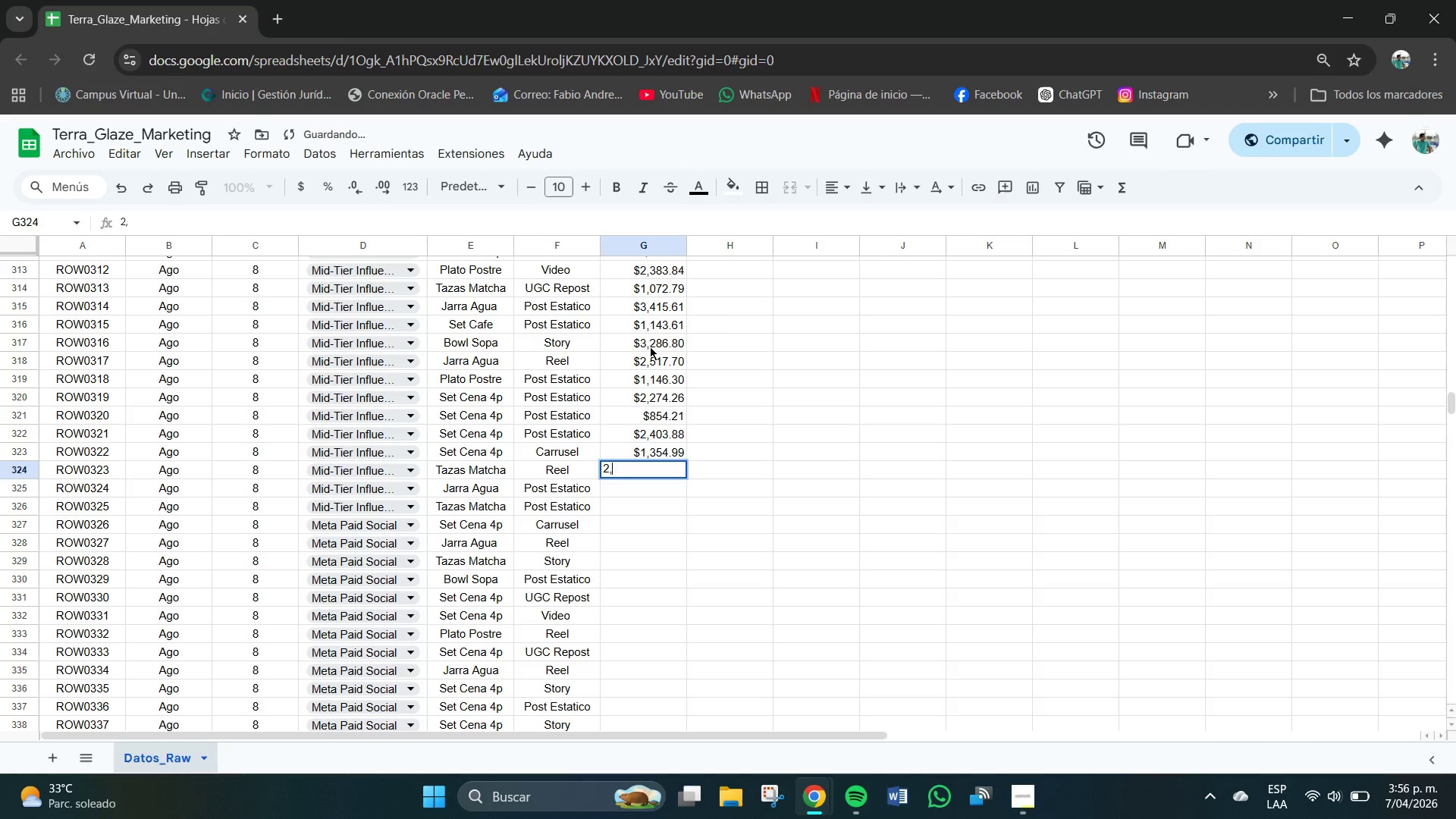 
key(Comma)
 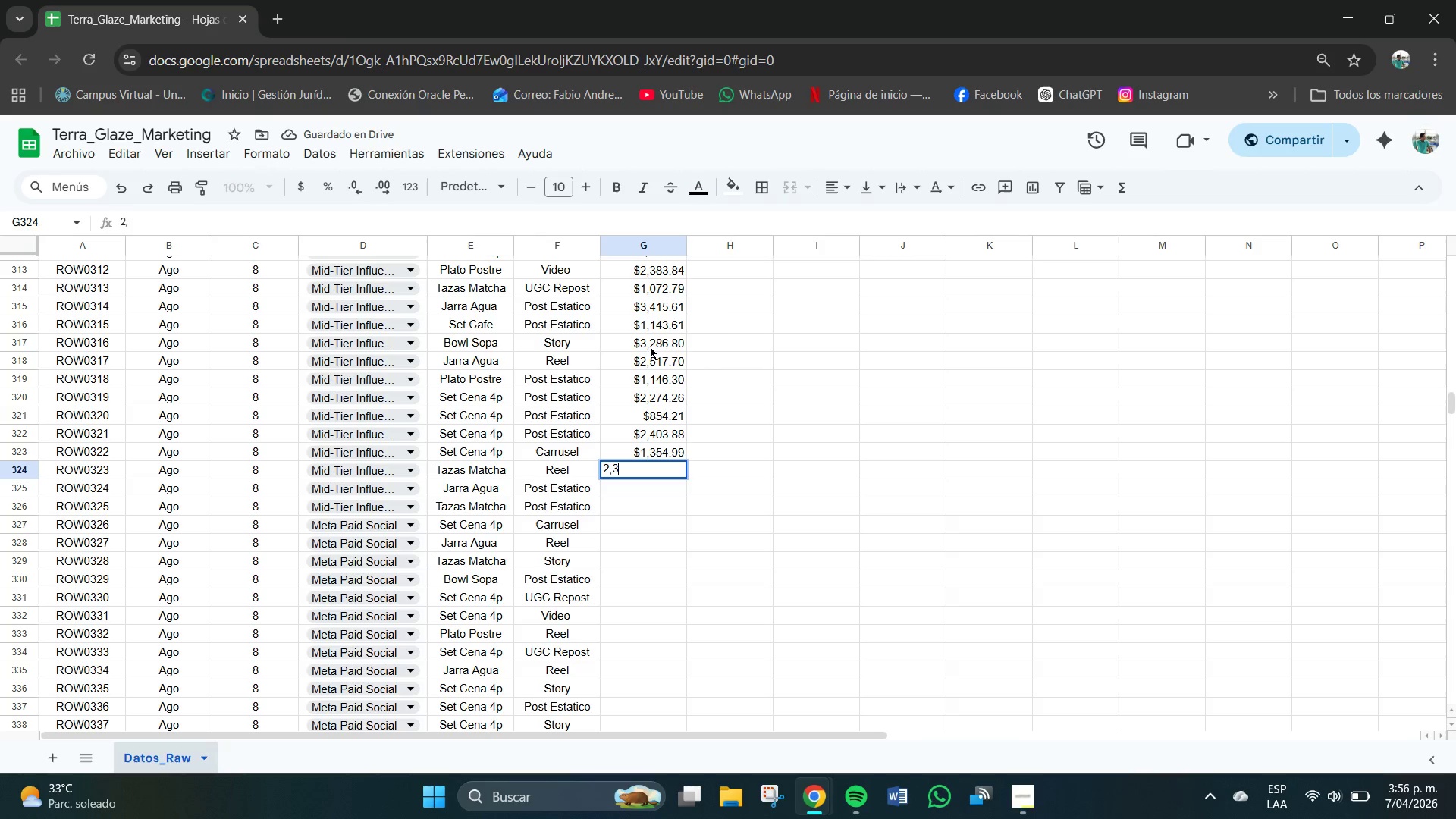 
key(Numpad3)
 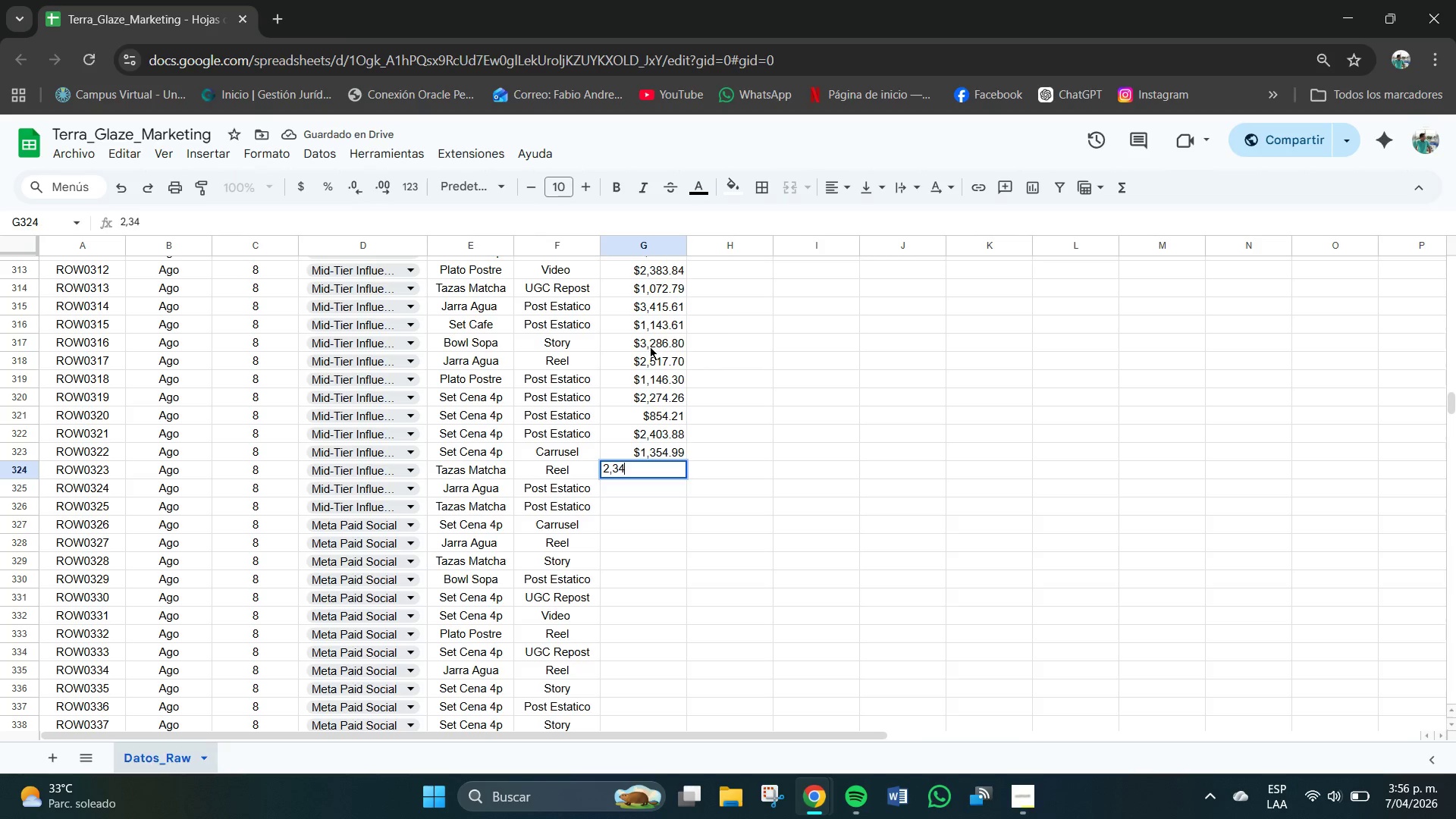 
key(Numpad4)
 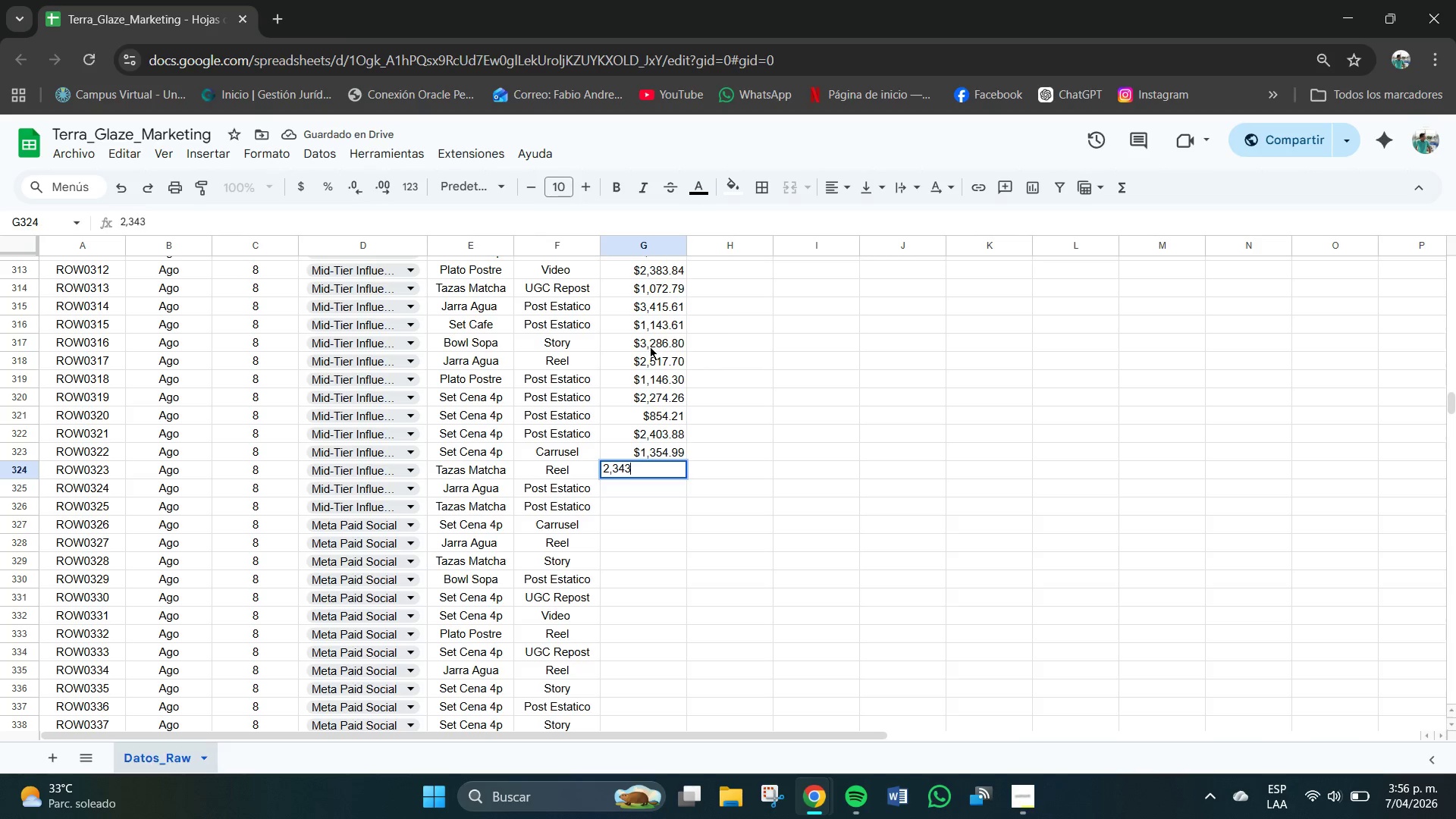 
key(Numpad3)
 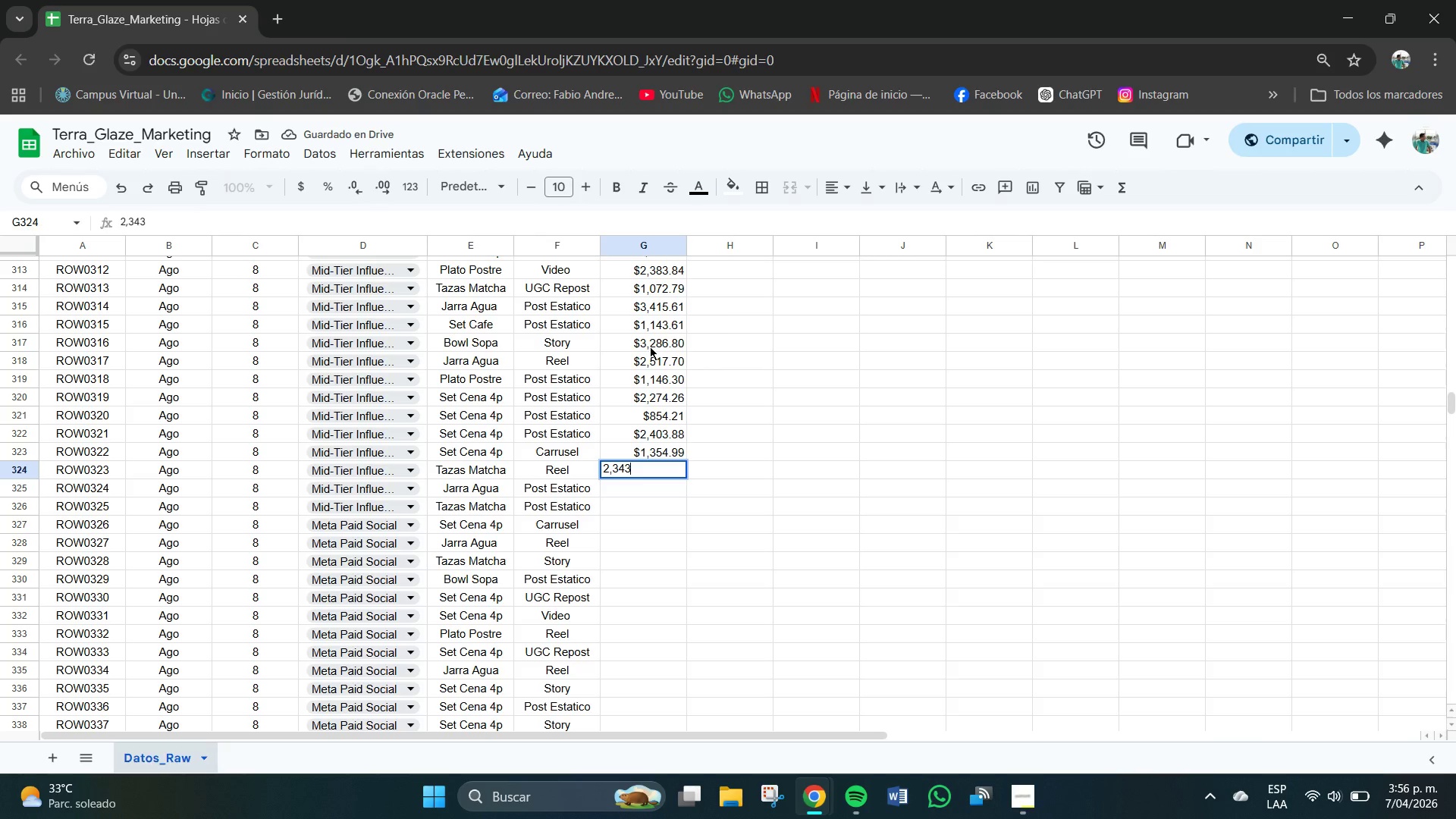 
key(NumpadDecimal)
 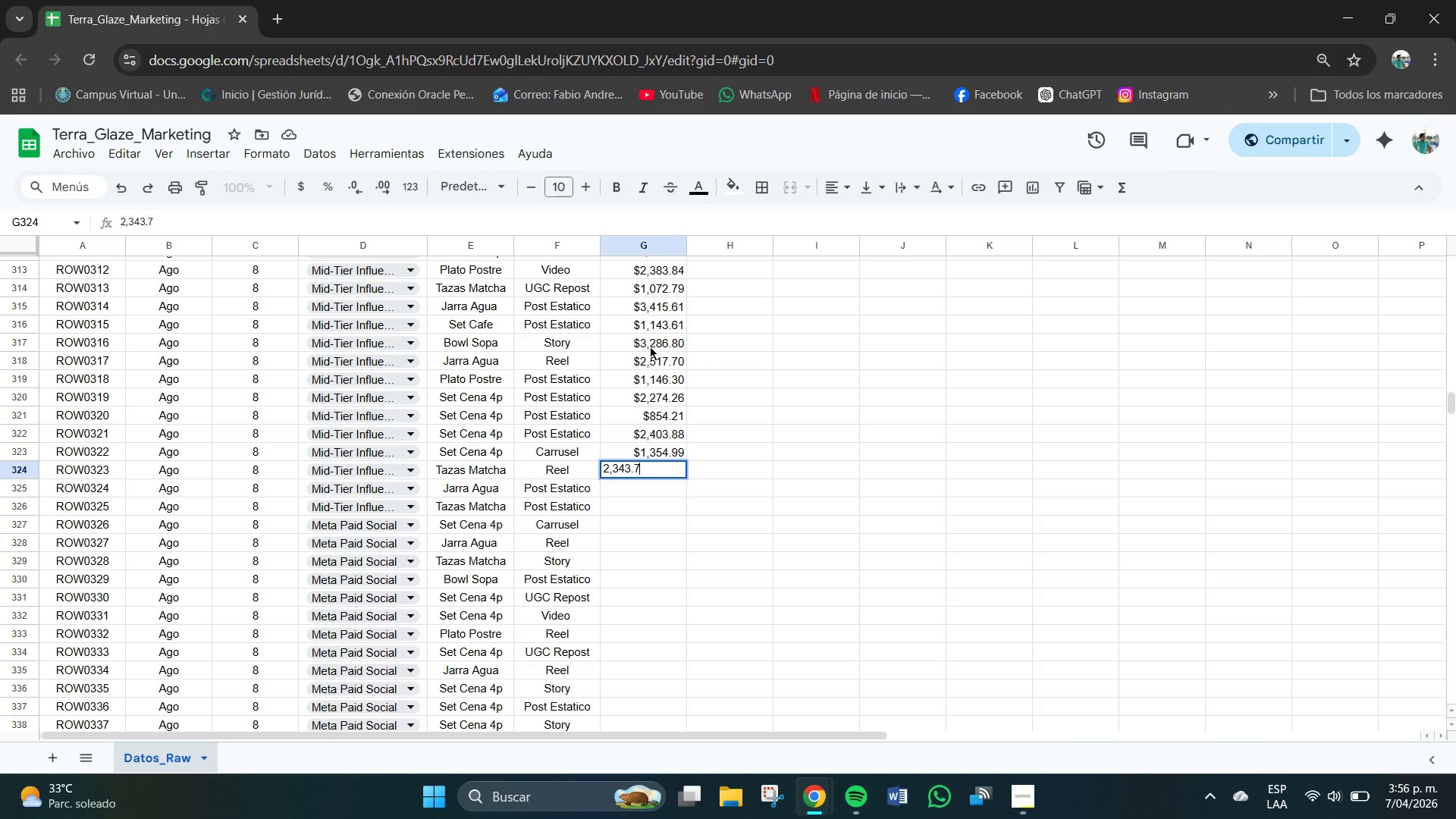 
key(Numpad7)
 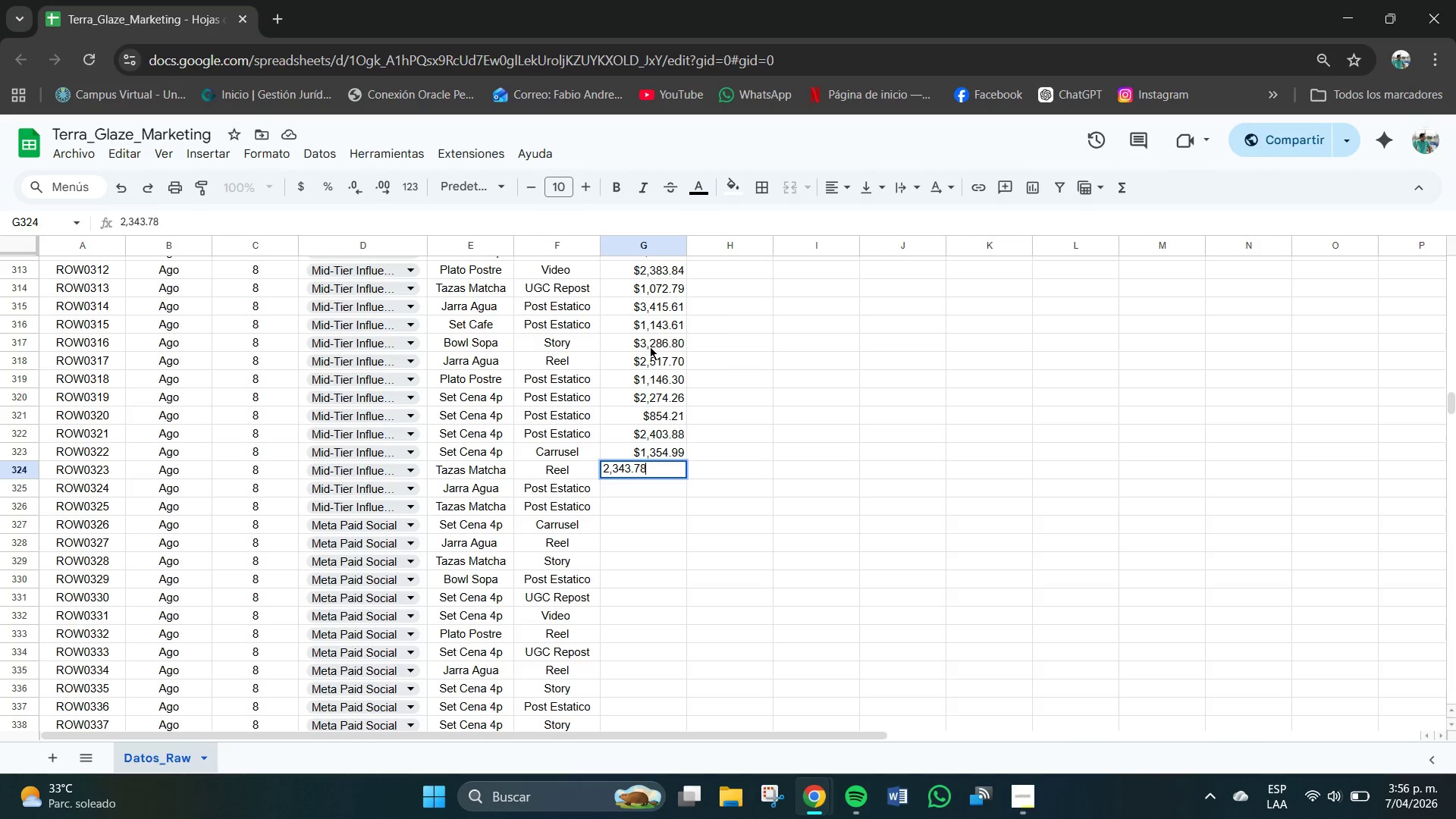 
key(Numpad8)
 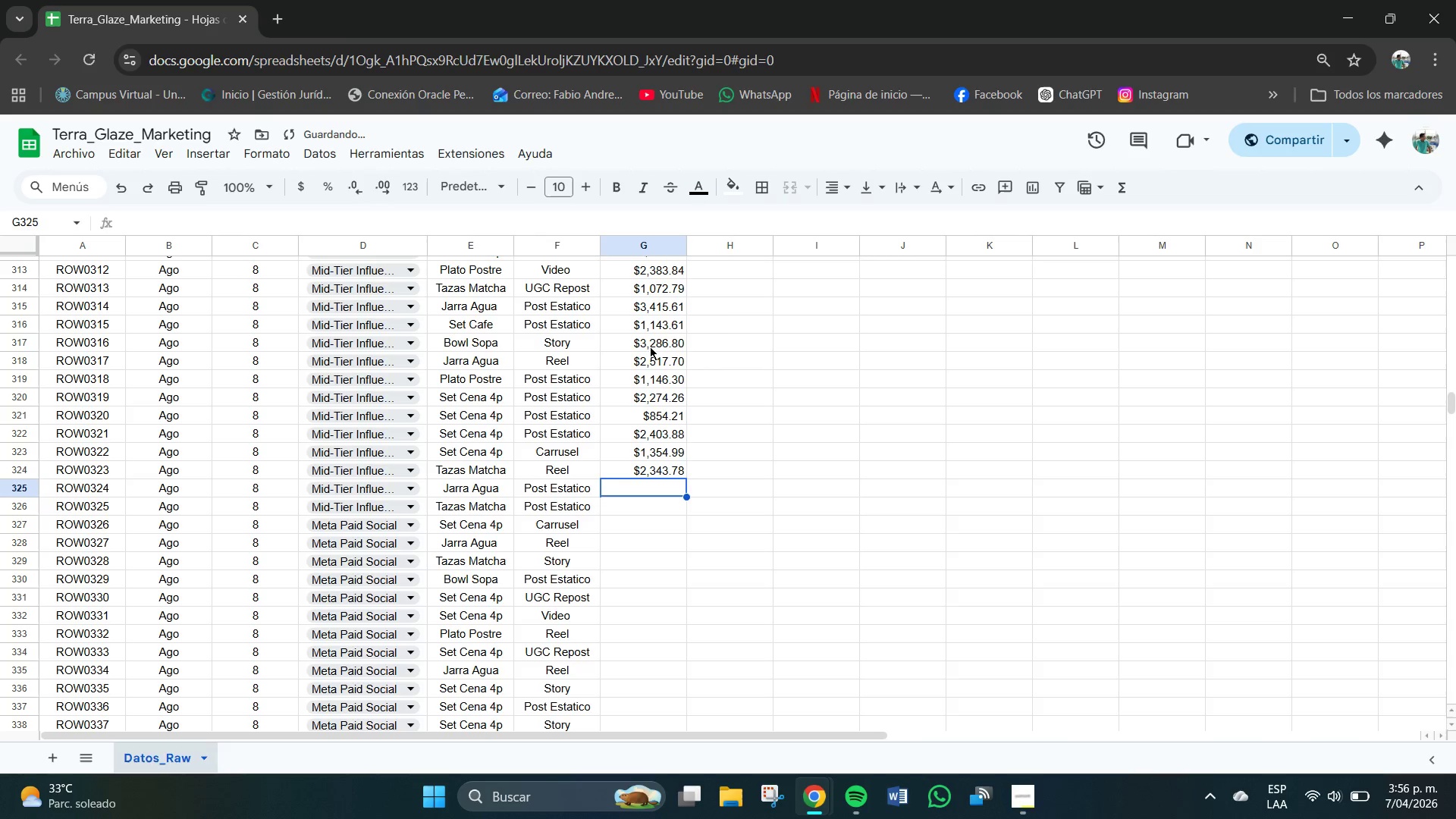 
key(NumpadEnter)
 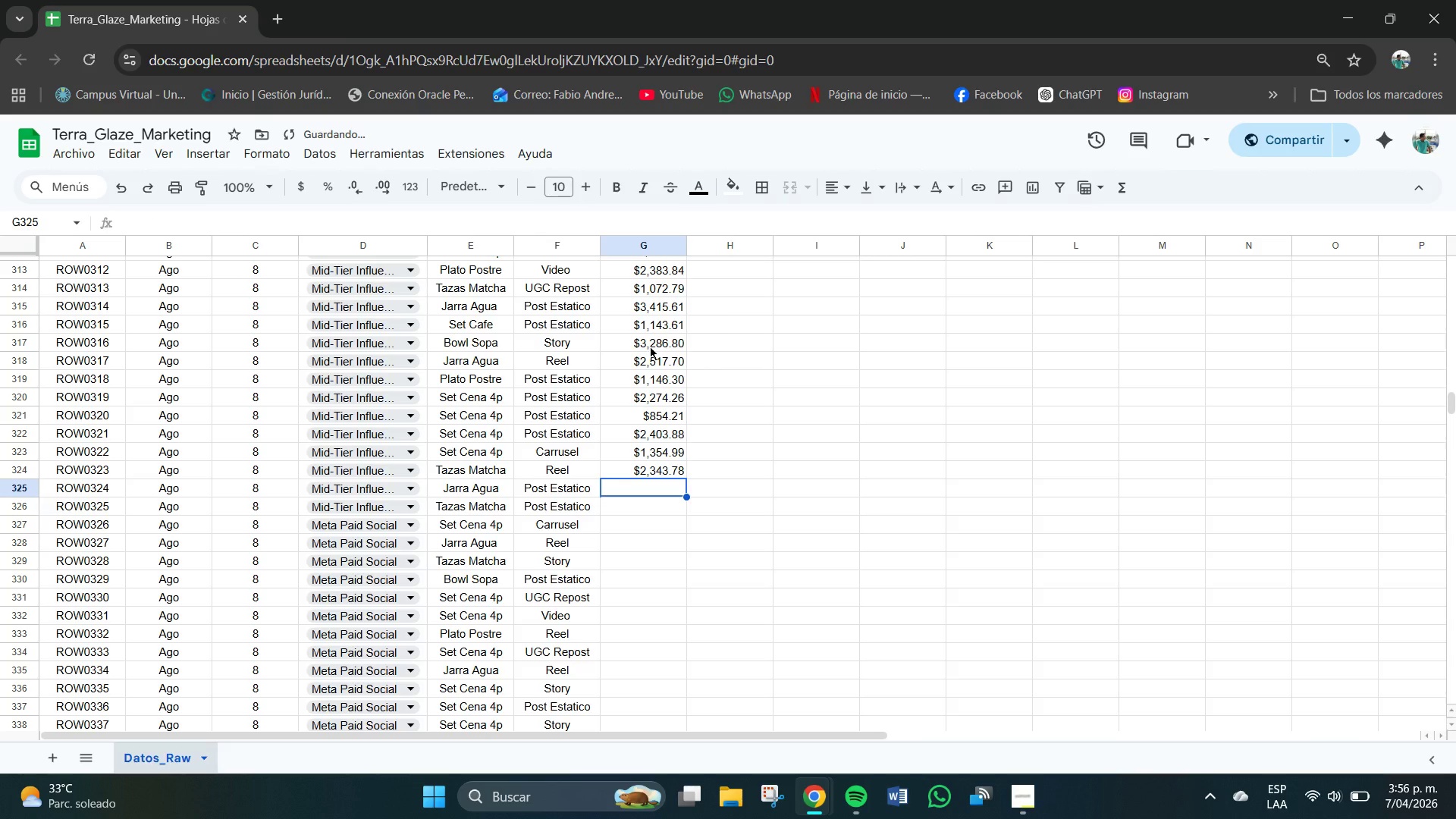 
key(Numpad8)
 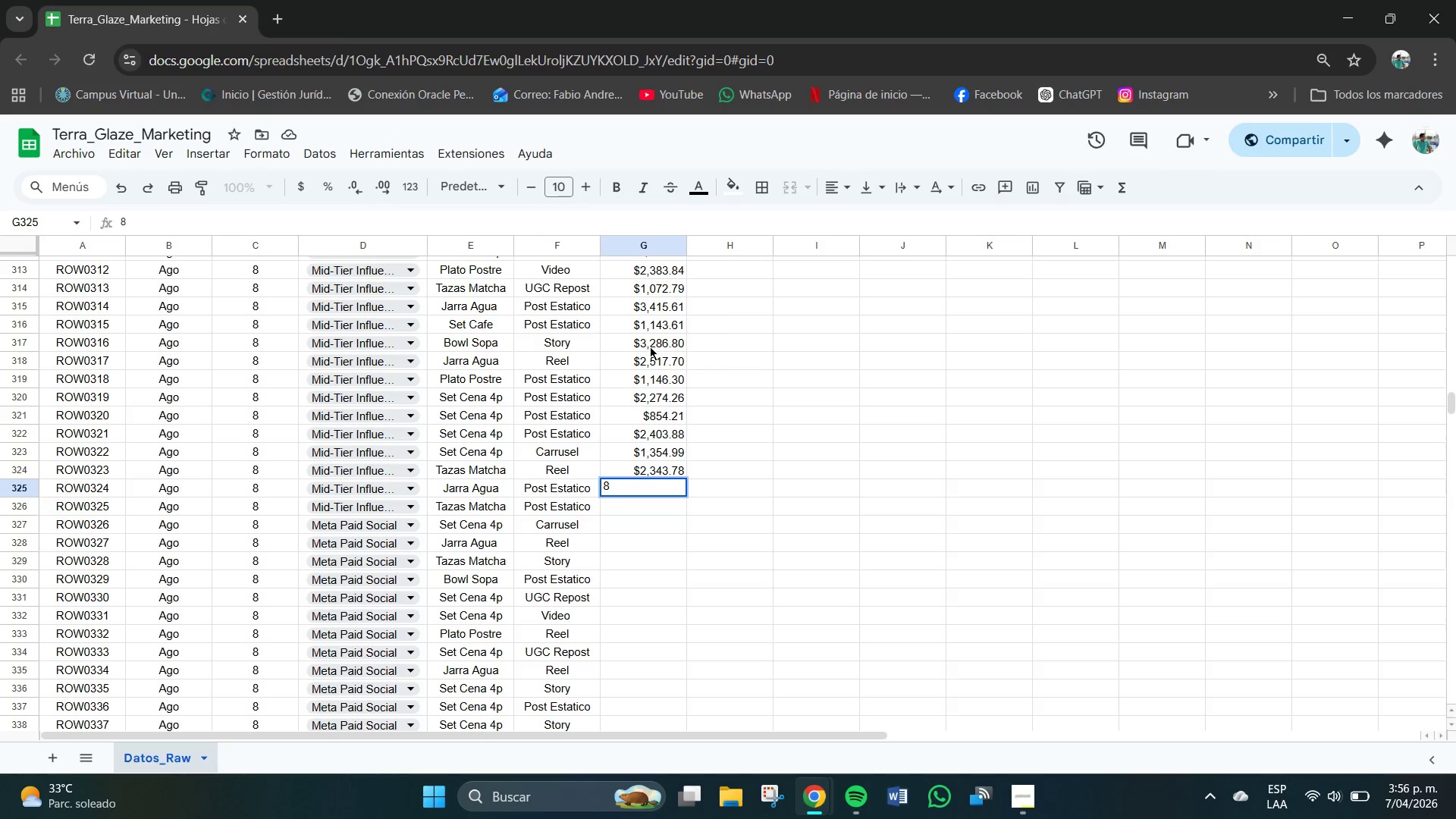 
key(Numpad6)
 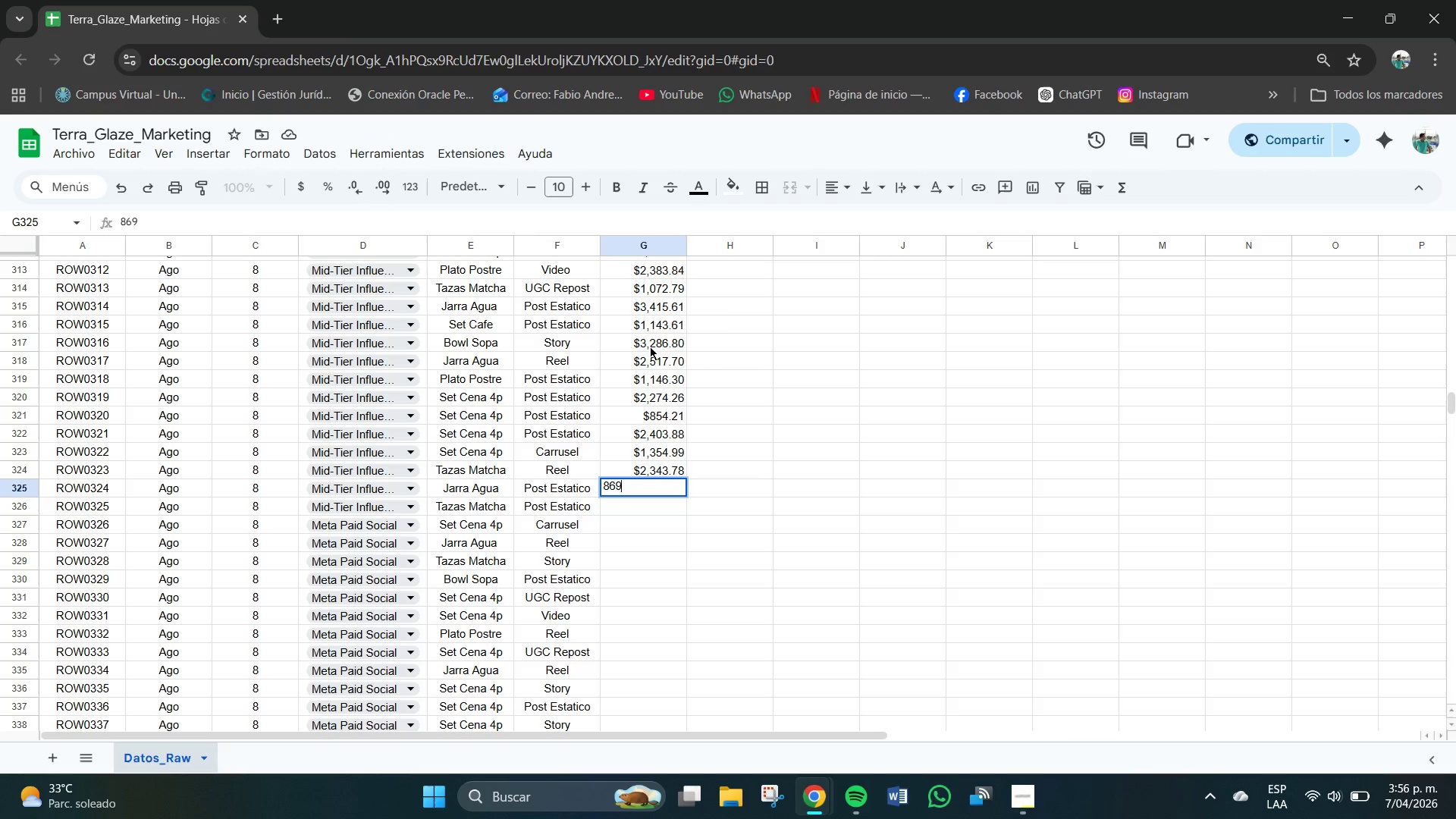 
key(Numpad9)
 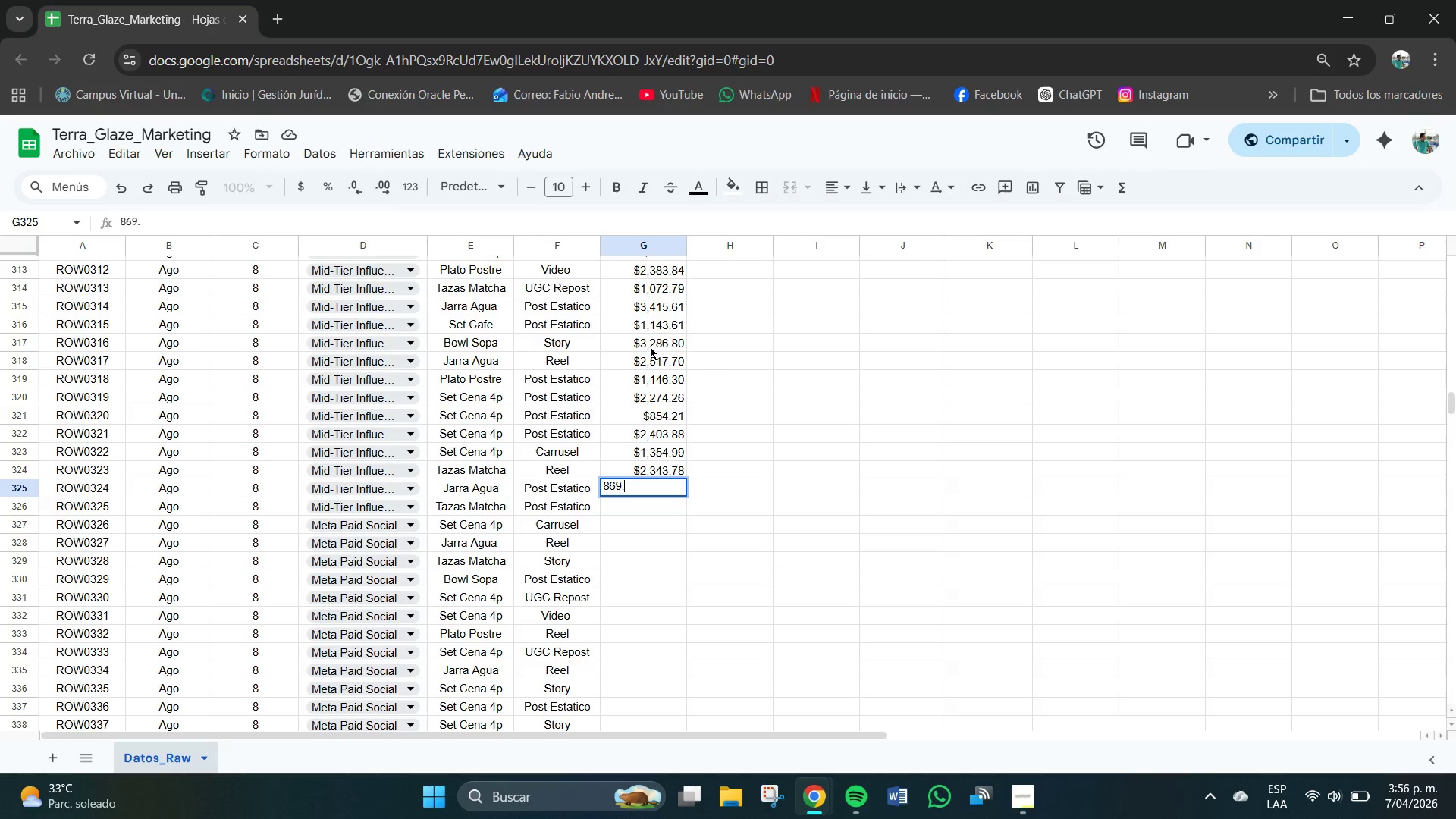 
key(NumpadDecimal)
 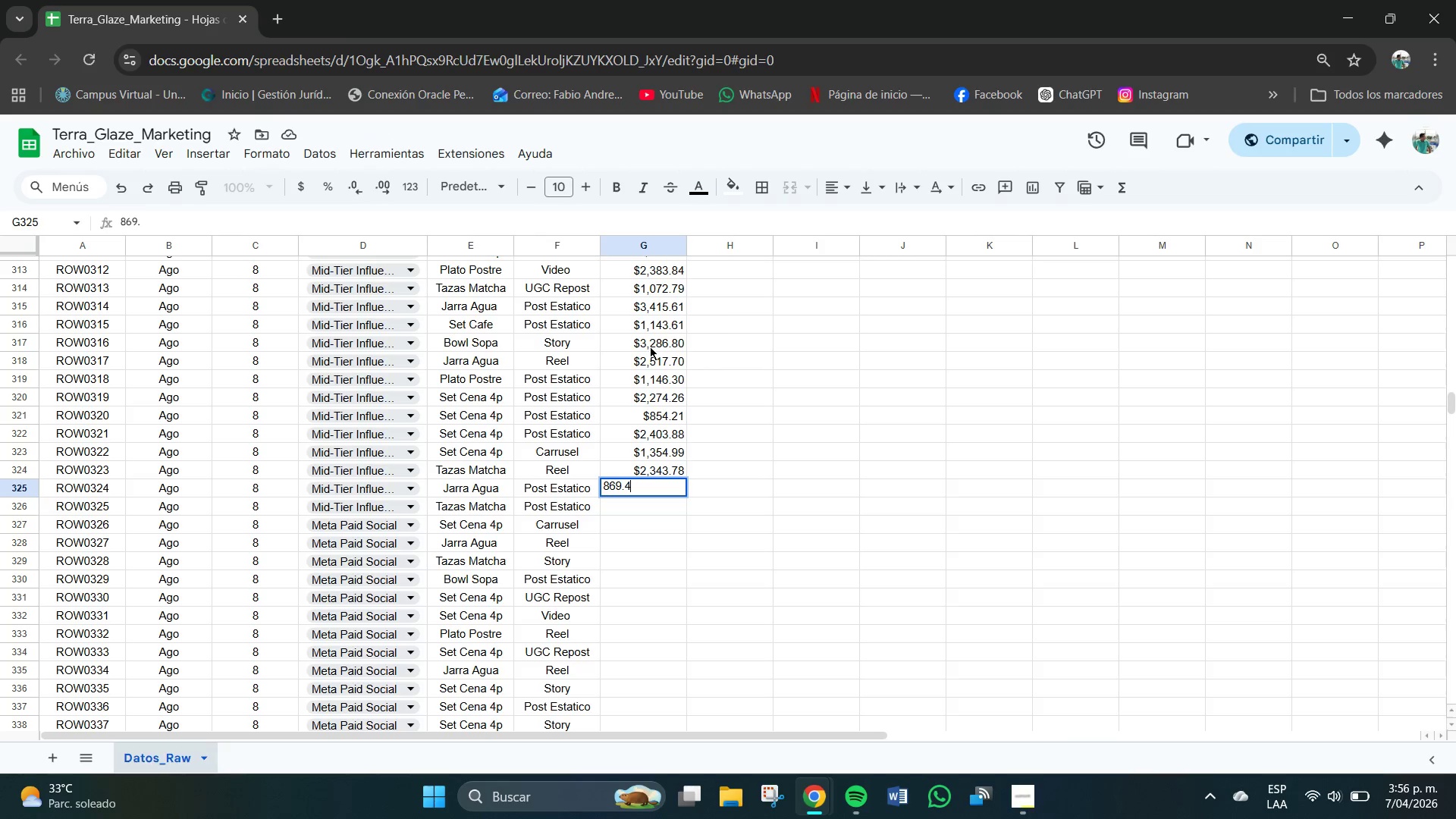 
key(Numpad4)
 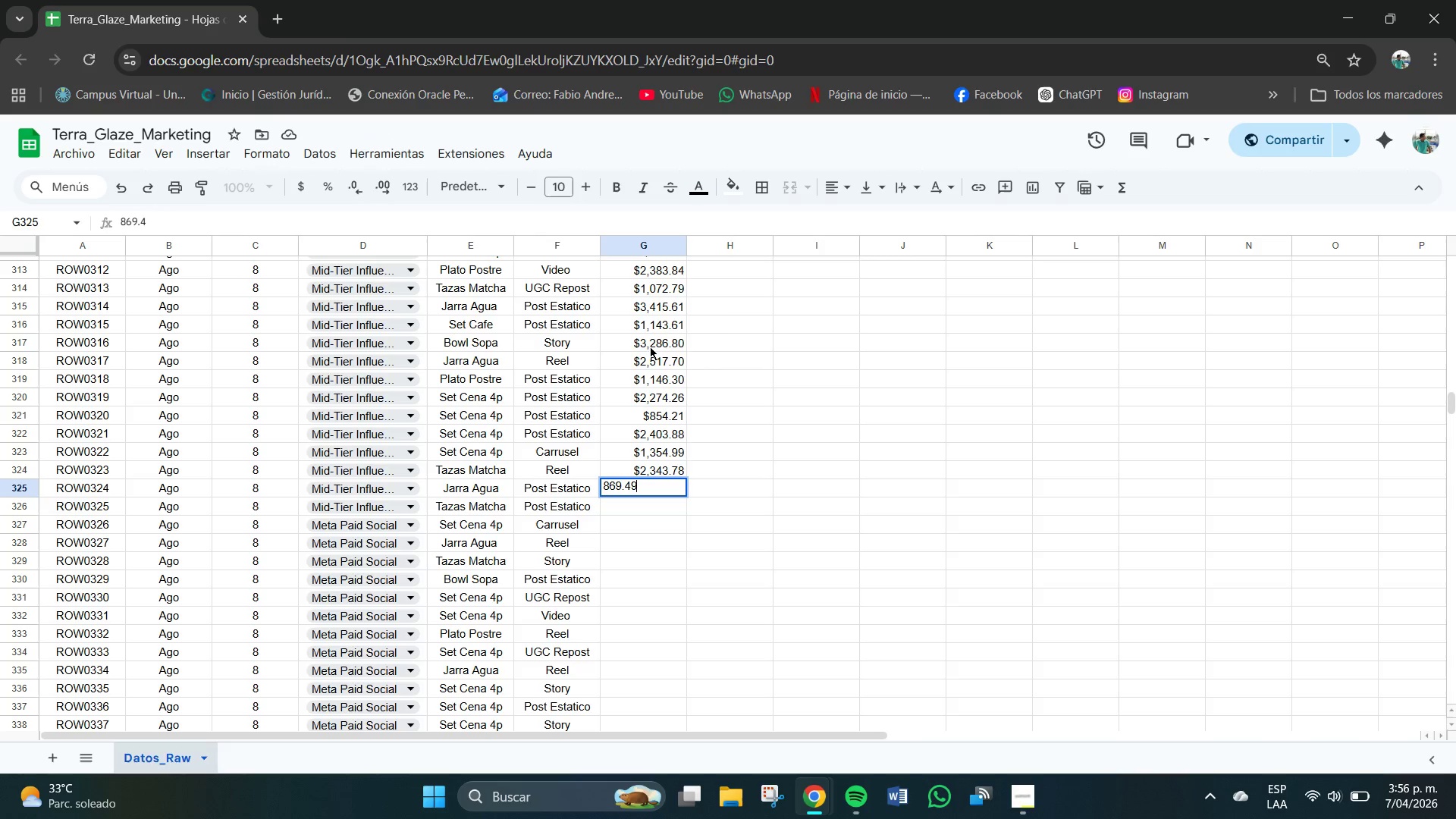 
key(Numpad9)
 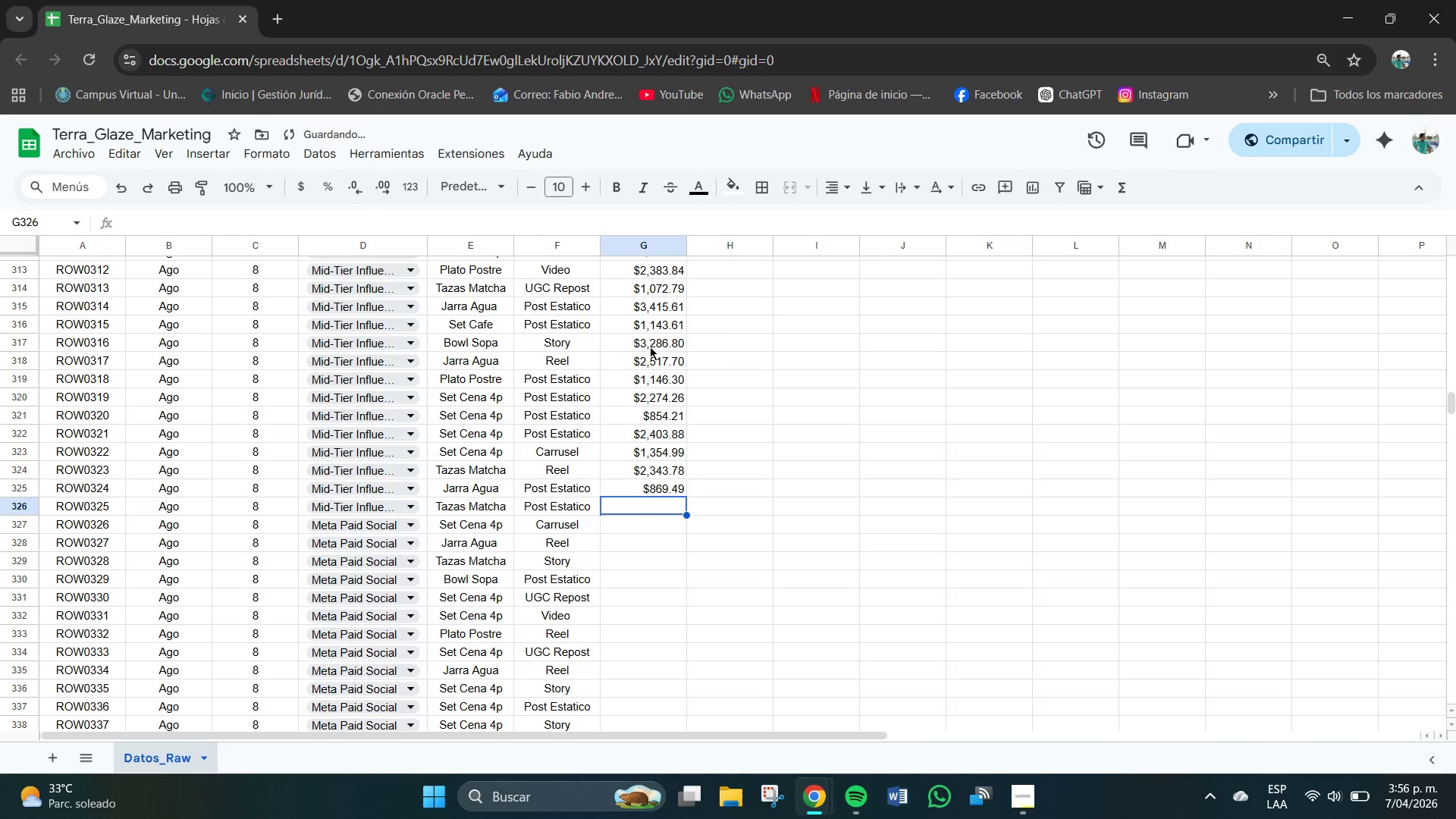 
key(NumpadEnter)
 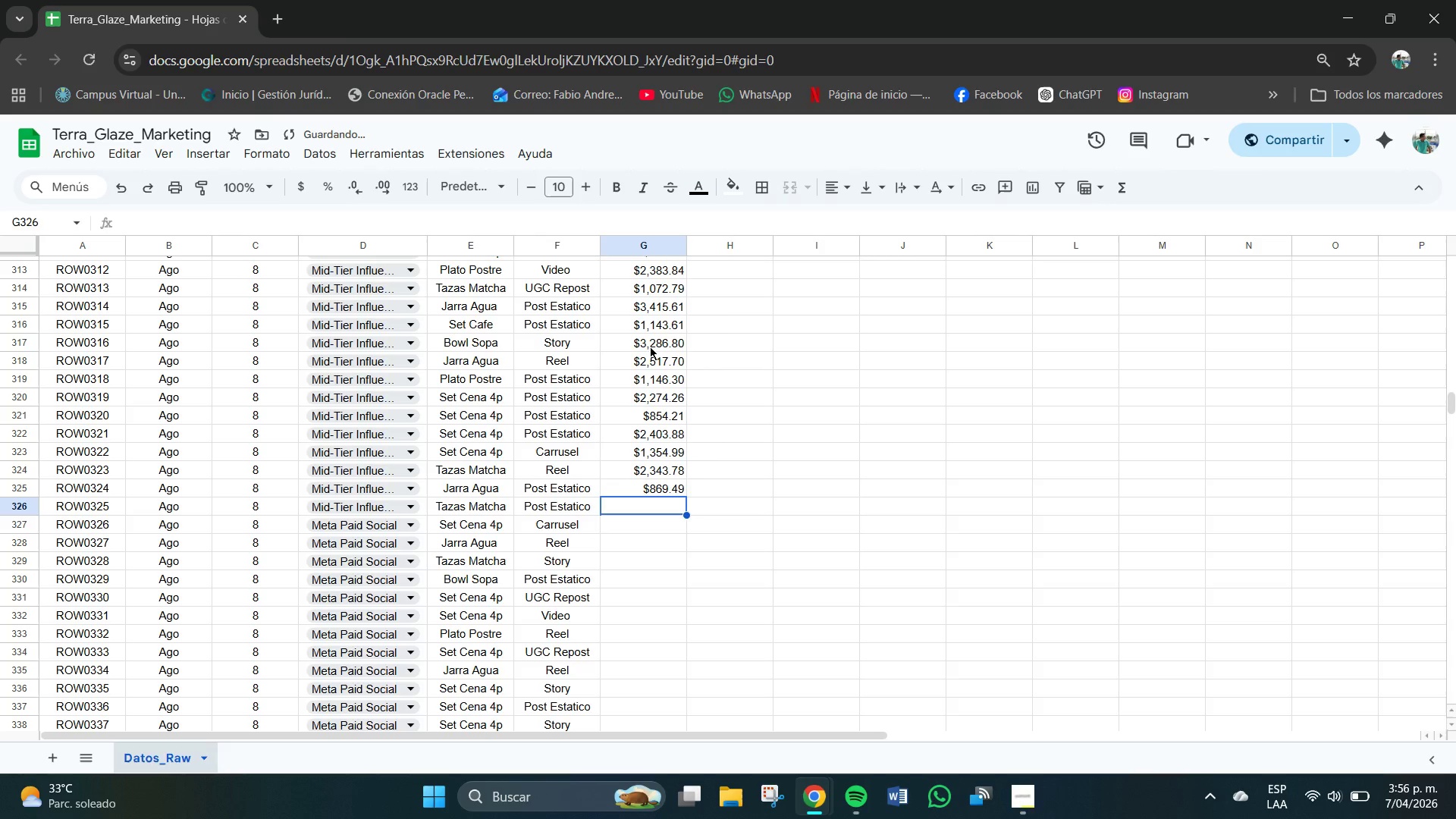 
key(Numpad1)
 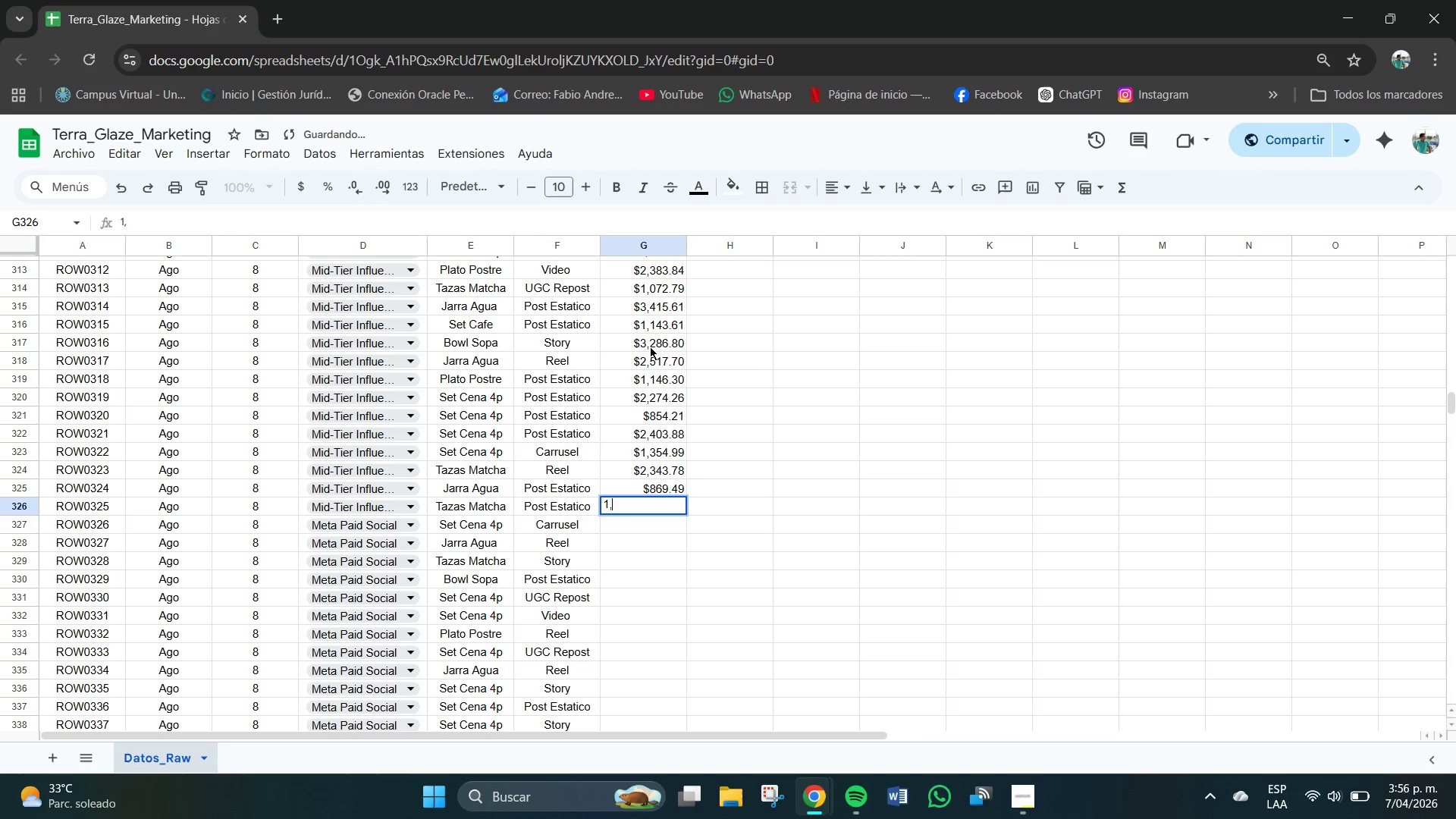 
key(Comma)
 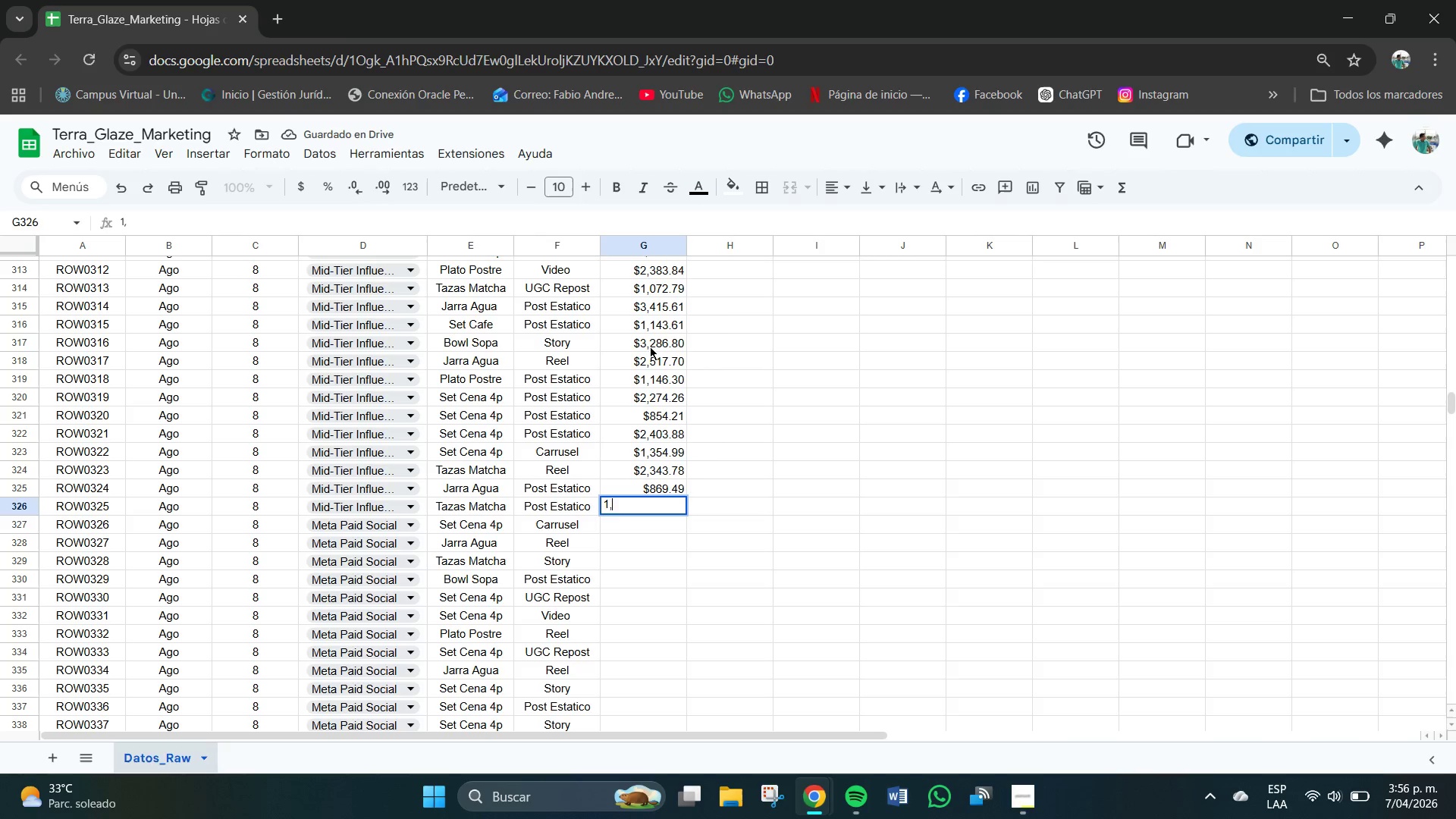 
key(Numpad0)
 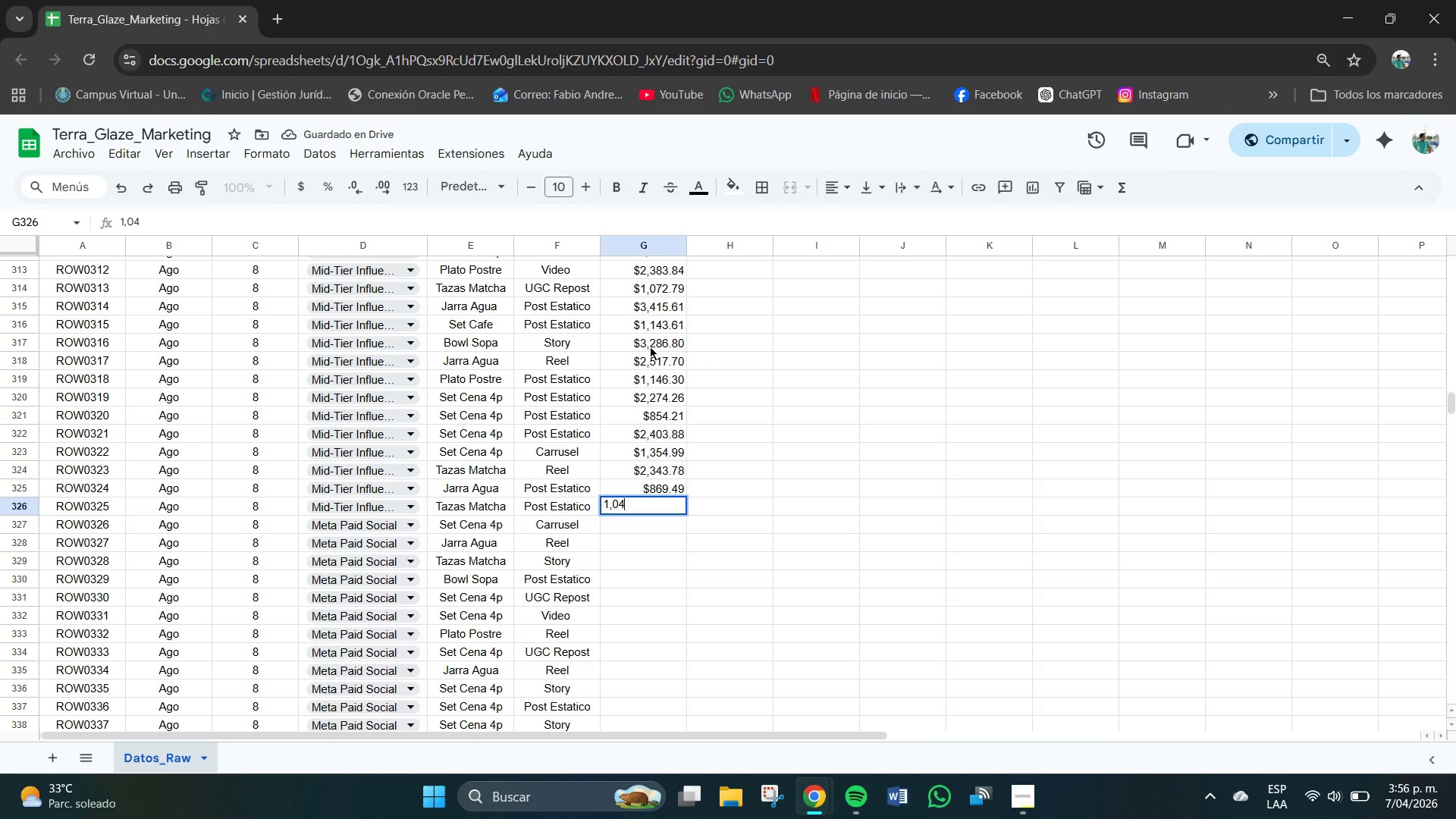 
key(Numpad4)
 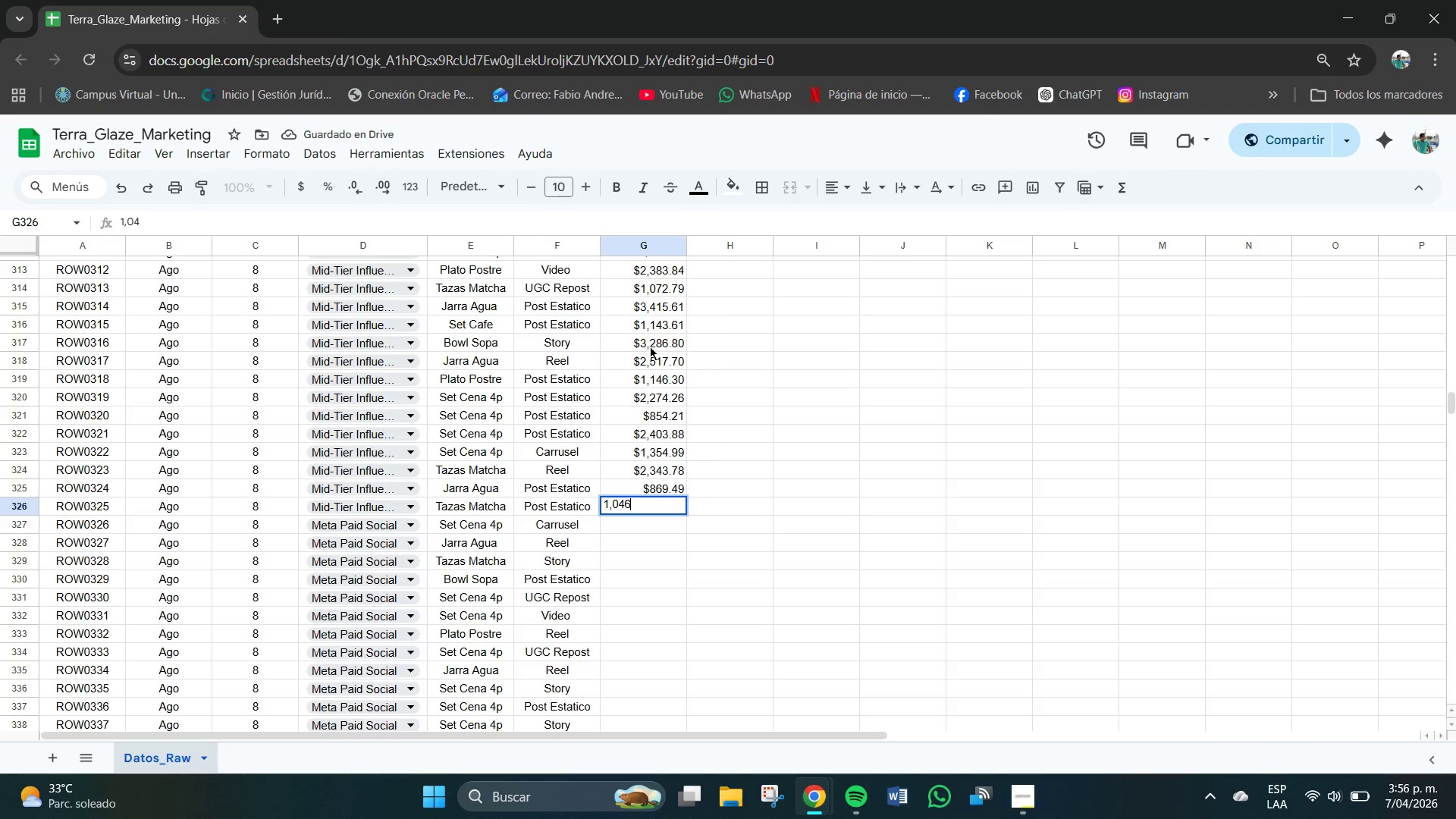 
key(Numpad6)
 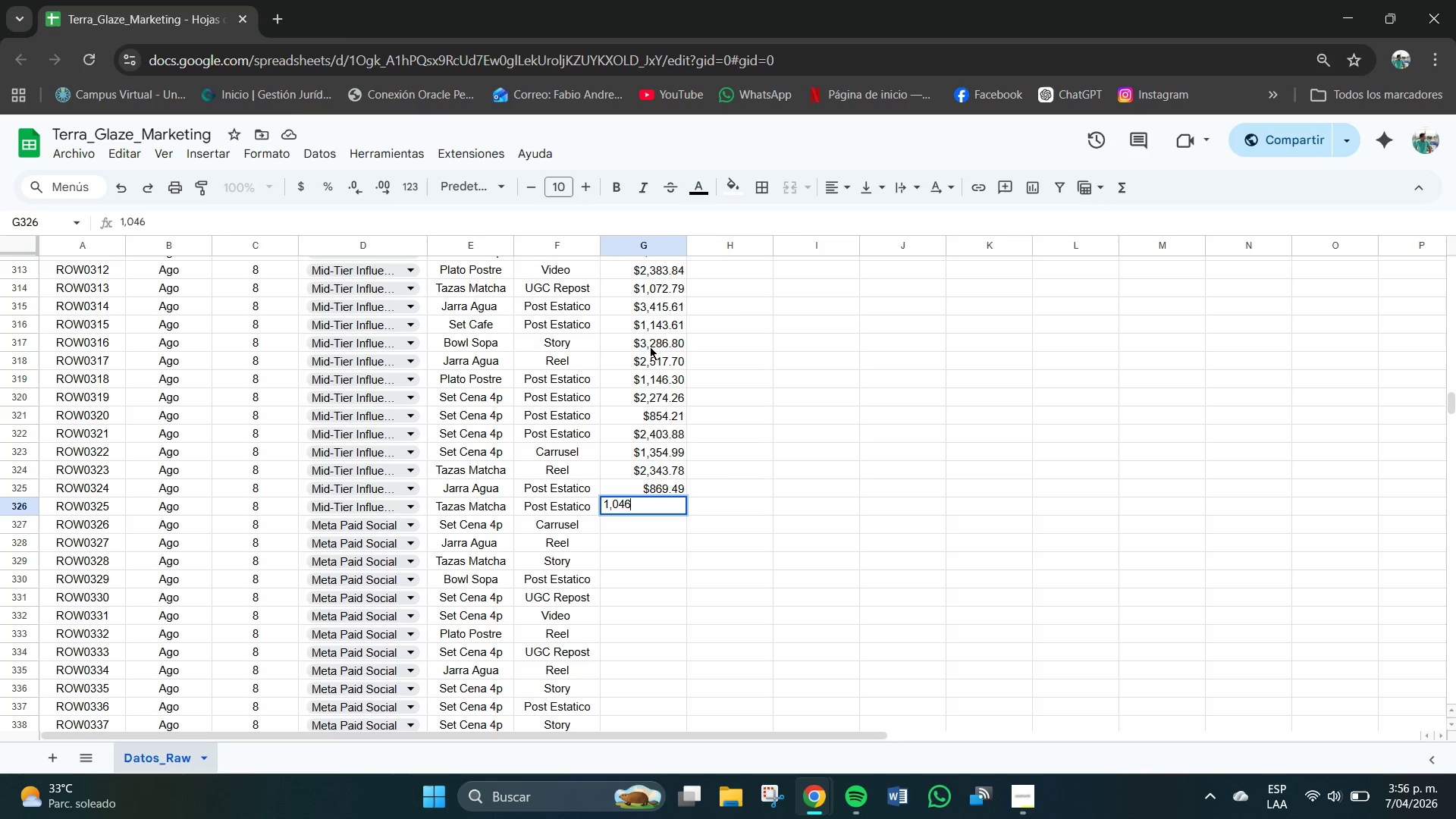 
key(NumpadDecimal)
 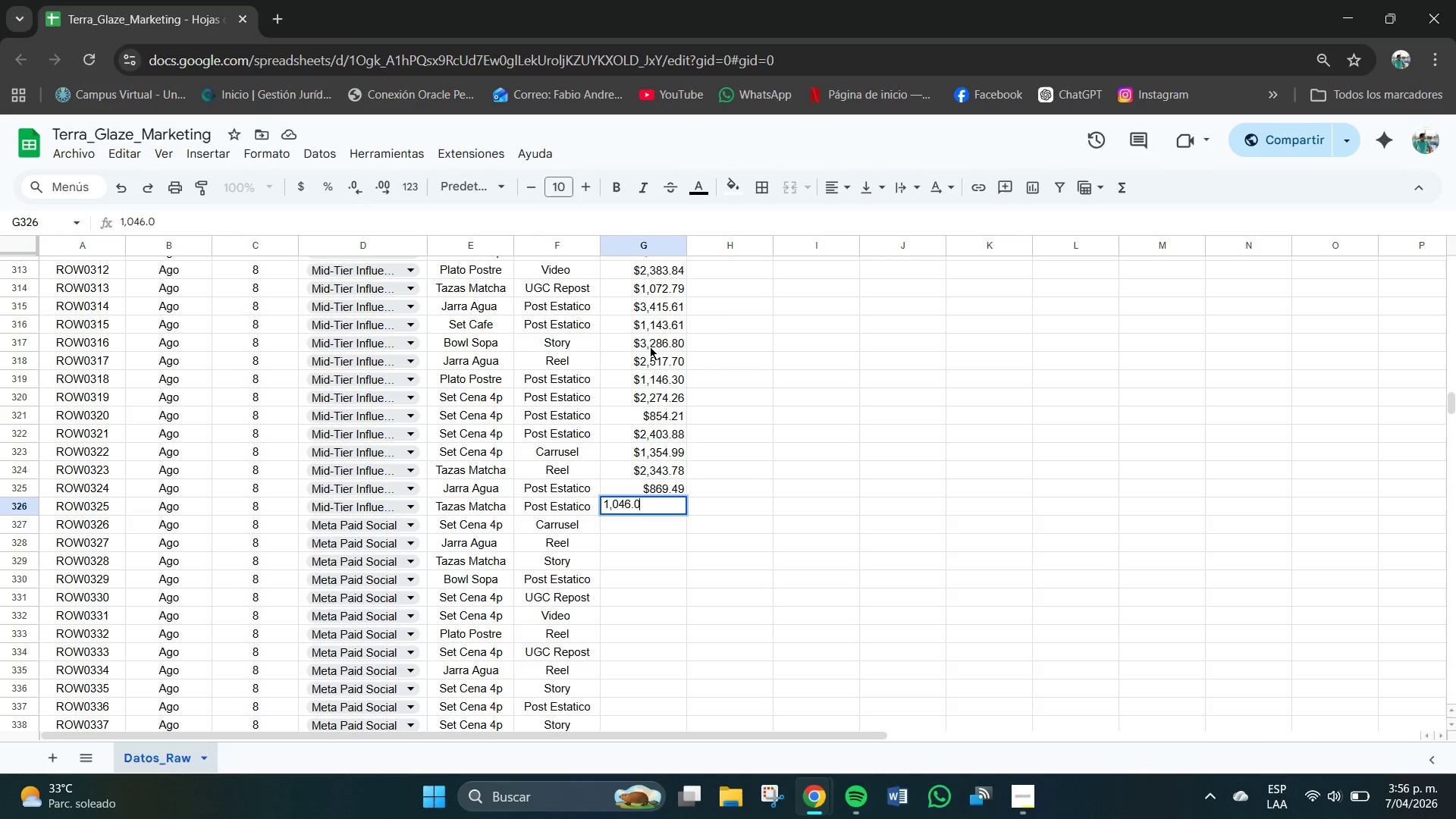 
key(Numpad0)
 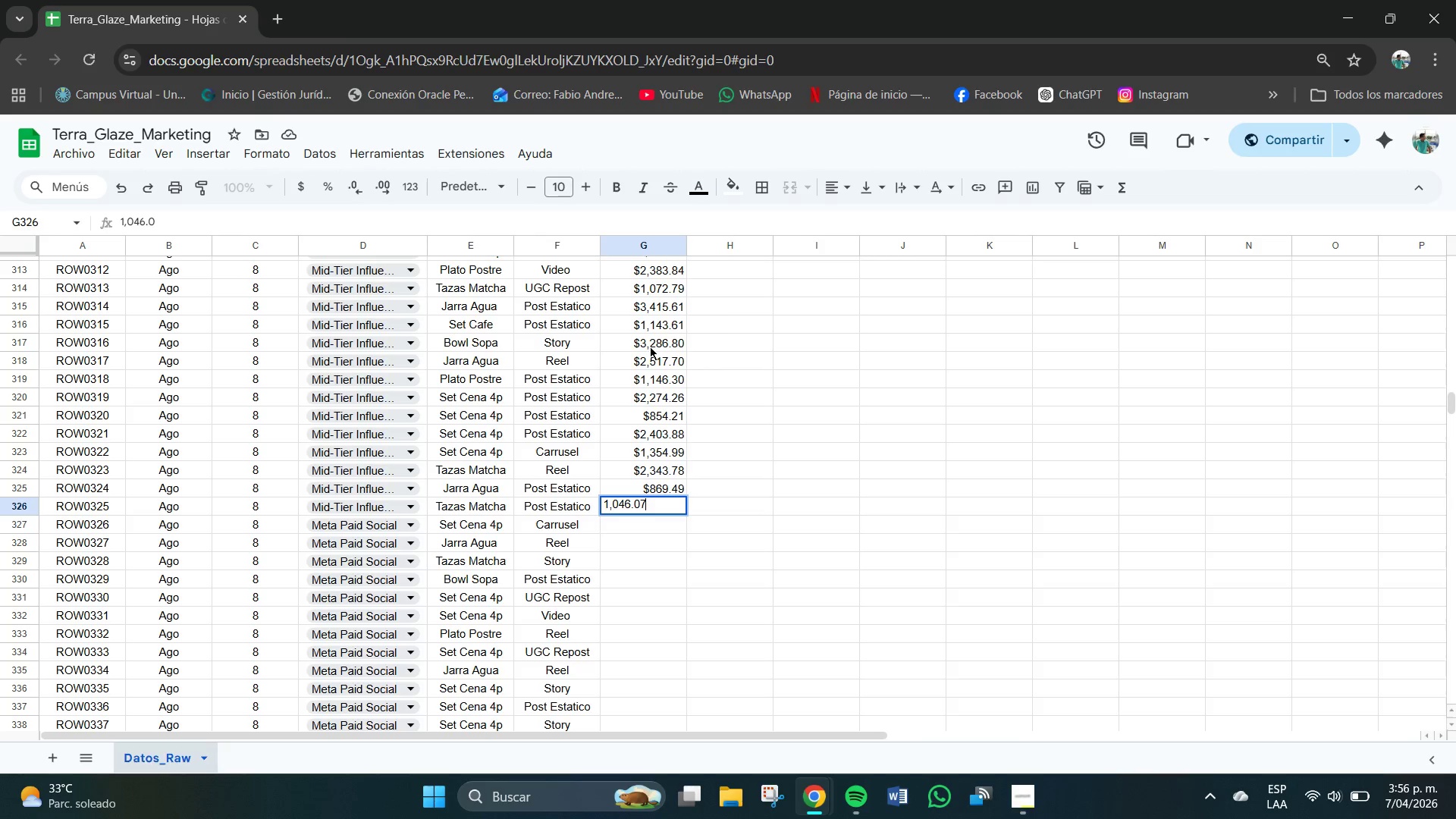 
key(Numpad7)
 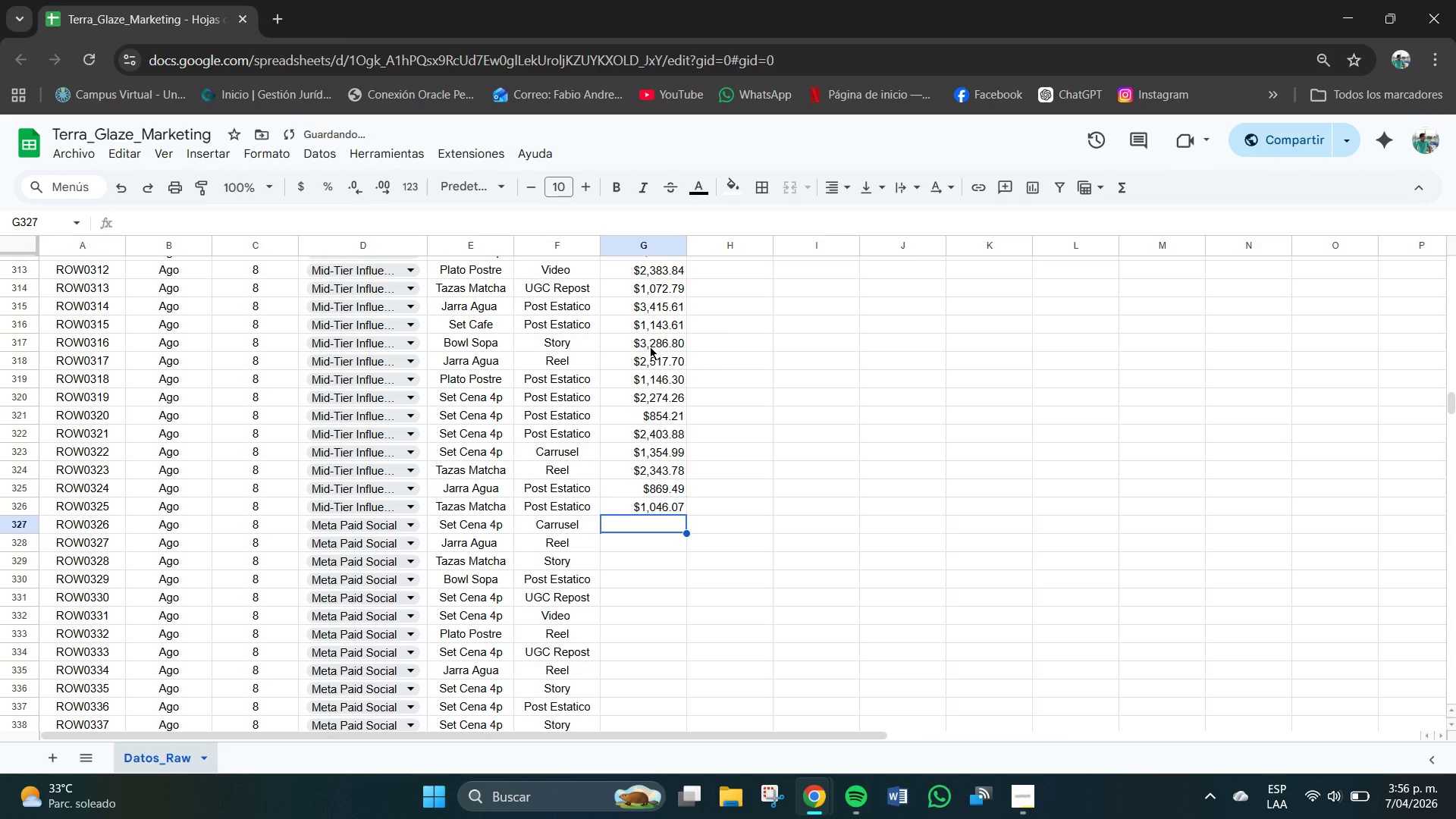 
key(NumpadEnter)
 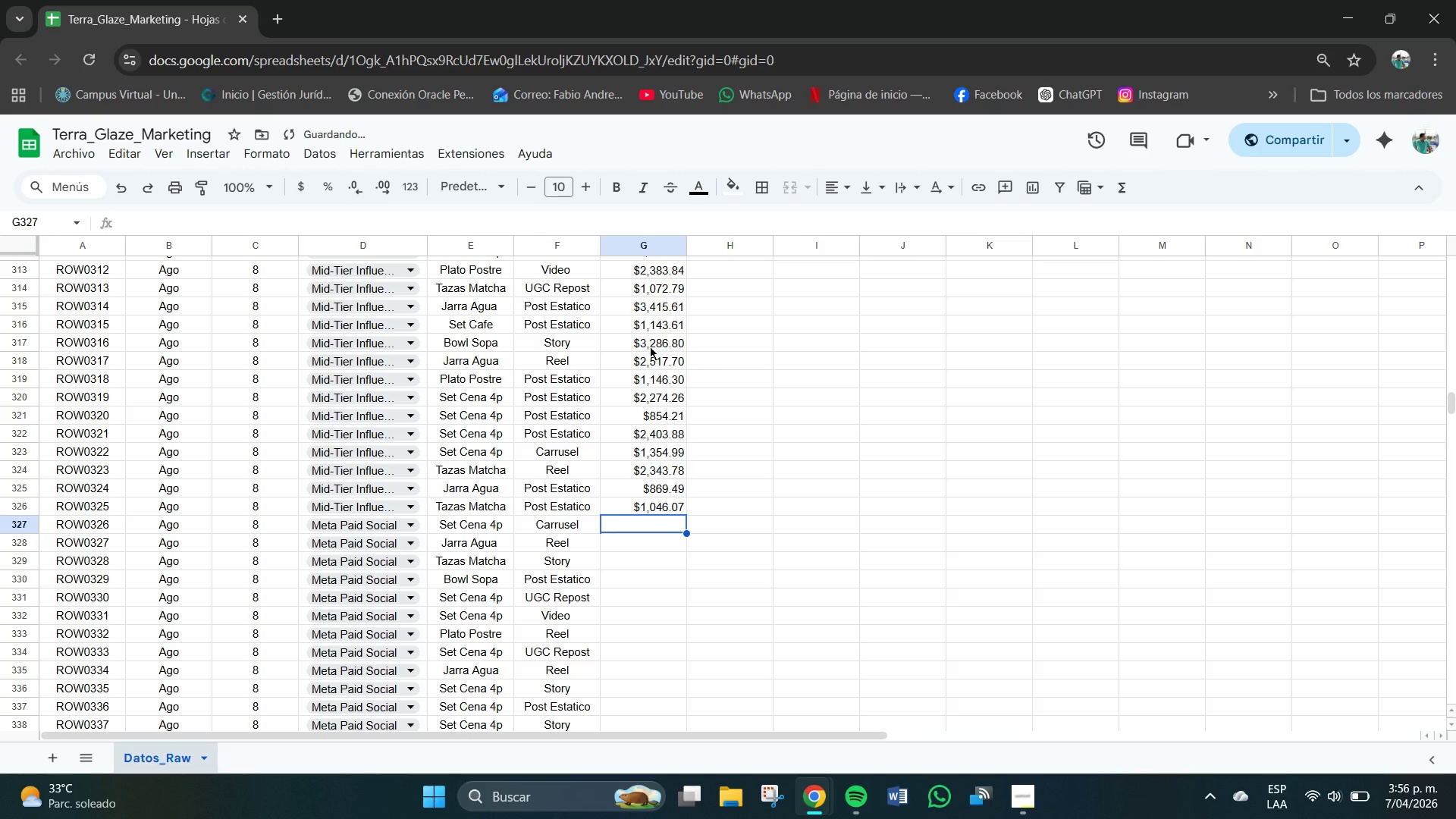 
key(Numpad1)
 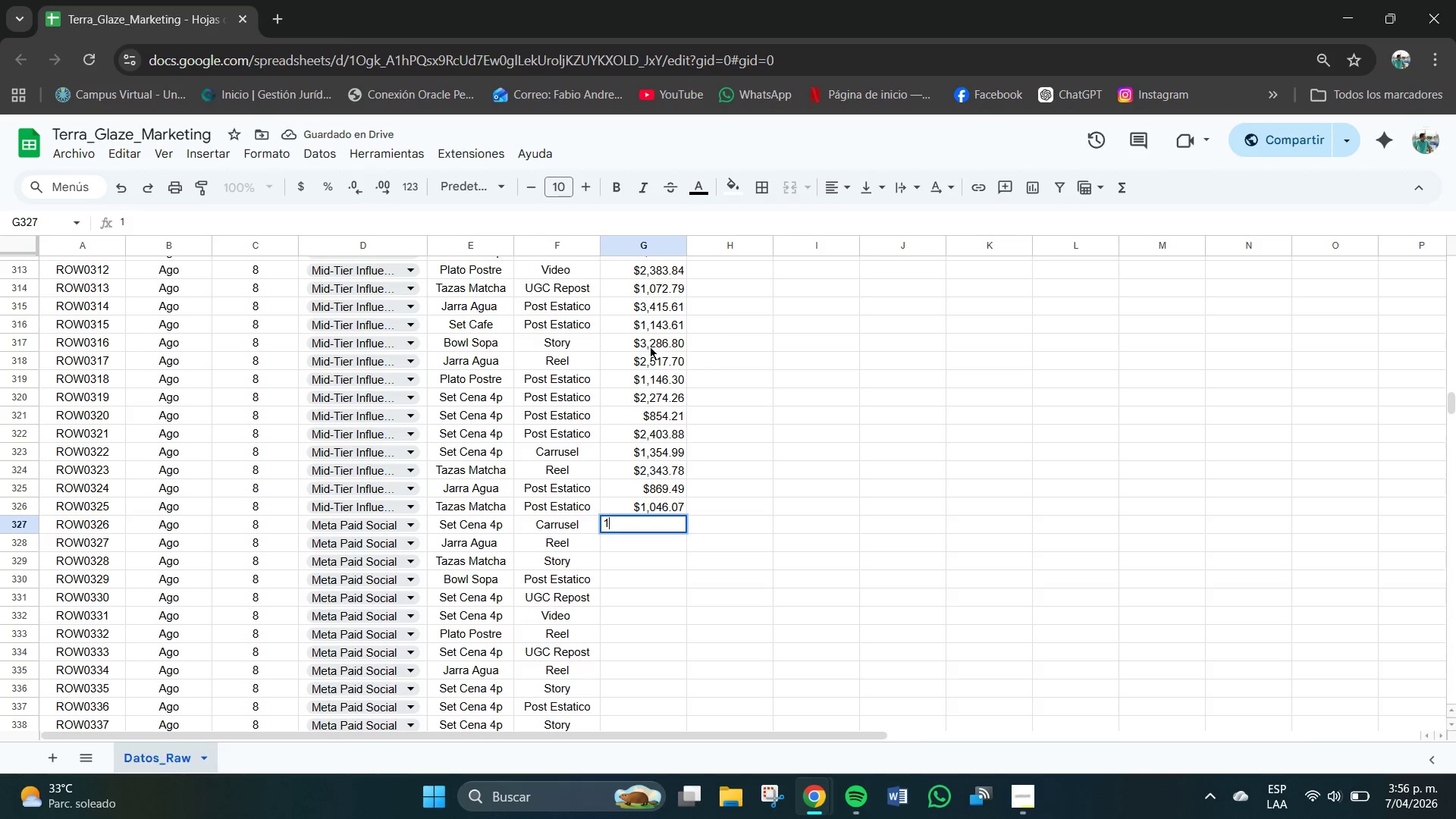 
key(Comma)
 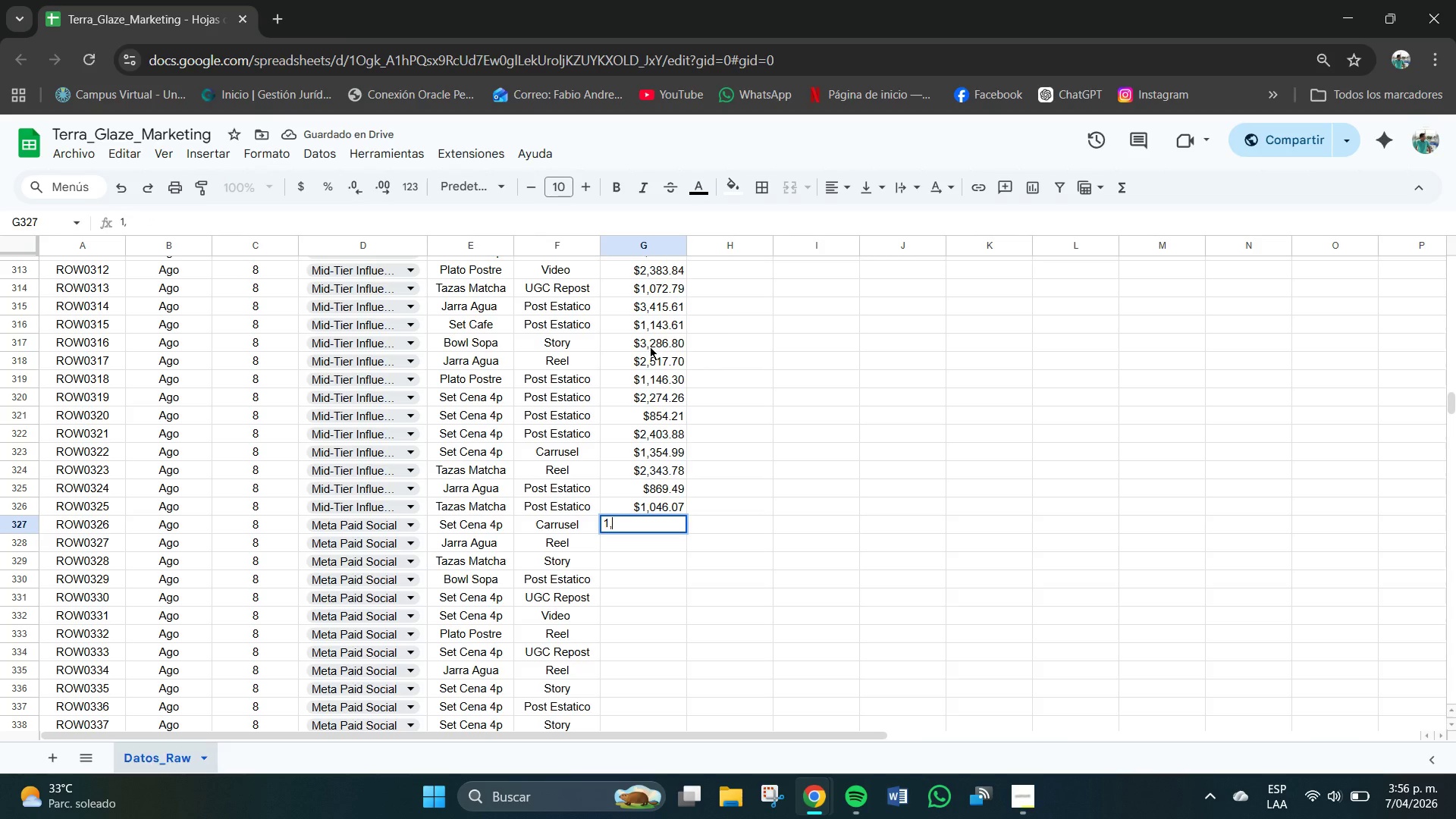 
key(Numpad0)
 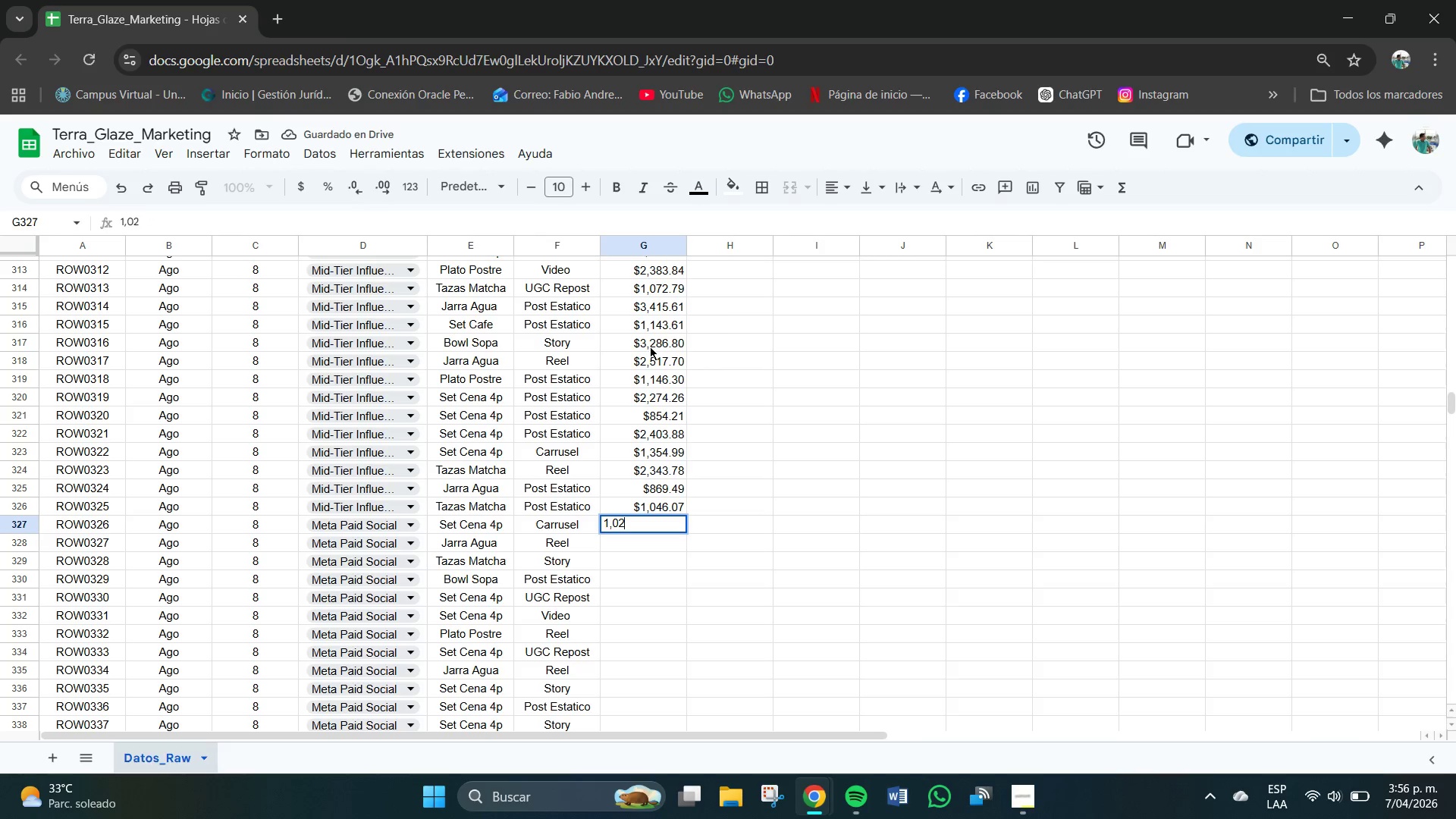 
key(Numpad2)
 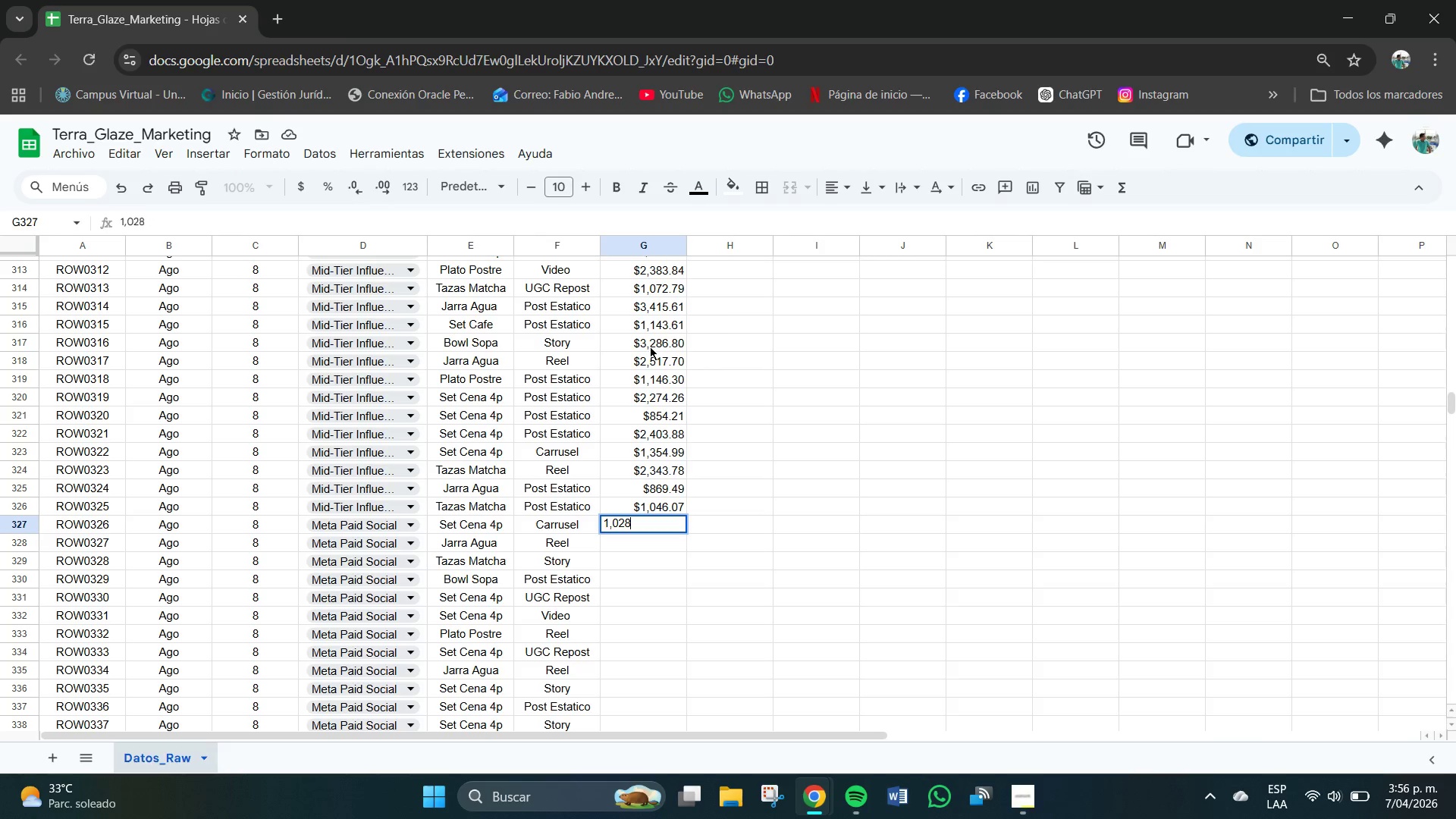 
key(Numpad8)
 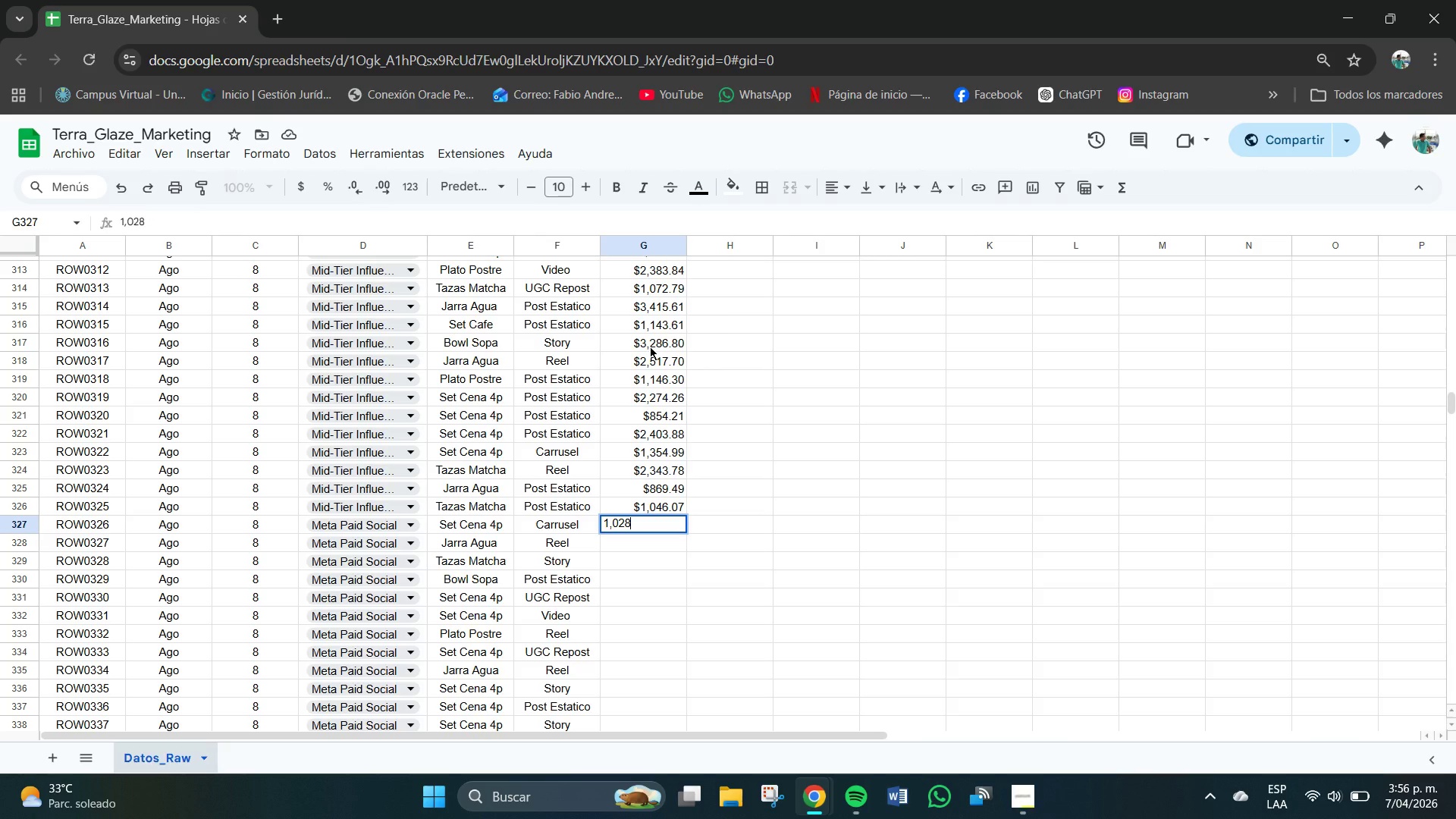 
key(NumpadDecimal)
 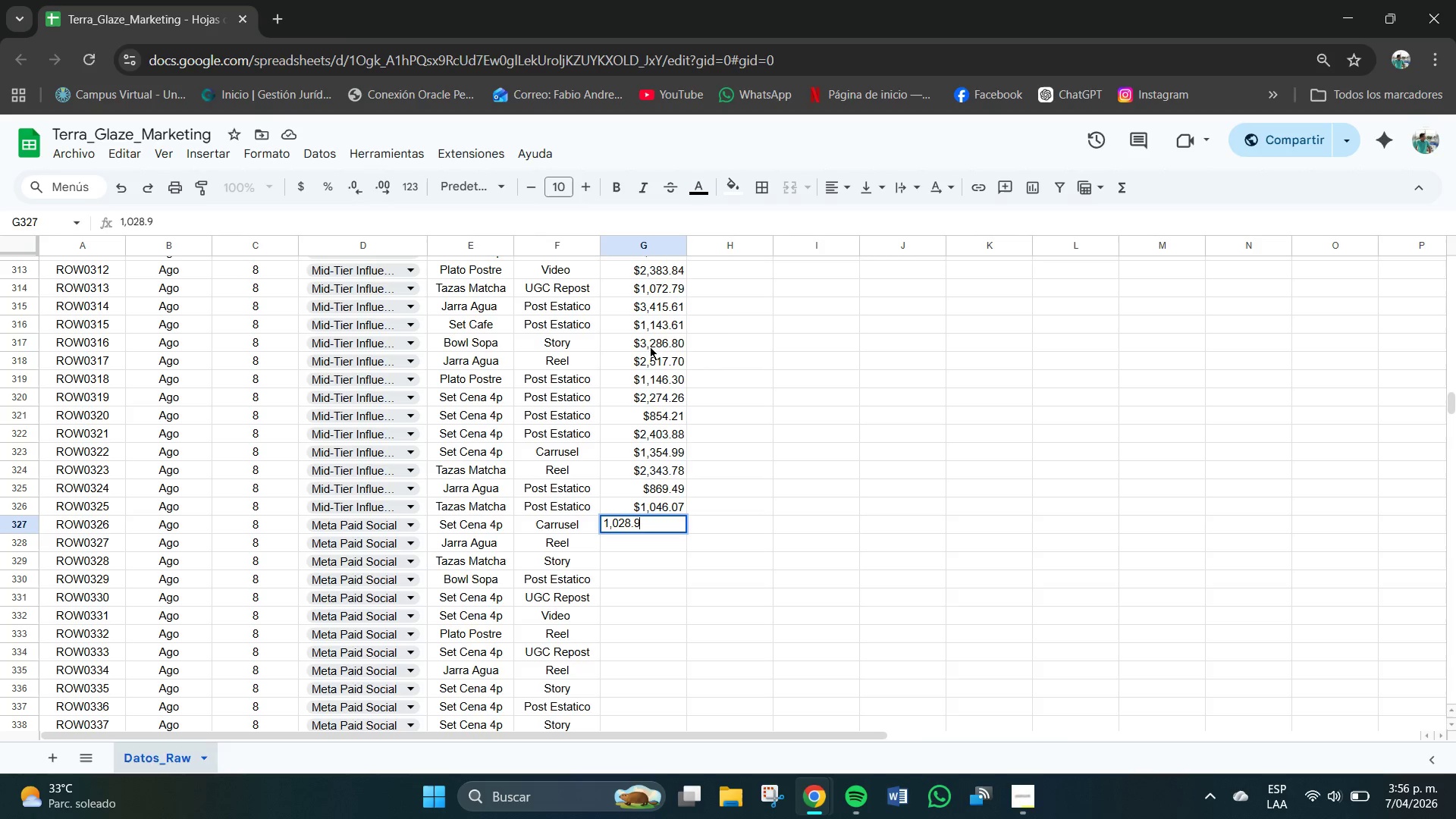 
key(Numpad9)
 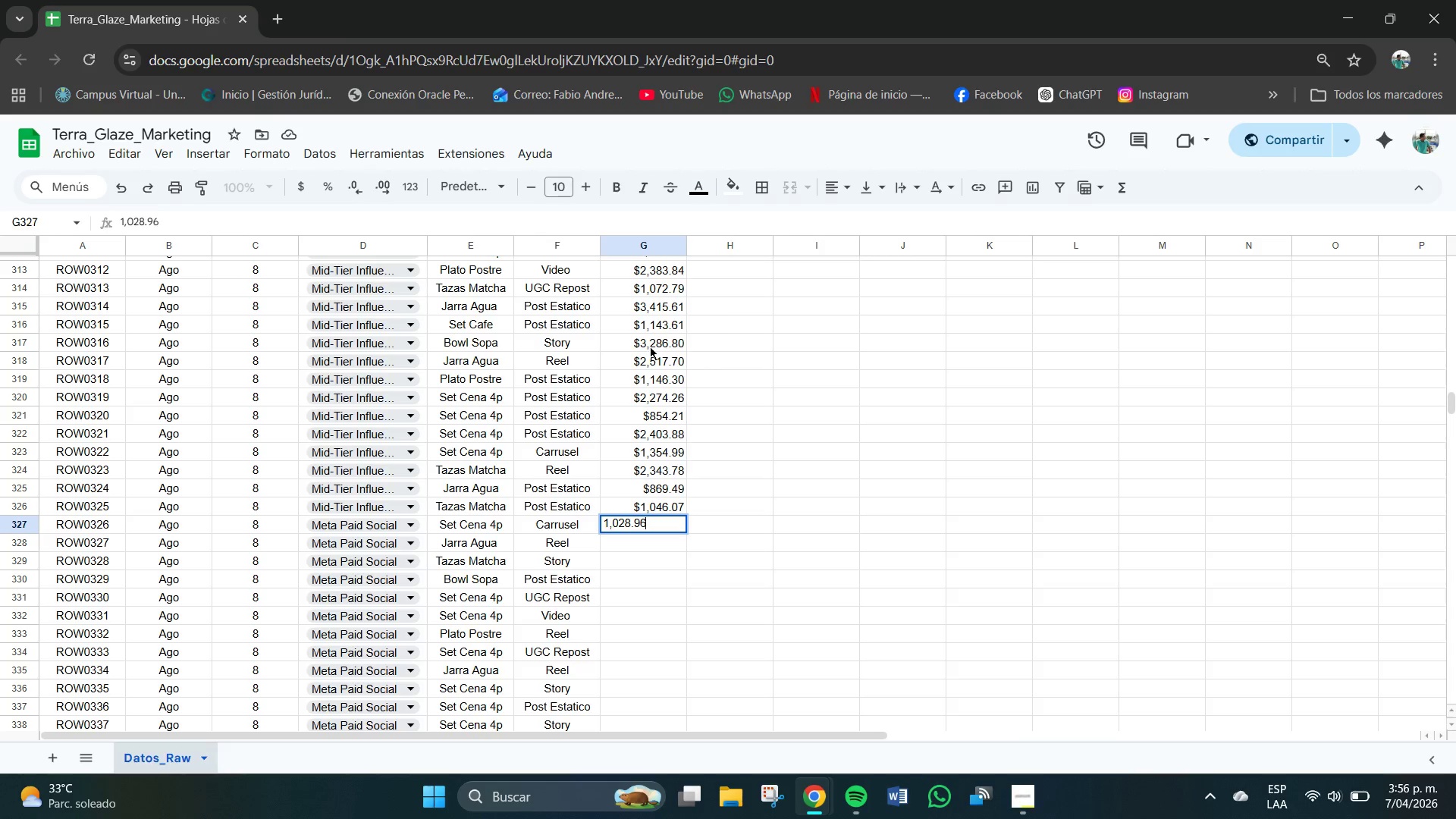 
key(Numpad6)
 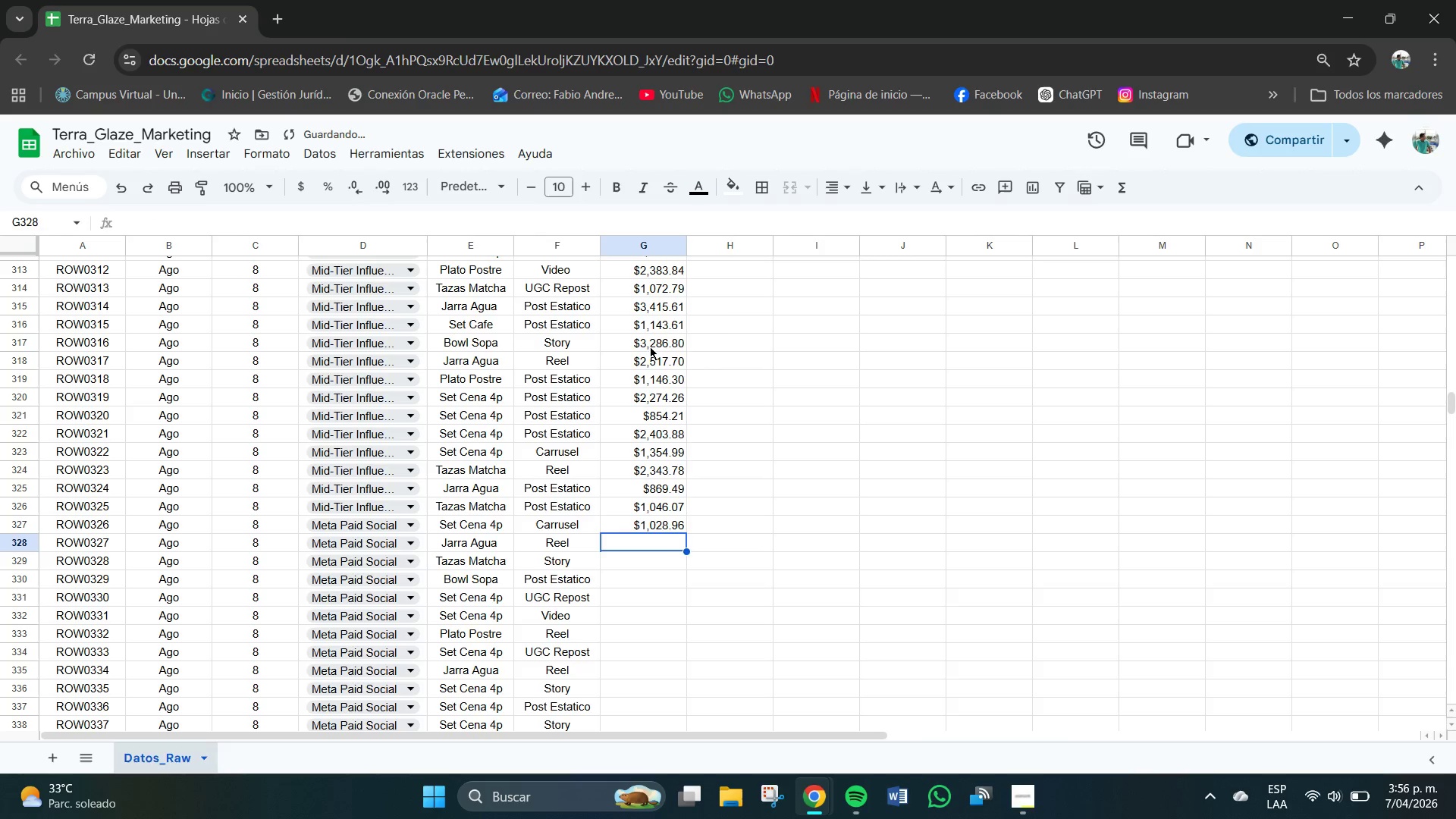 
key(NumpadEnter)
 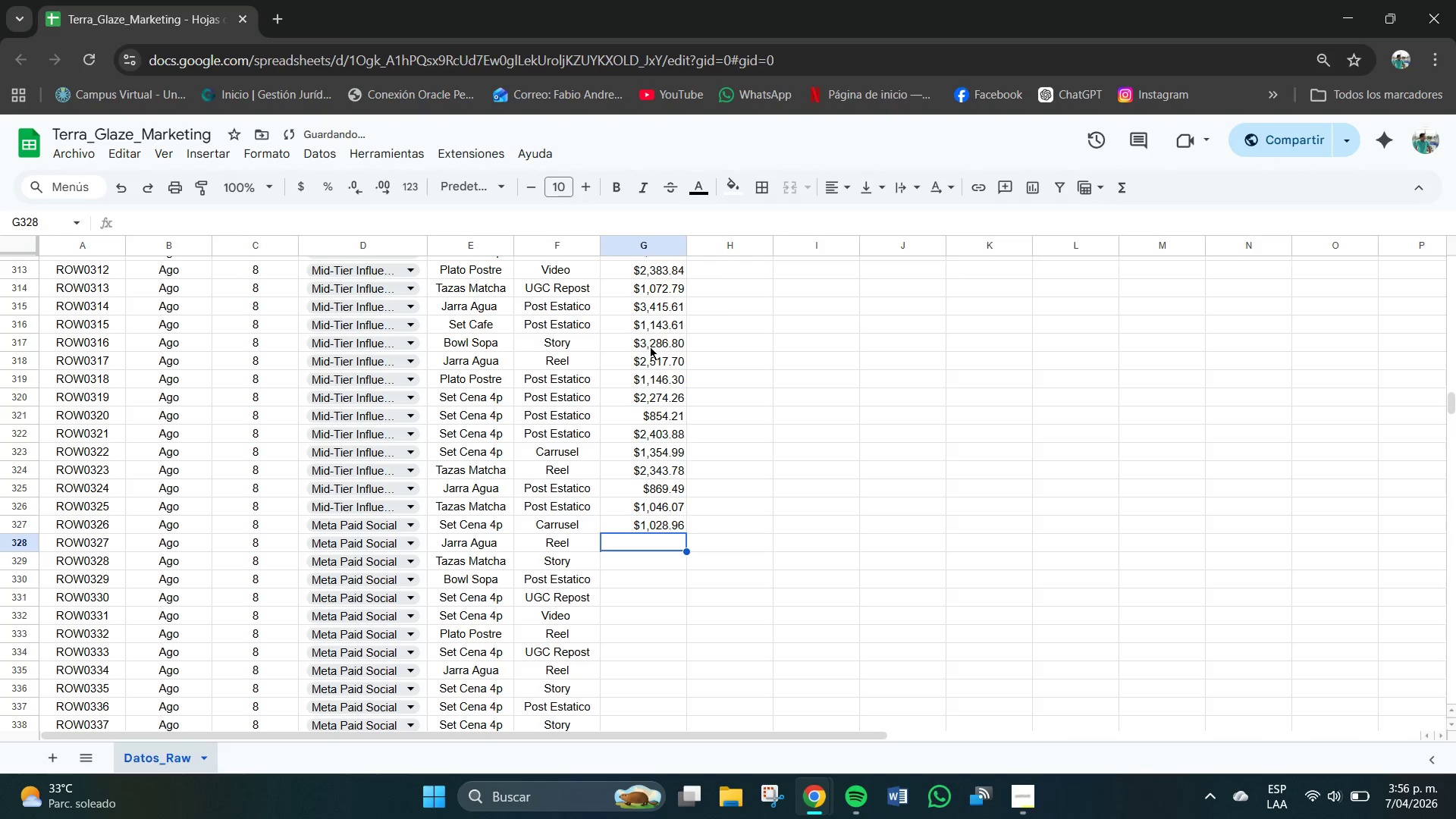 
key(Numpad3)
 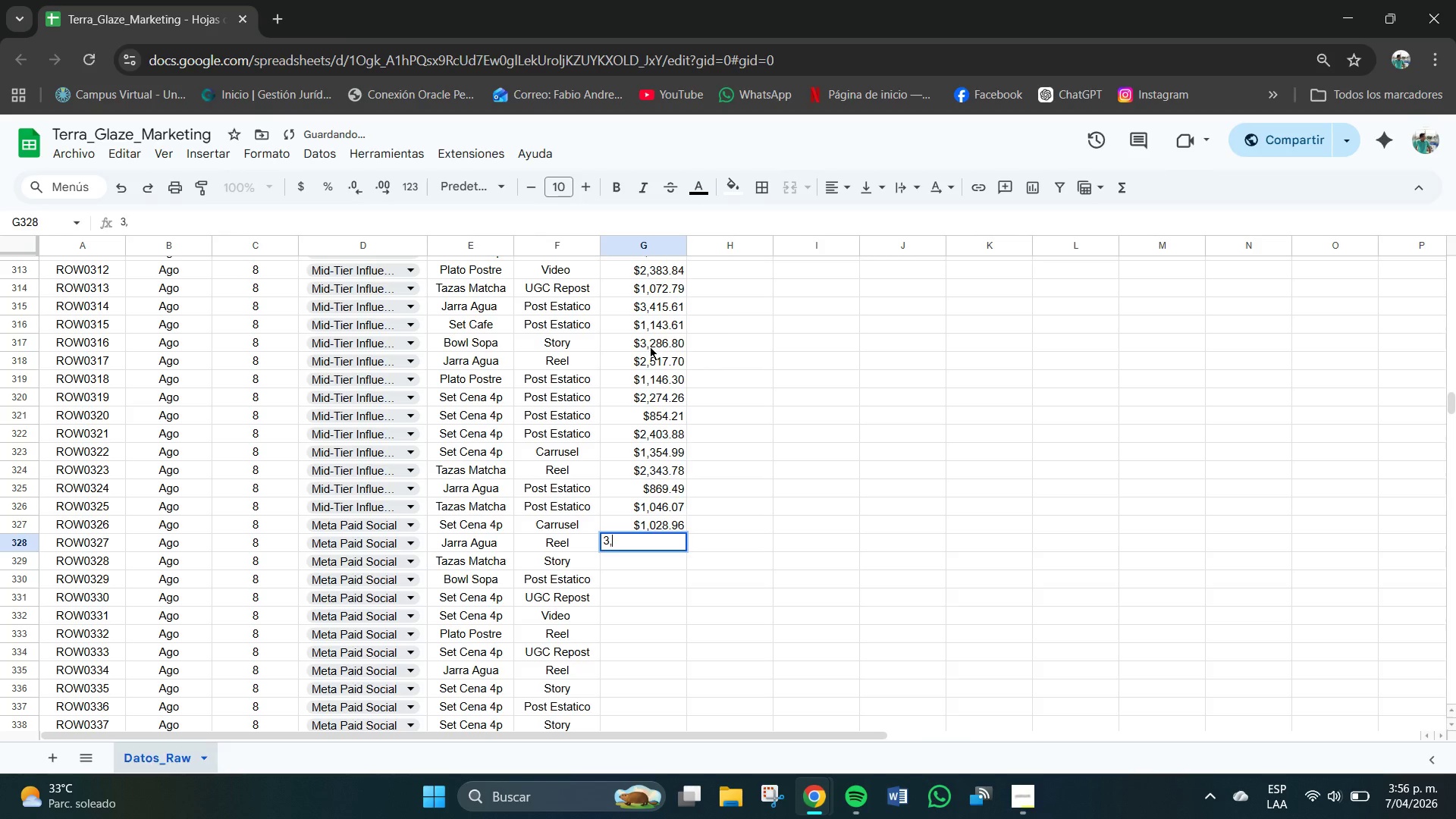 
key(Comma)
 